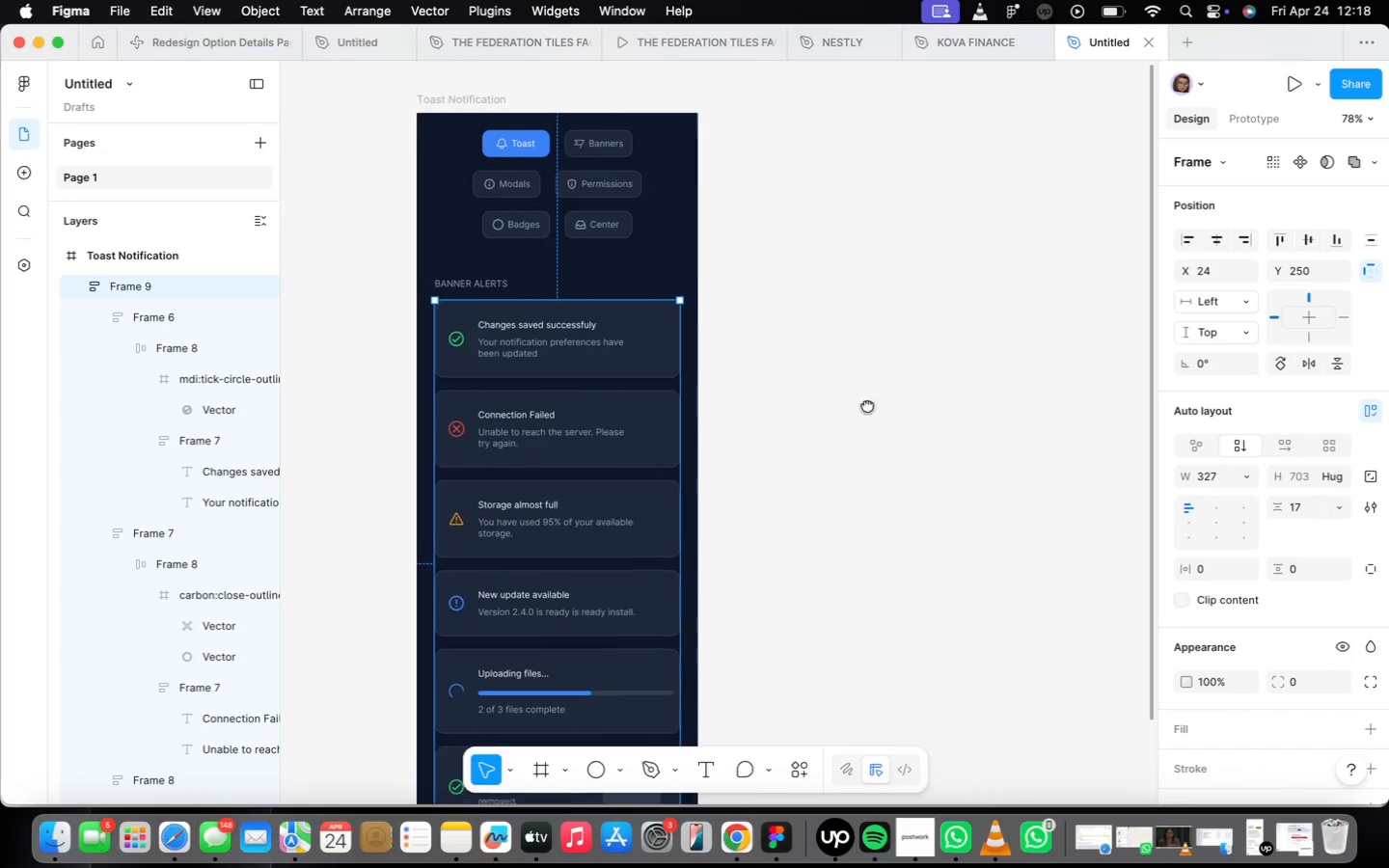 
key(F)
 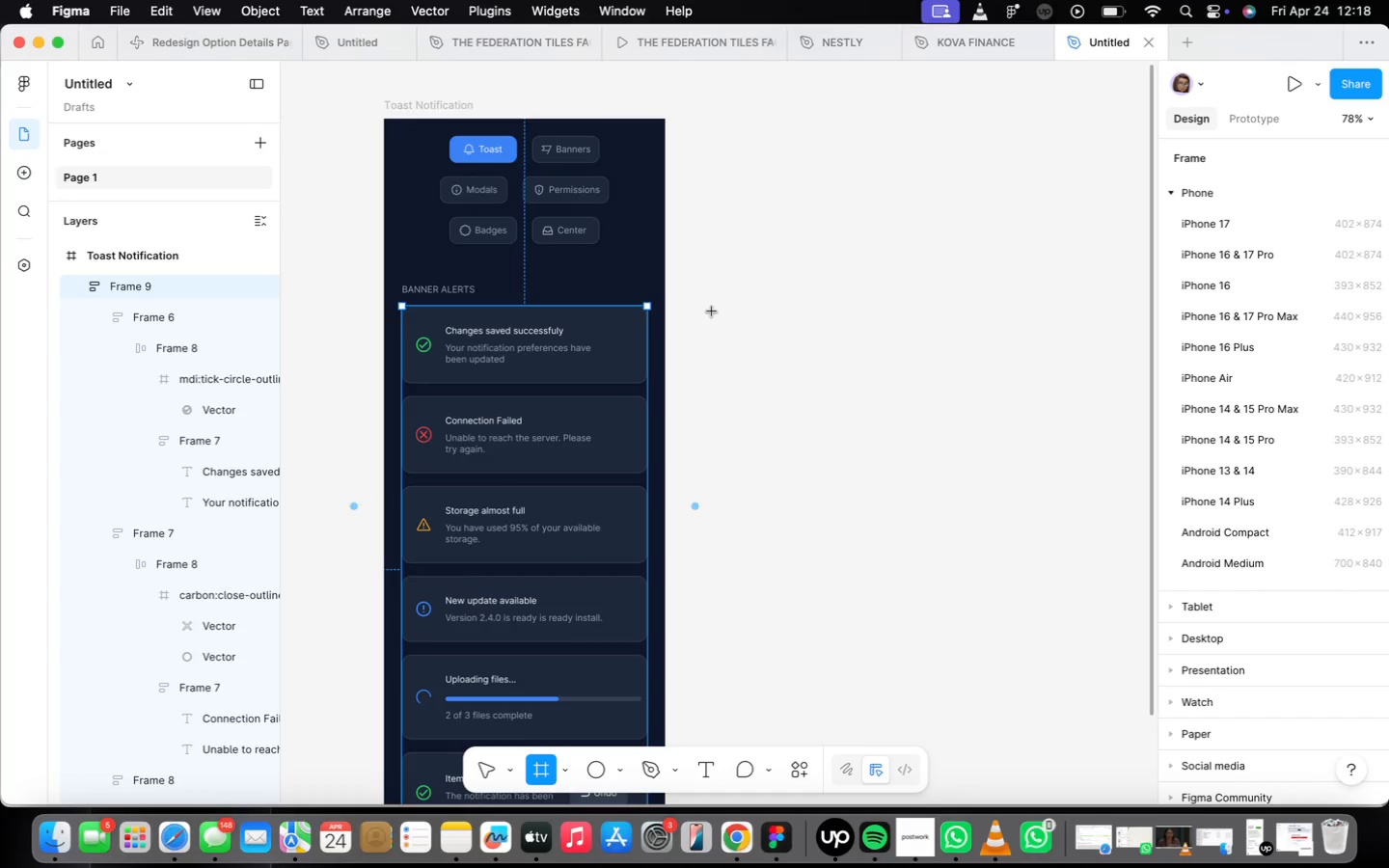 
left_click_drag(start_coordinate=[713, 312], to_coordinate=[964, 408])
 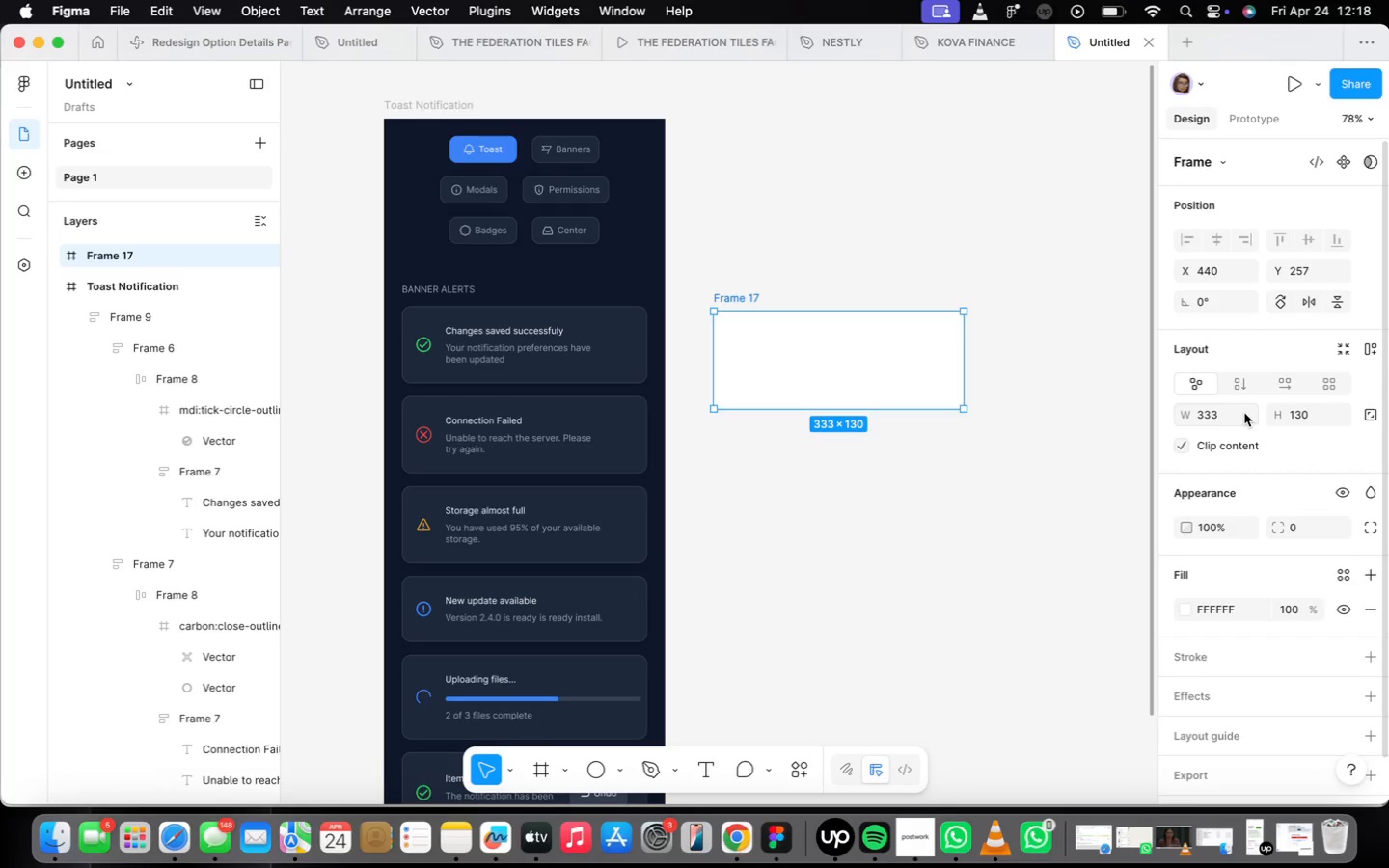 
left_click([1242, 413])
 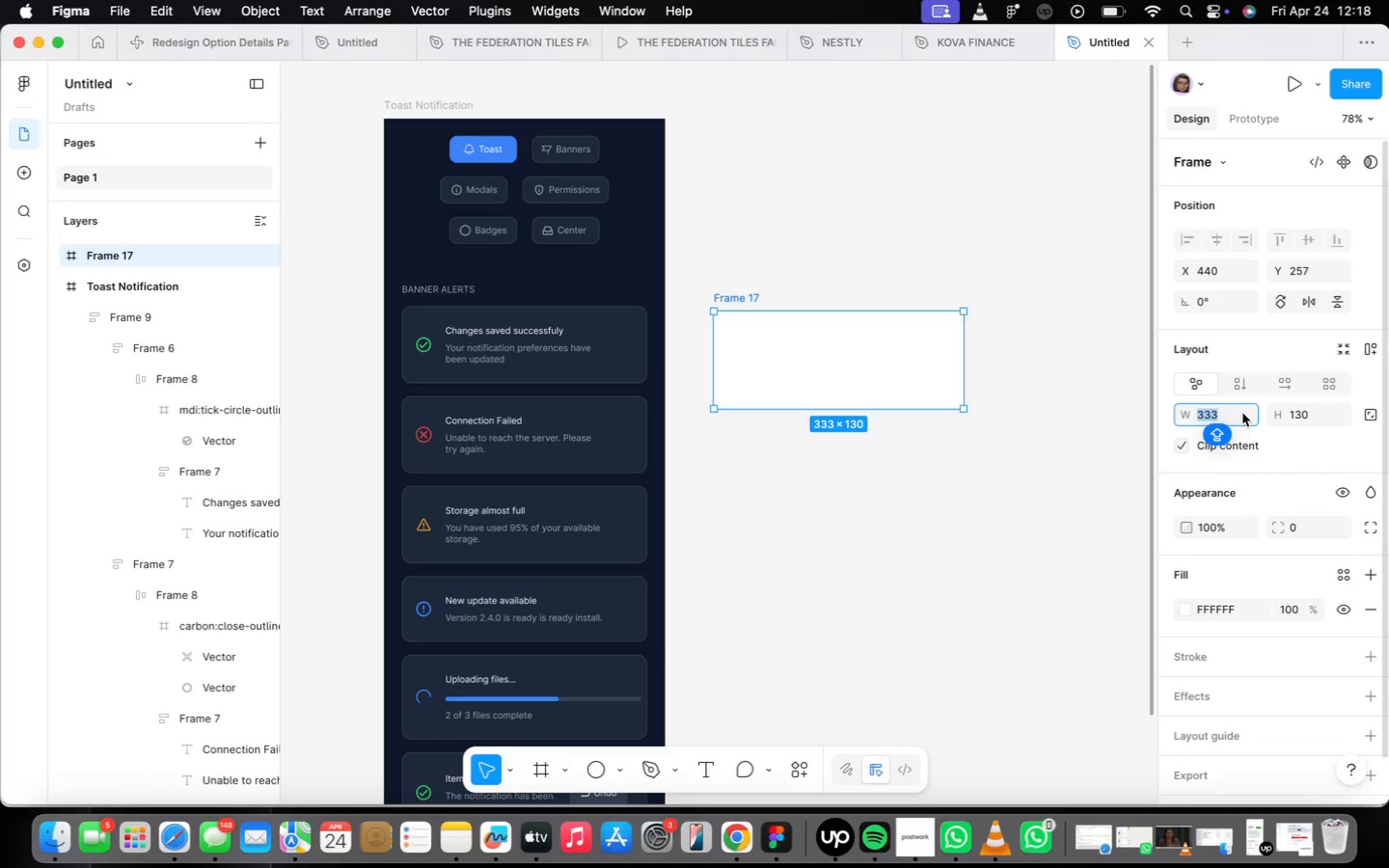 
type(328)
 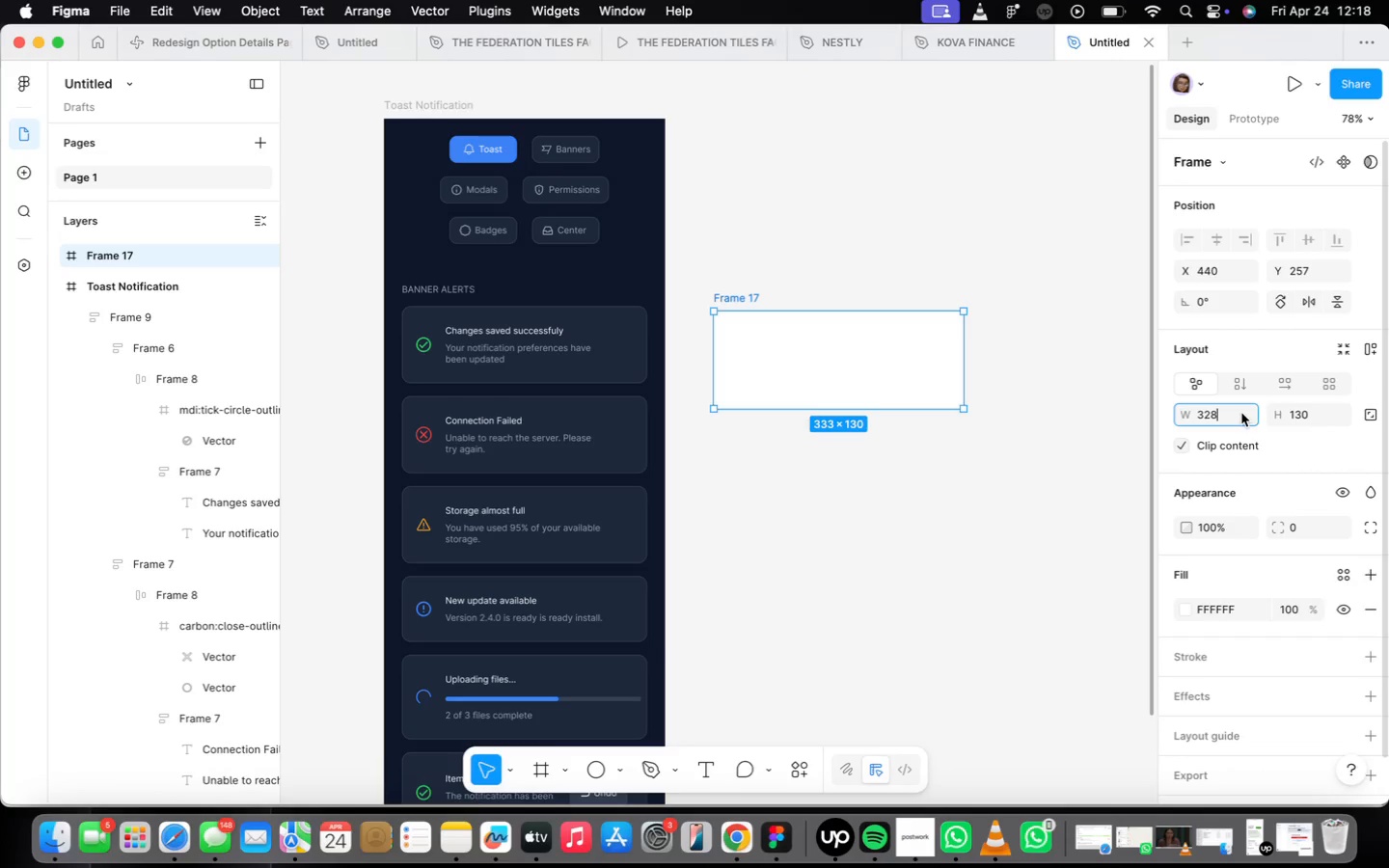 
key(Enter)
 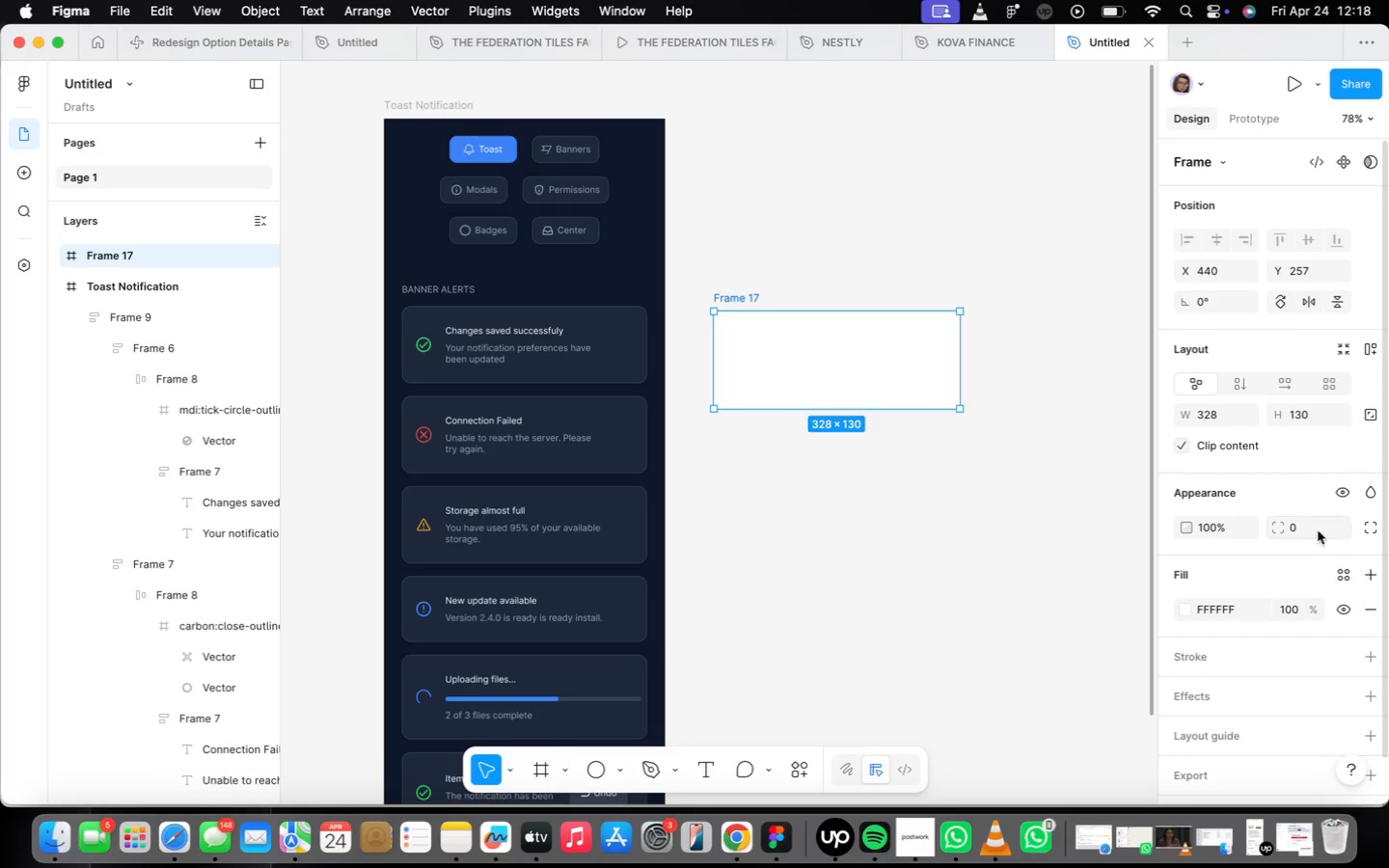 
left_click([1313, 411])
 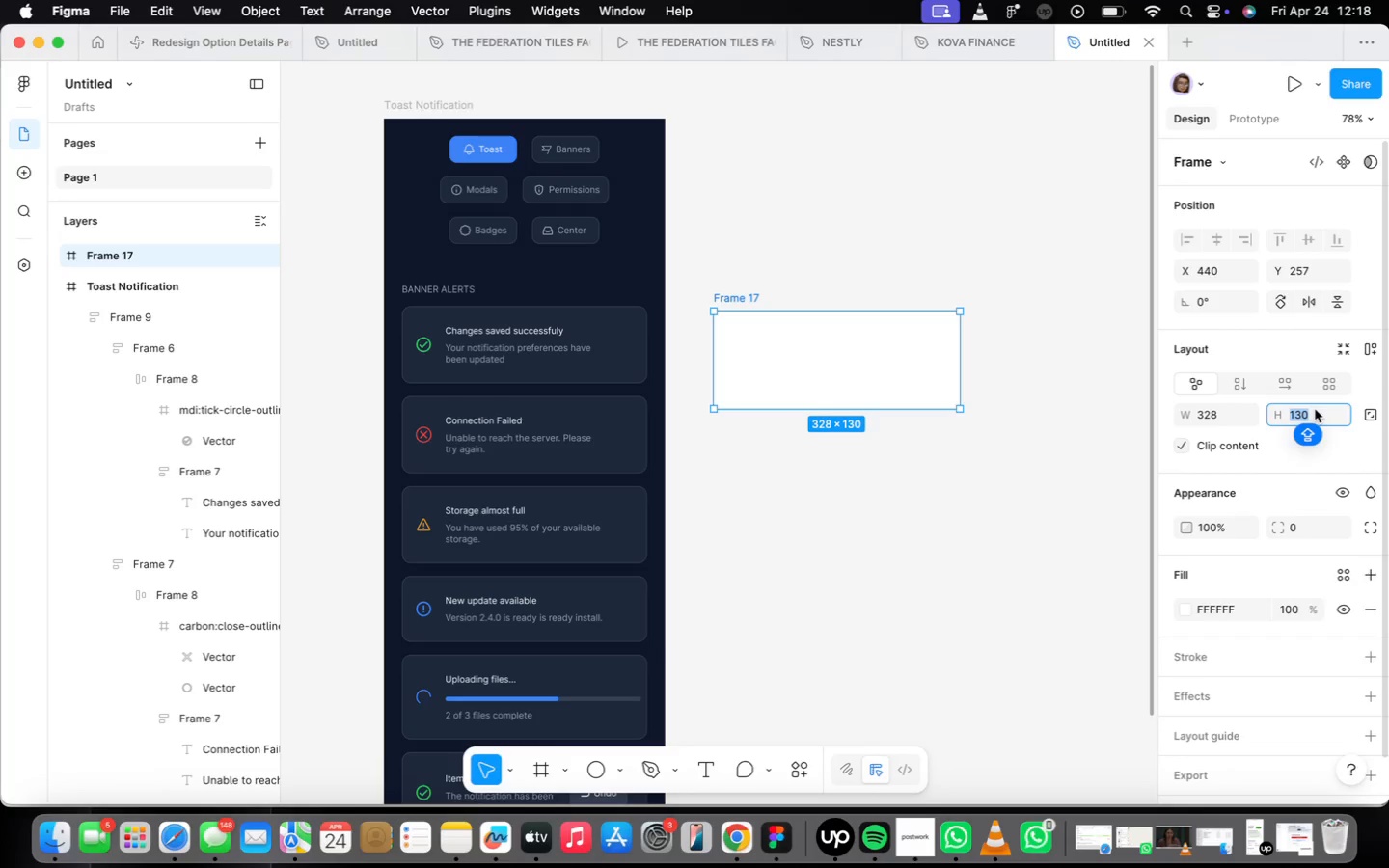 
type(8)
key(Backspace)
type(98)
 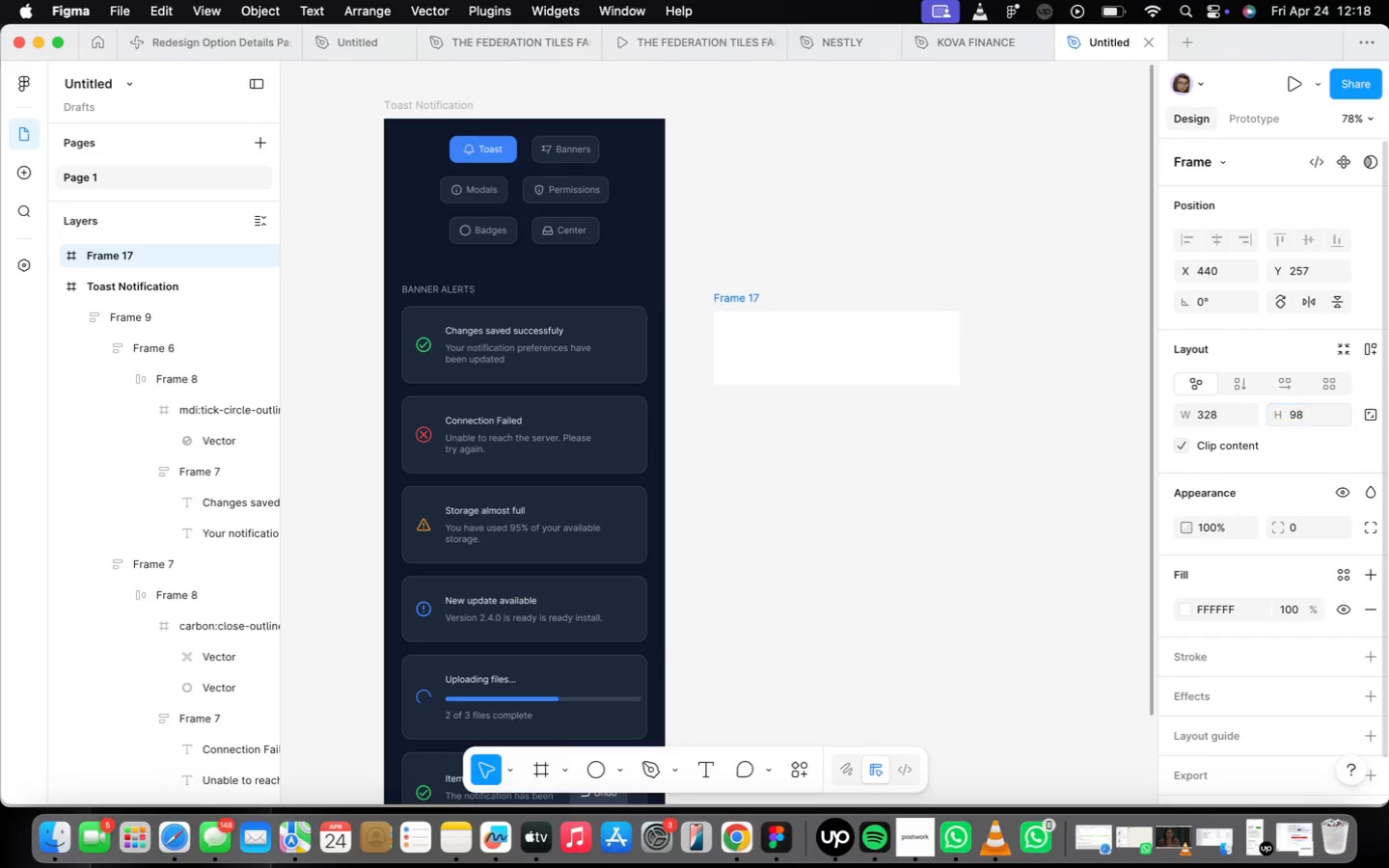 
key(Enter)
 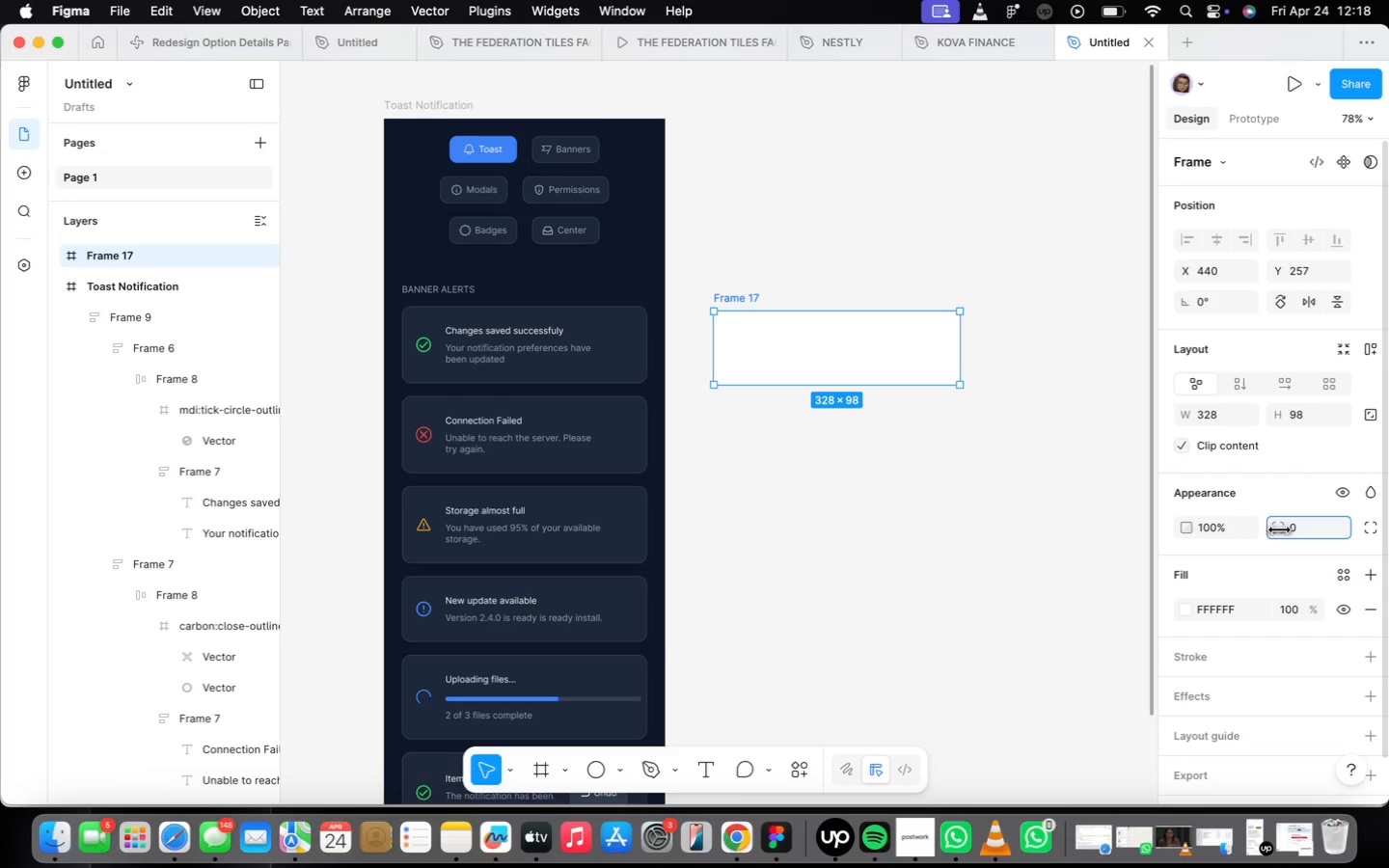 
left_click([1294, 529])
 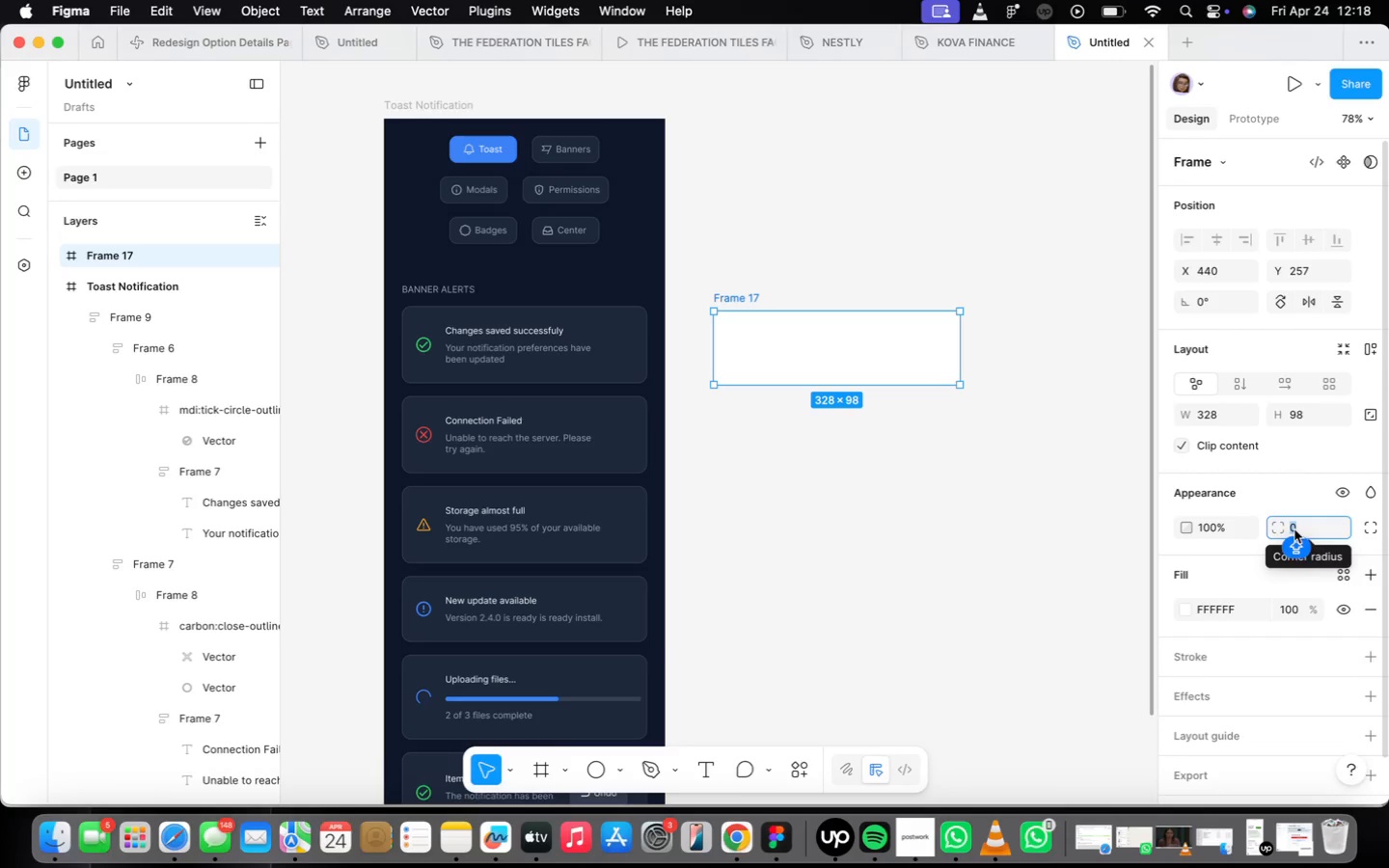 
type(12)
 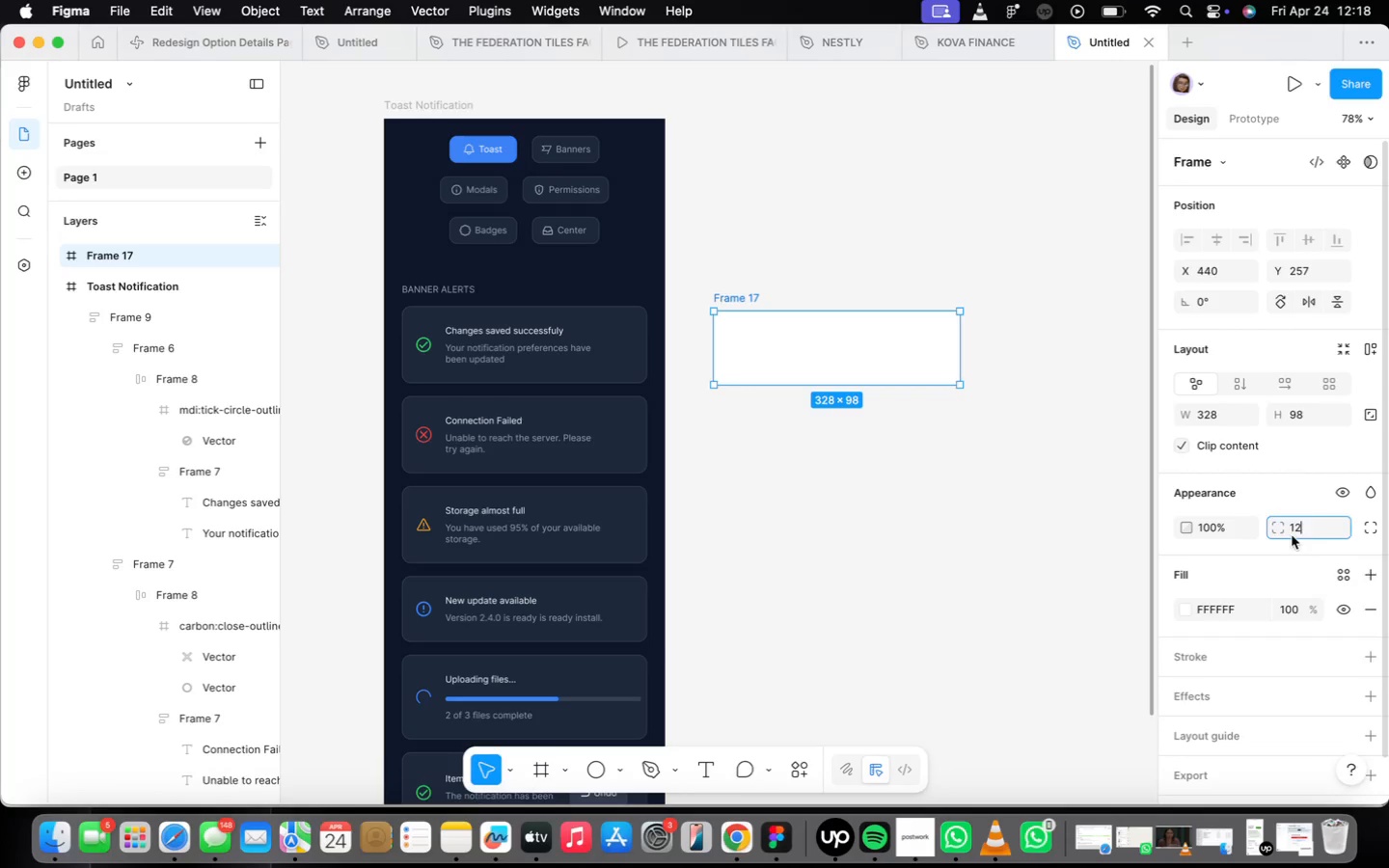 
hold_key(key=Enter, duration=0.31)
 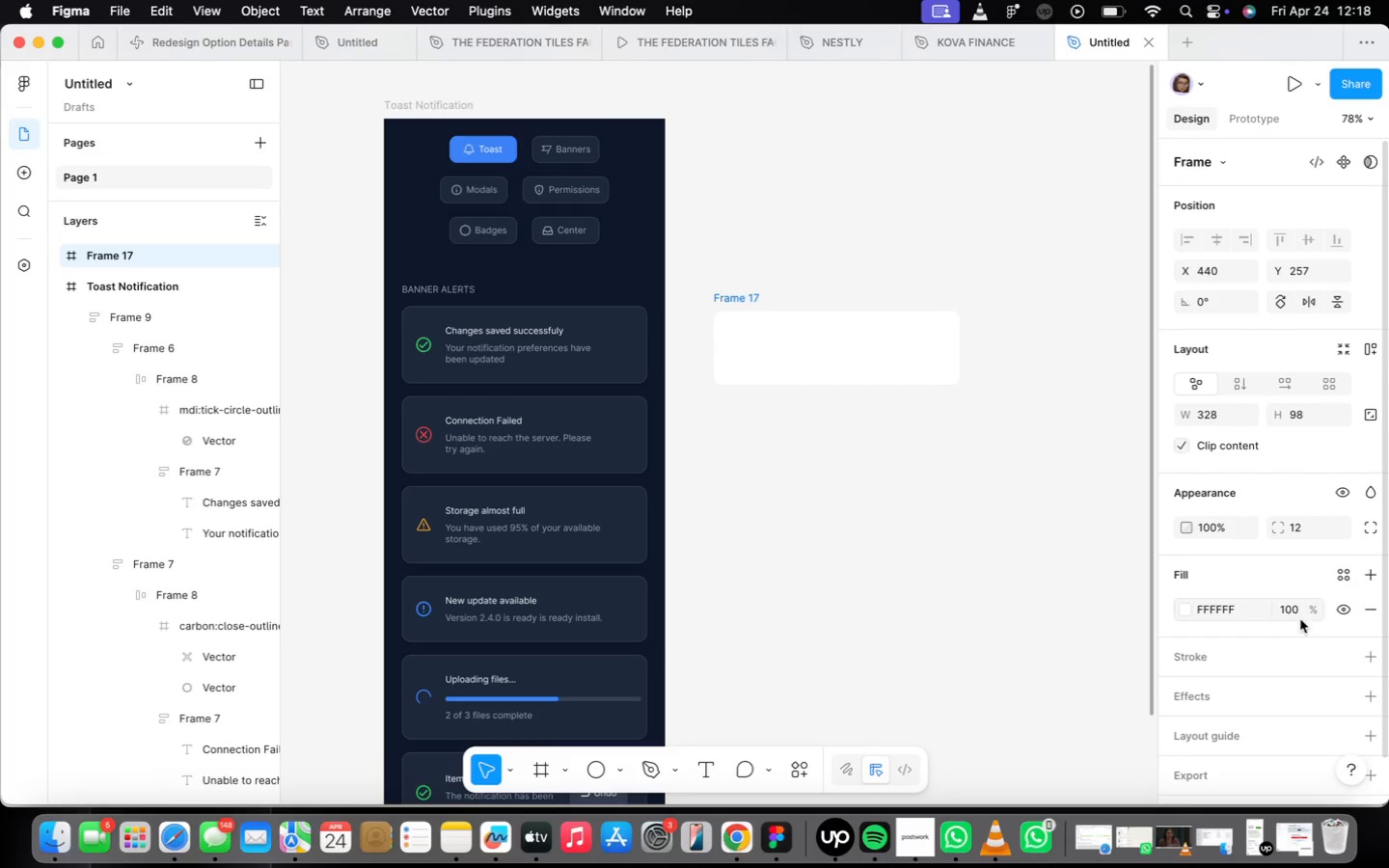 
scroll: coordinate [1321, 608], scroll_direction: down, amount: 2.0
 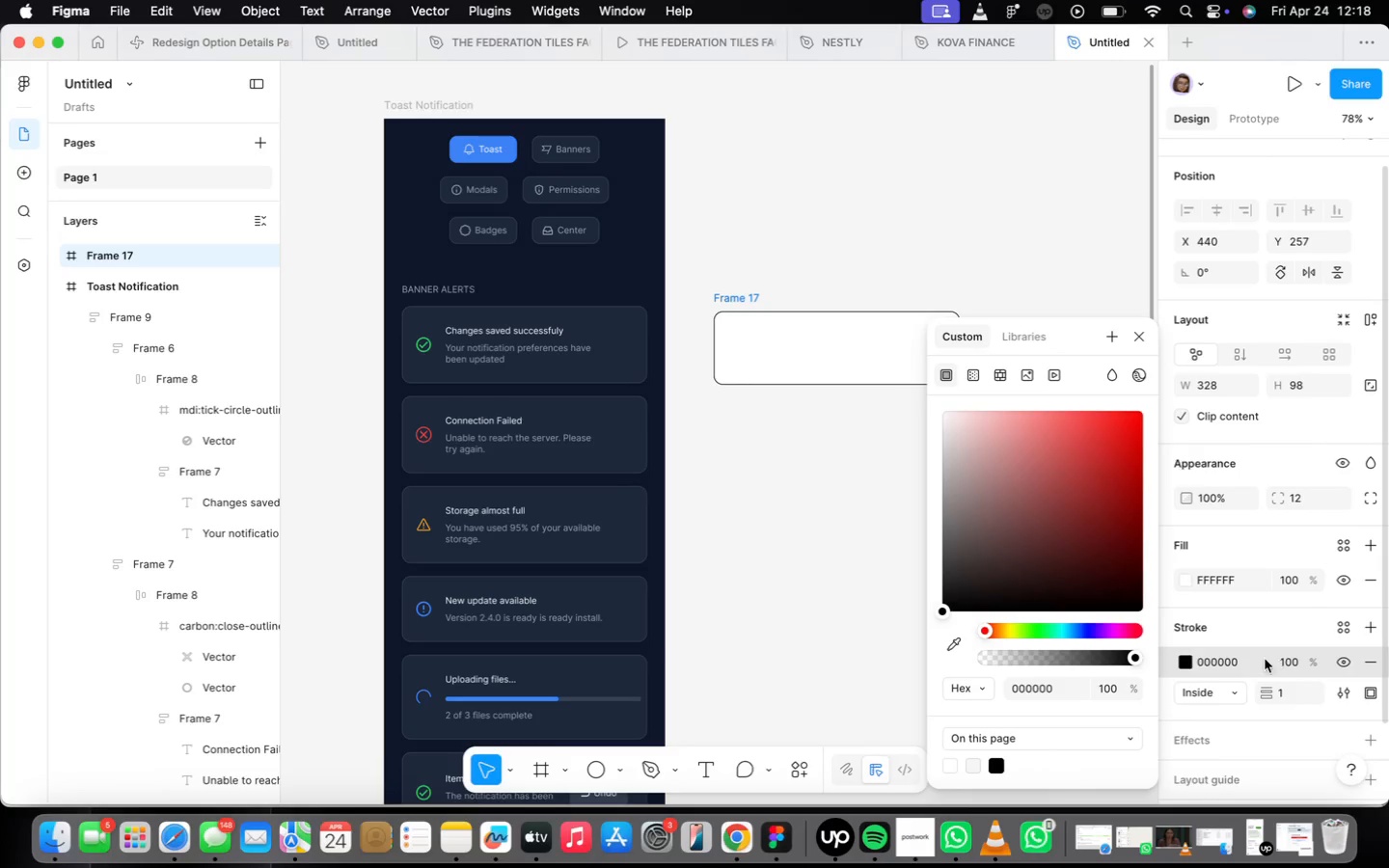 
left_click([1257, 666])
 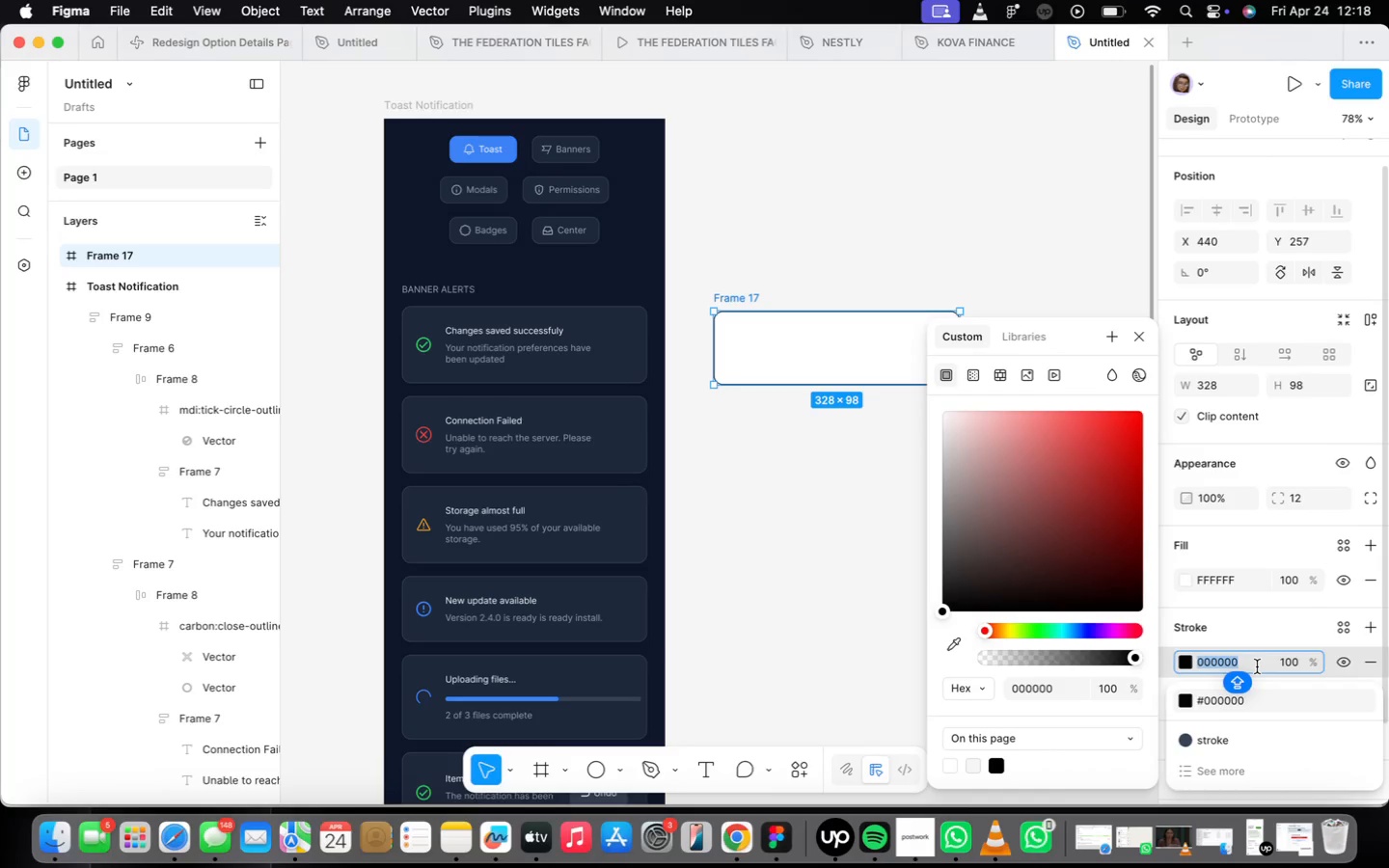 
type(F59E0B)
 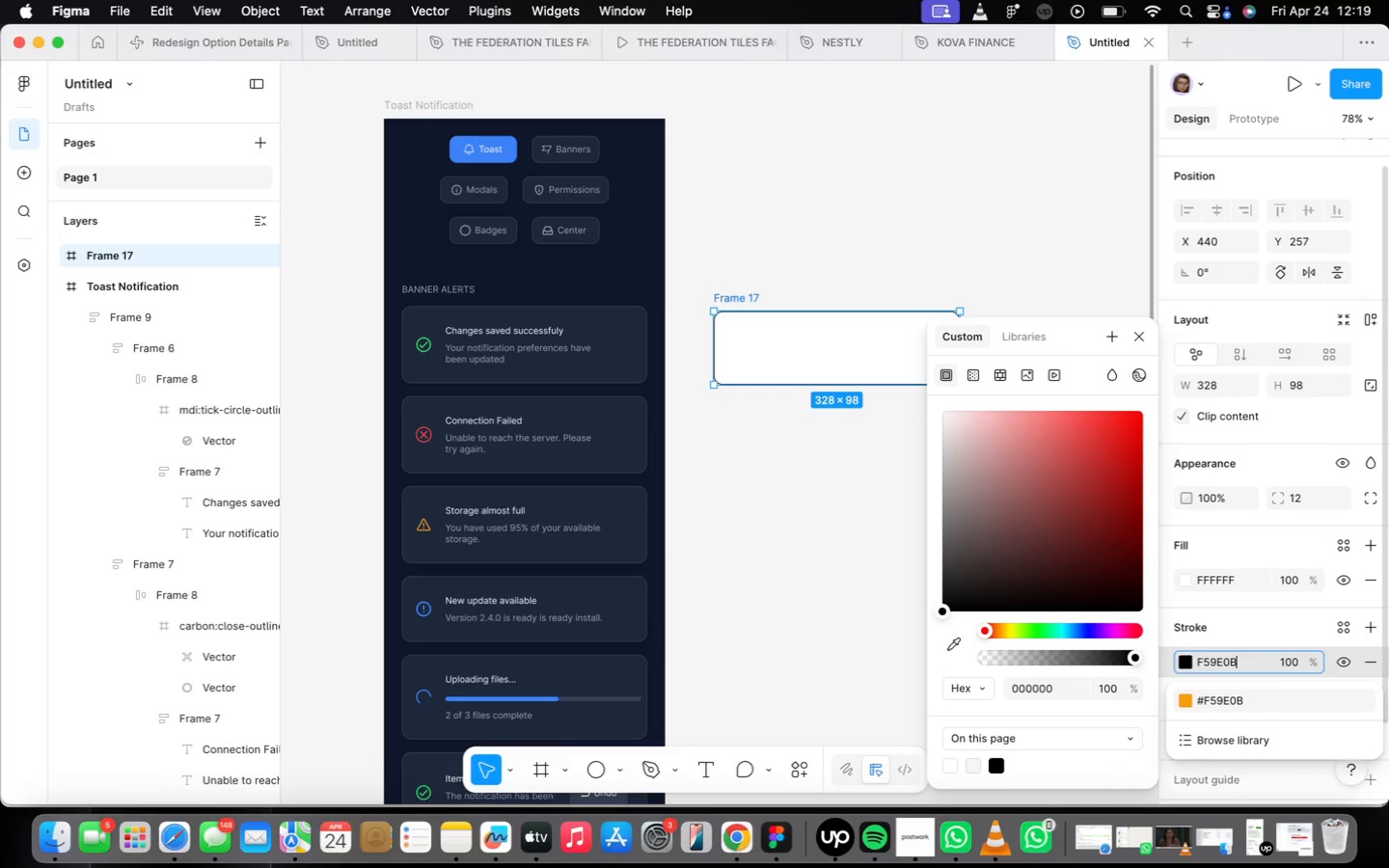 
key(Enter)
 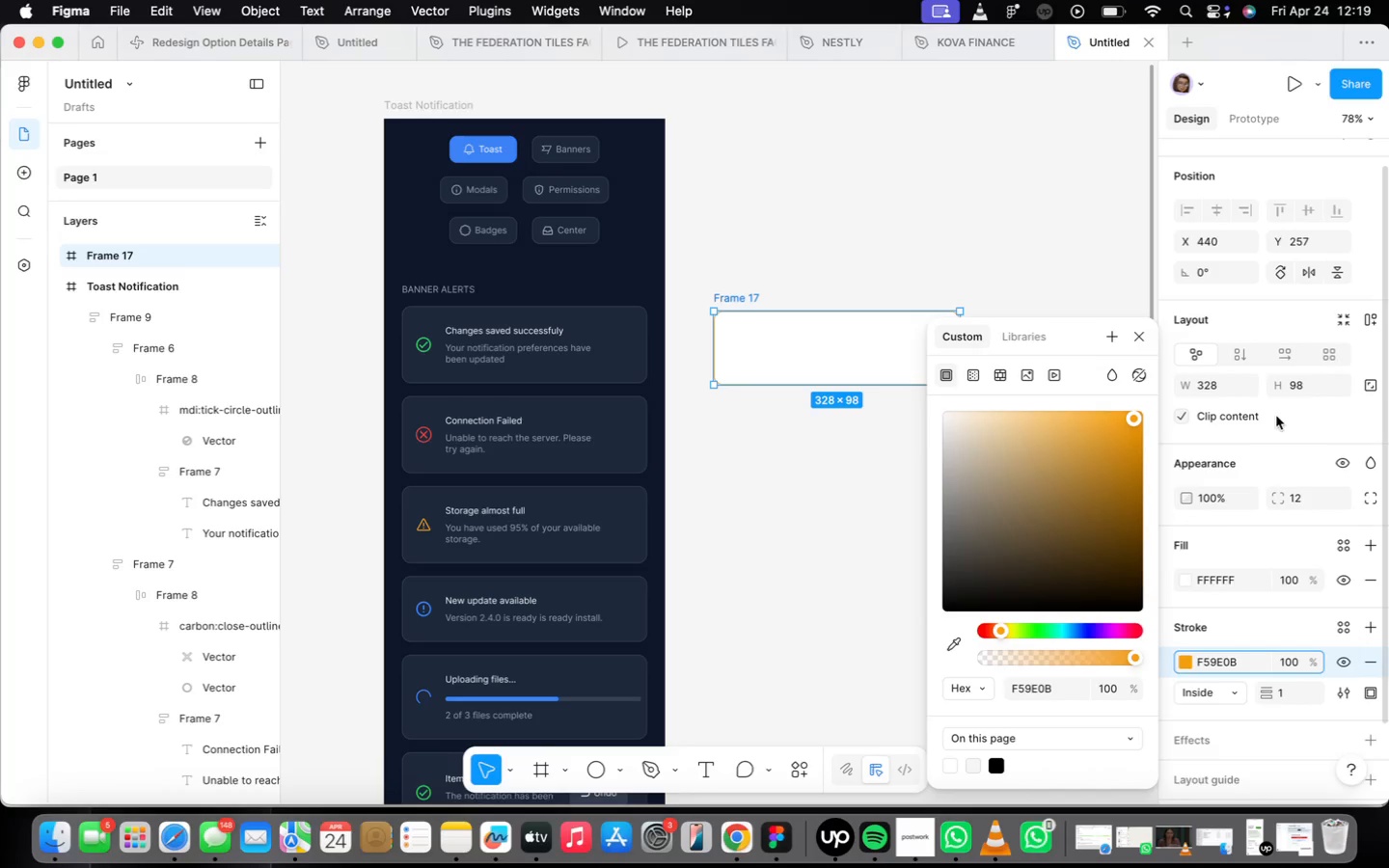 
left_click([1254, 579])
 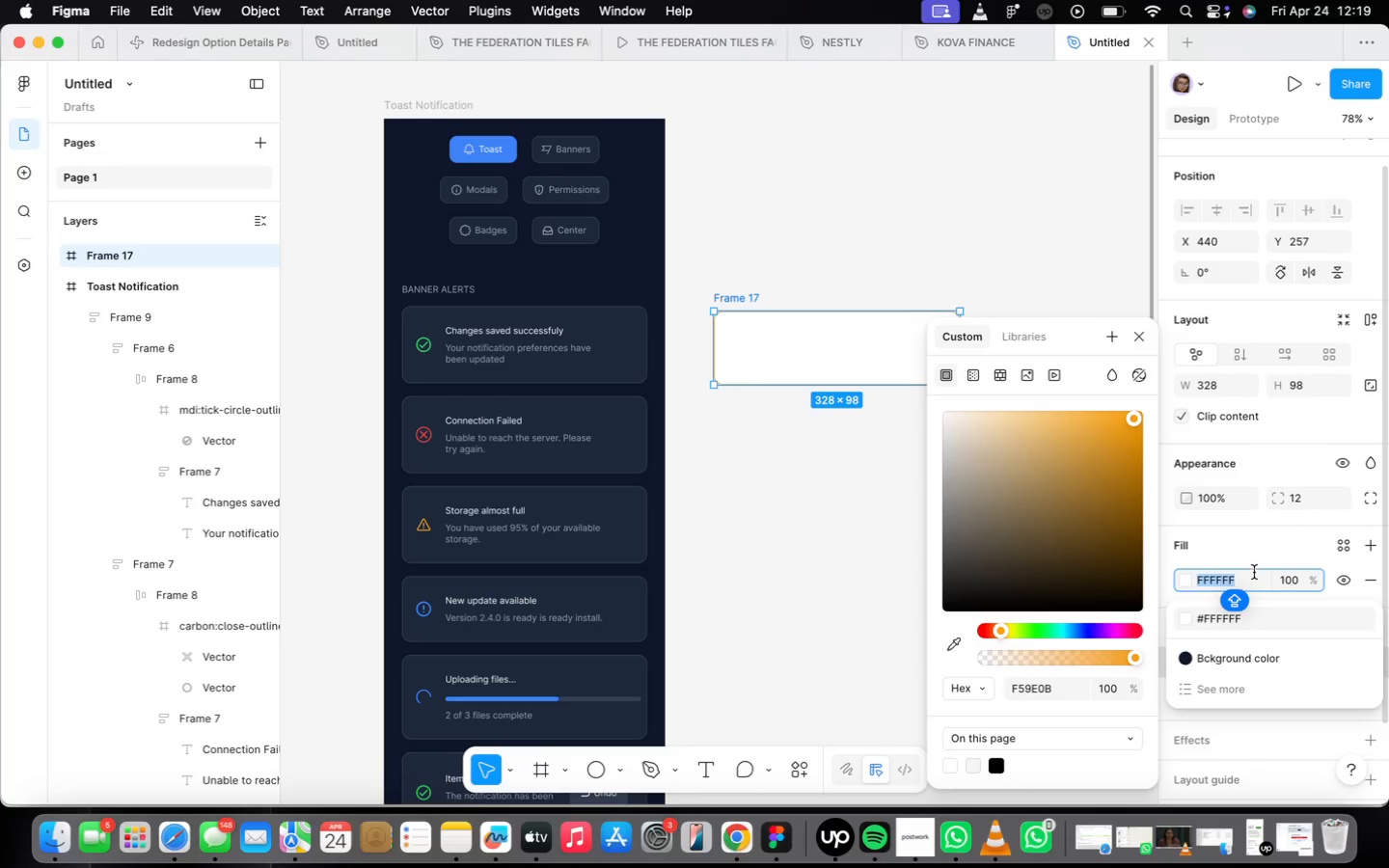 
type(1E293B)
 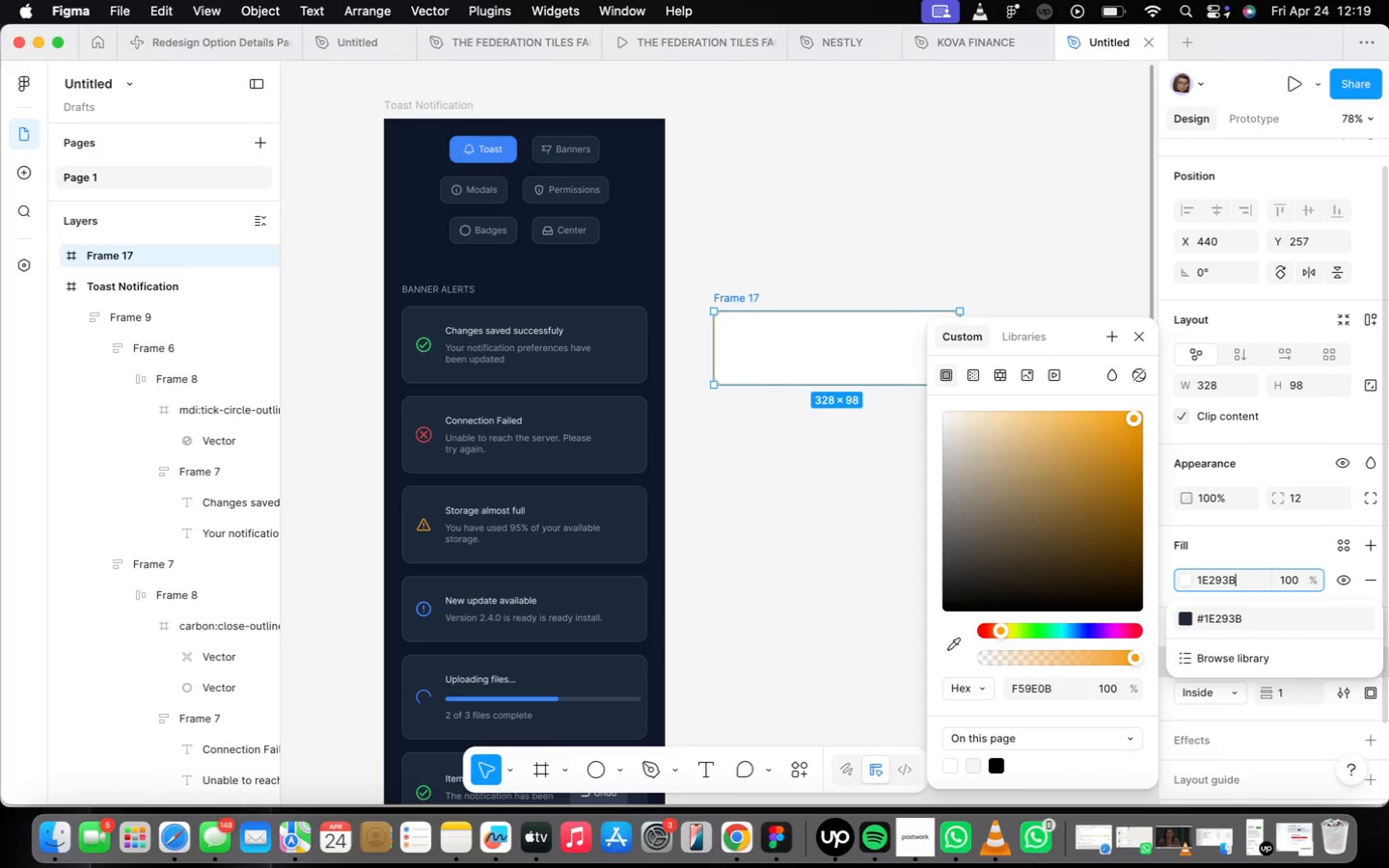 
key(Enter)
 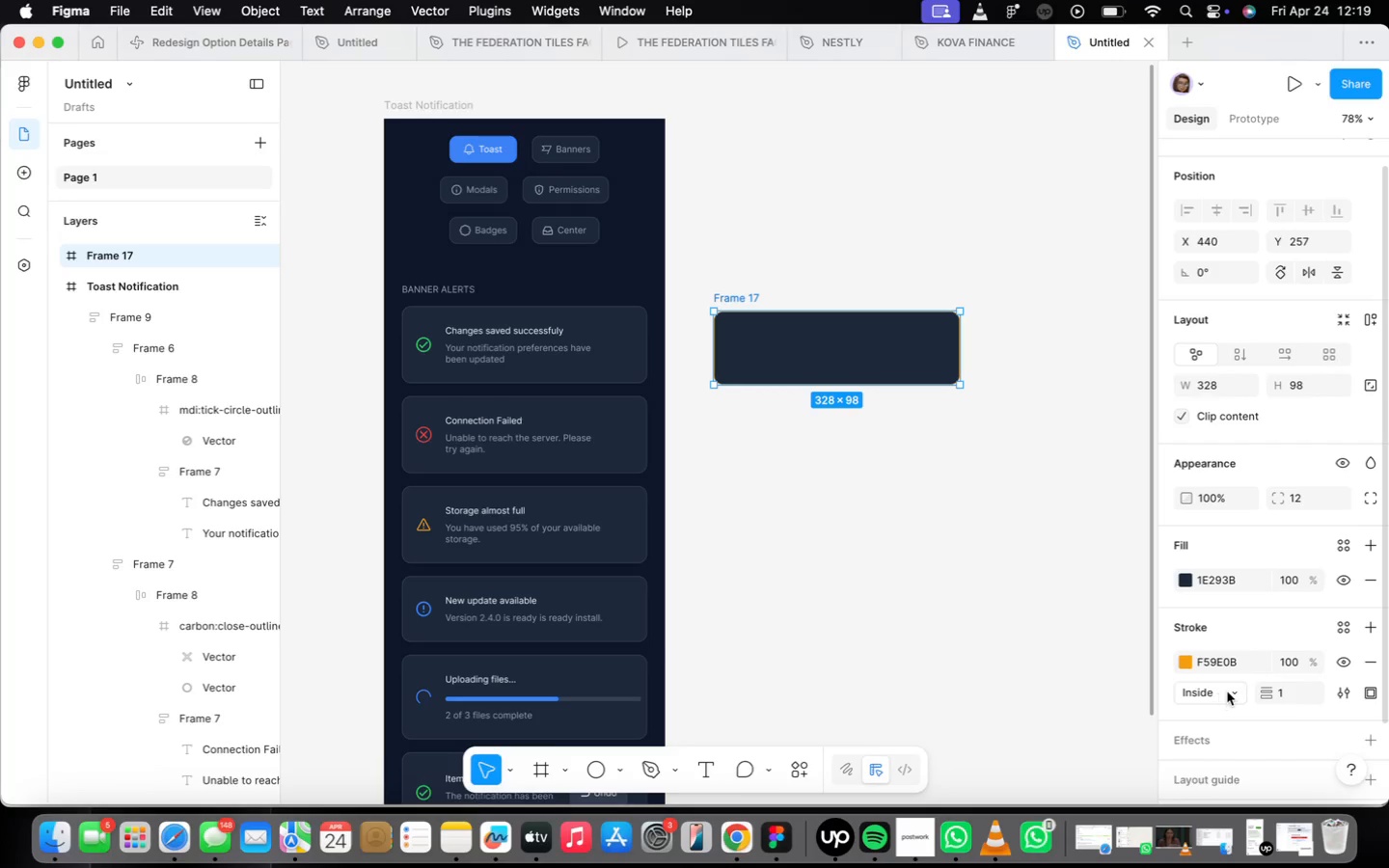 
wait(6.87)
 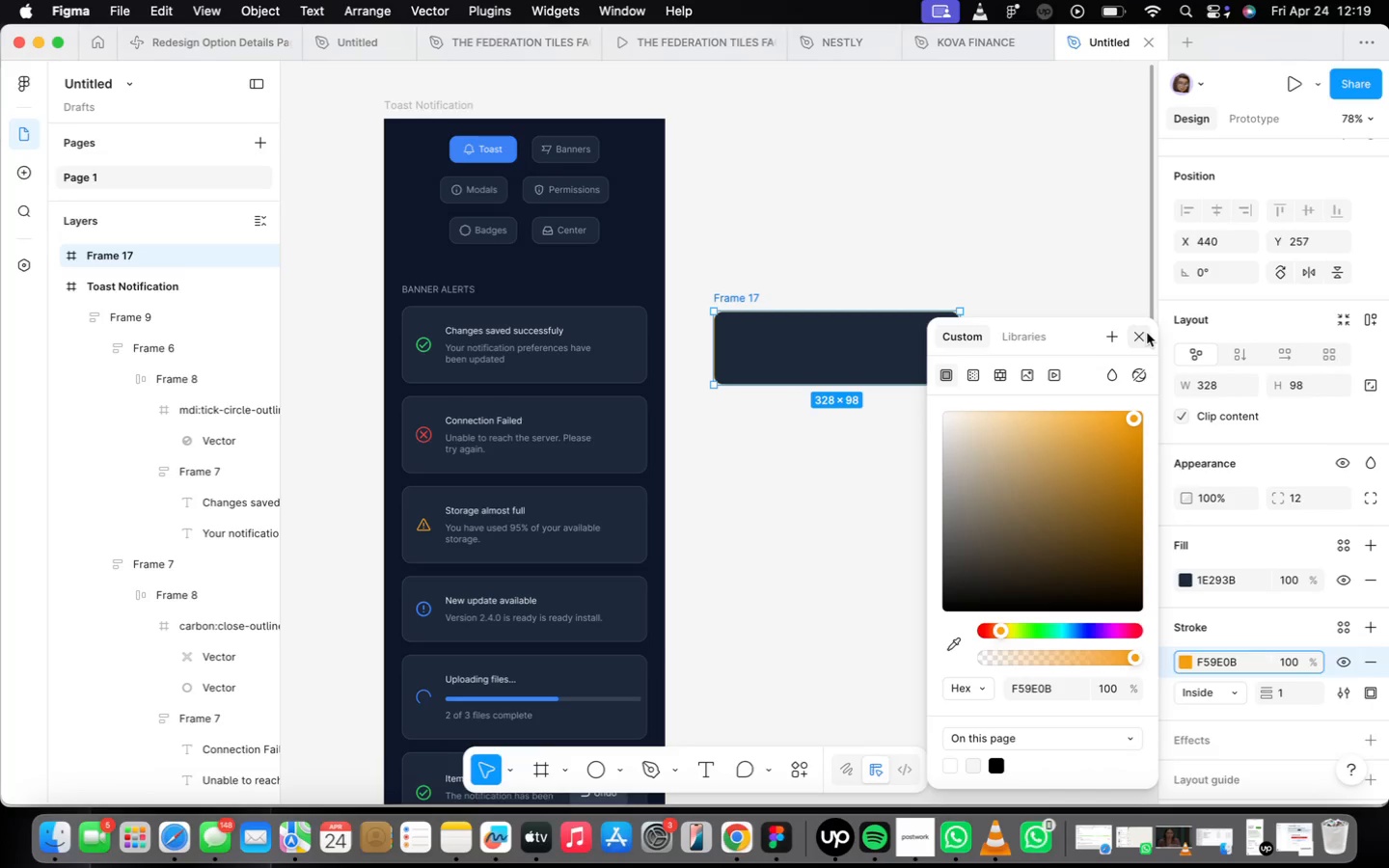 
left_click([1031, 485])
 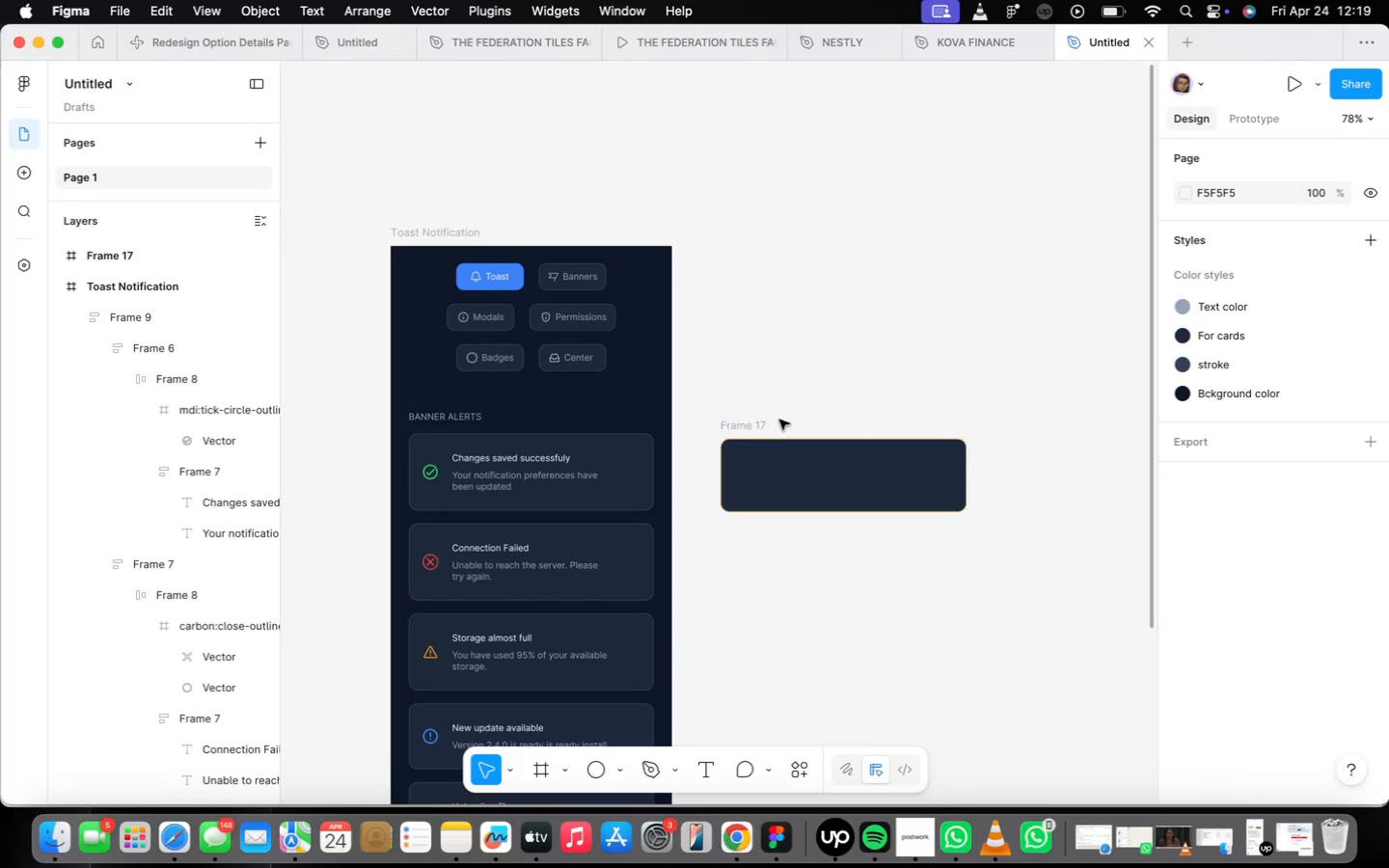 
scroll: coordinate [782, 424], scroll_direction: up, amount: 18.0
 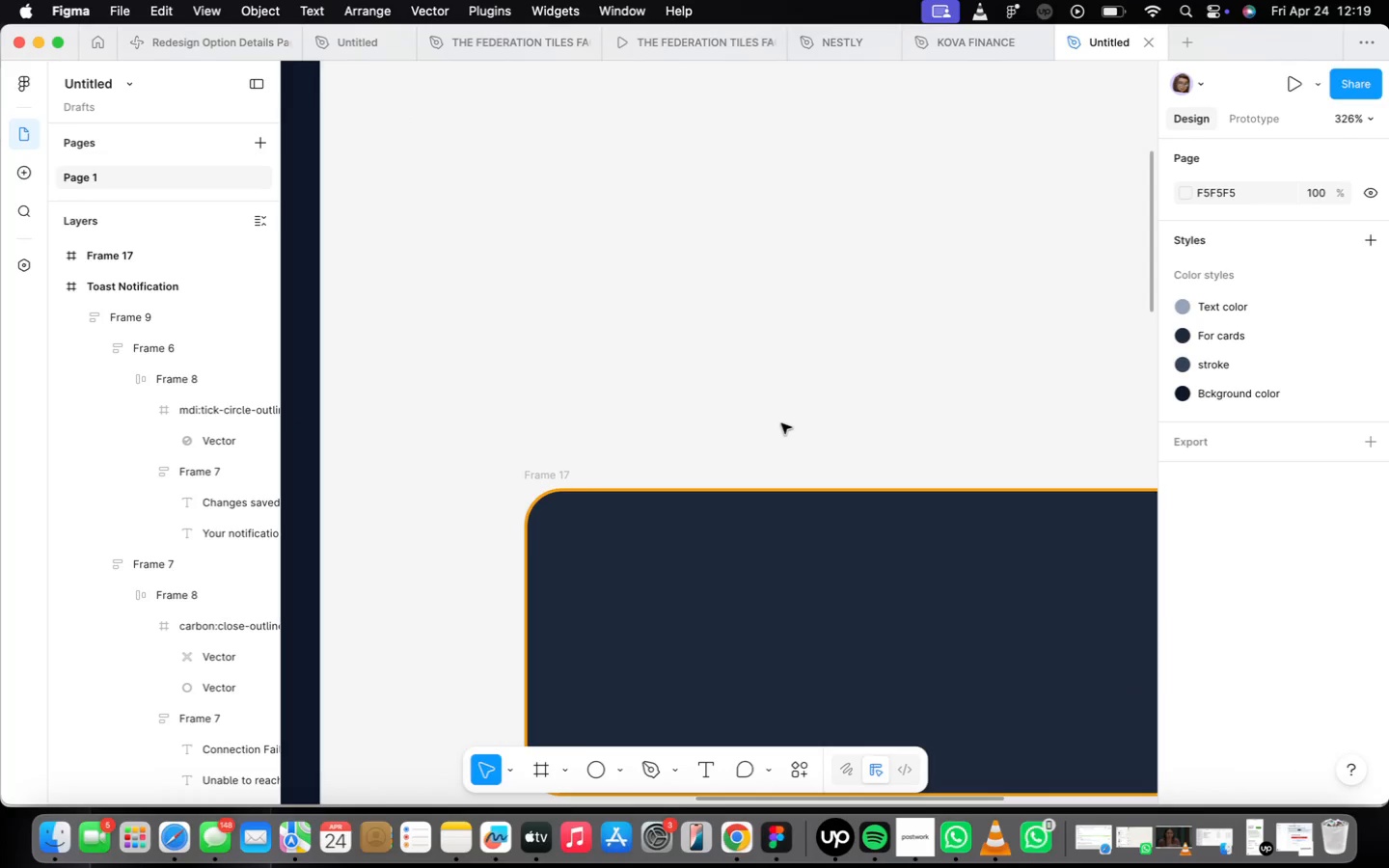 
scroll: coordinate [781, 423], scroll_direction: down, amount: 31.0
 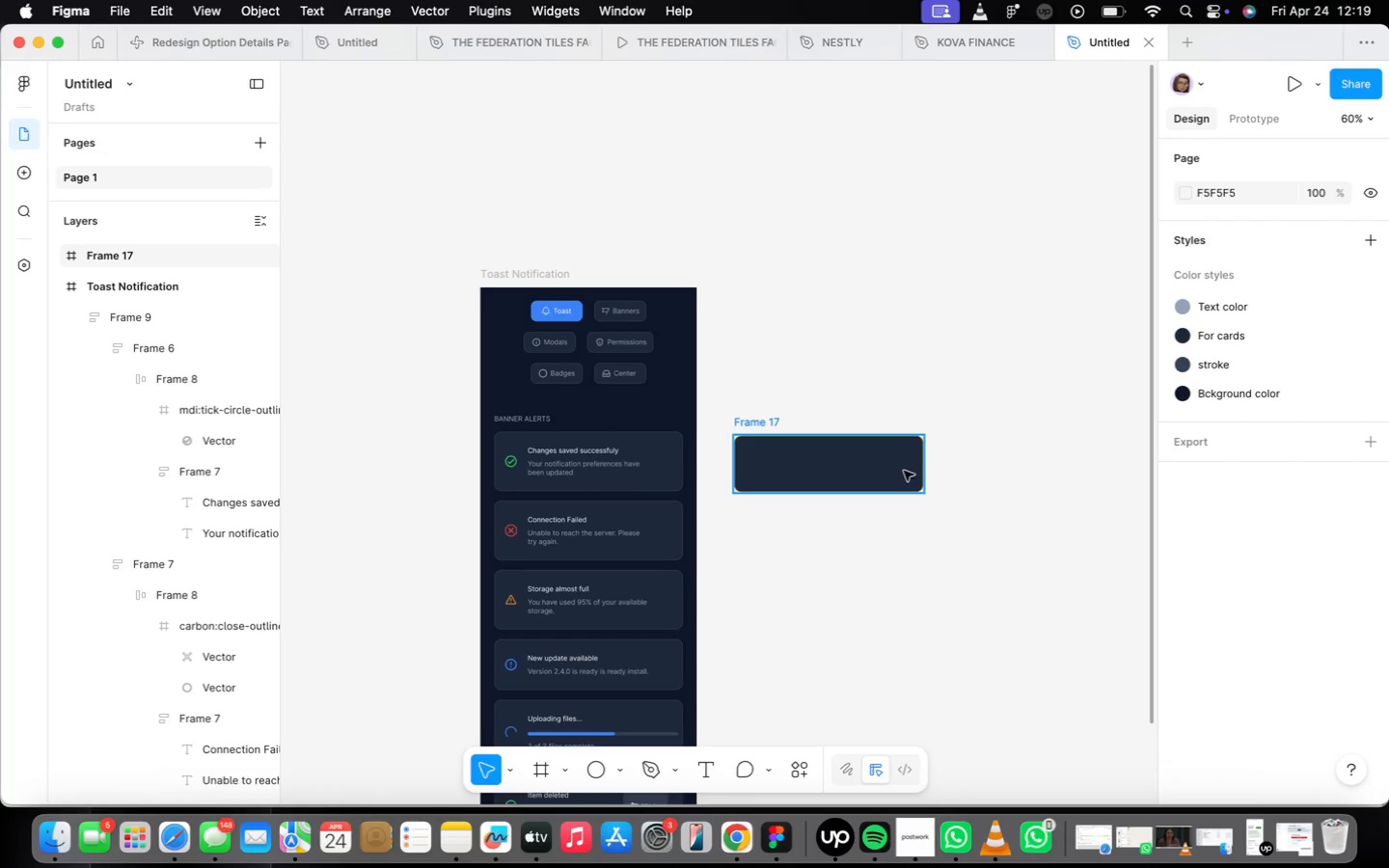 
scroll: coordinate [899, 484], scroll_direction: up, amount: 19.0
 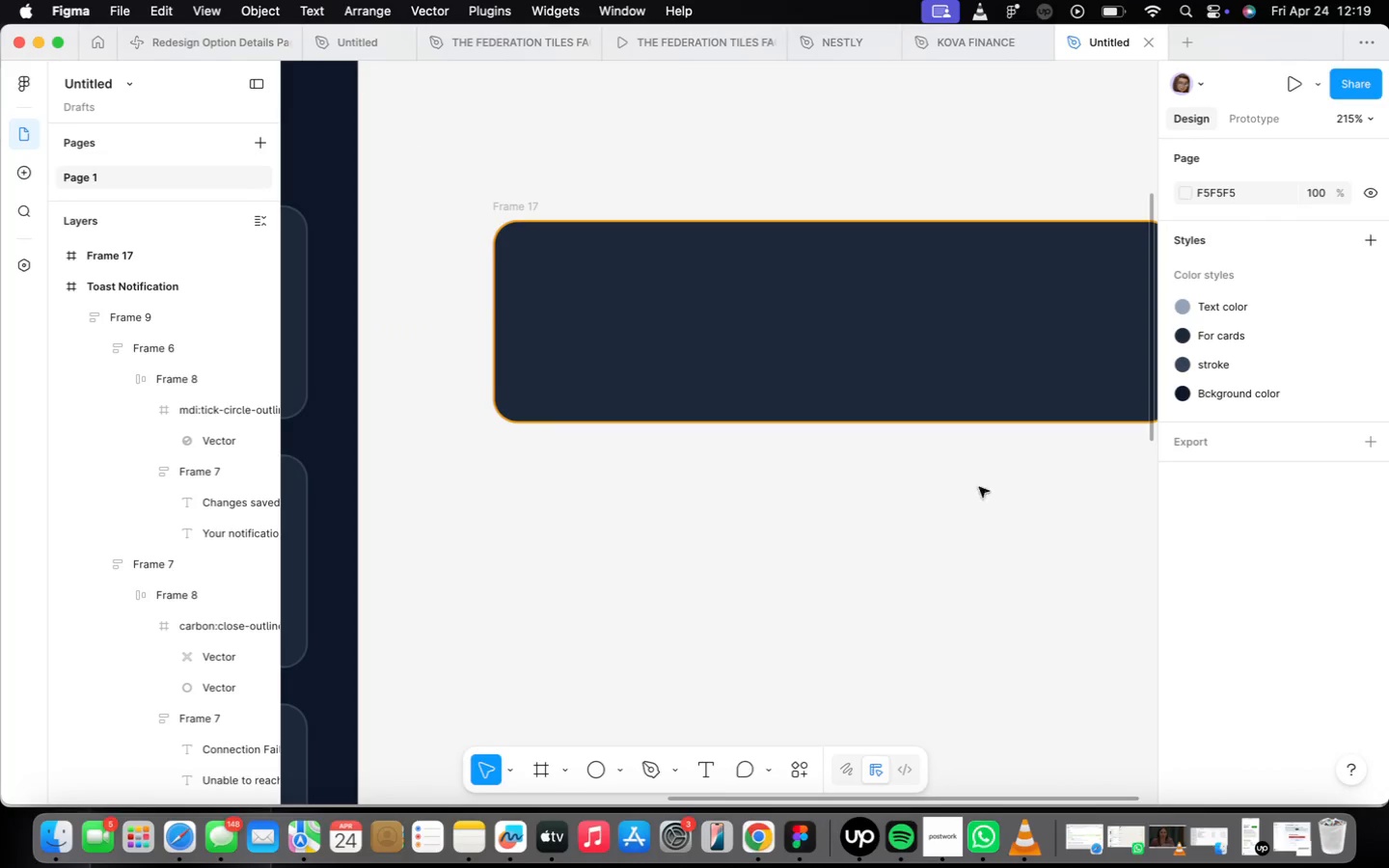 
scroll: coordinate [797, 522], scroll_direction: down, amount: 8.0
 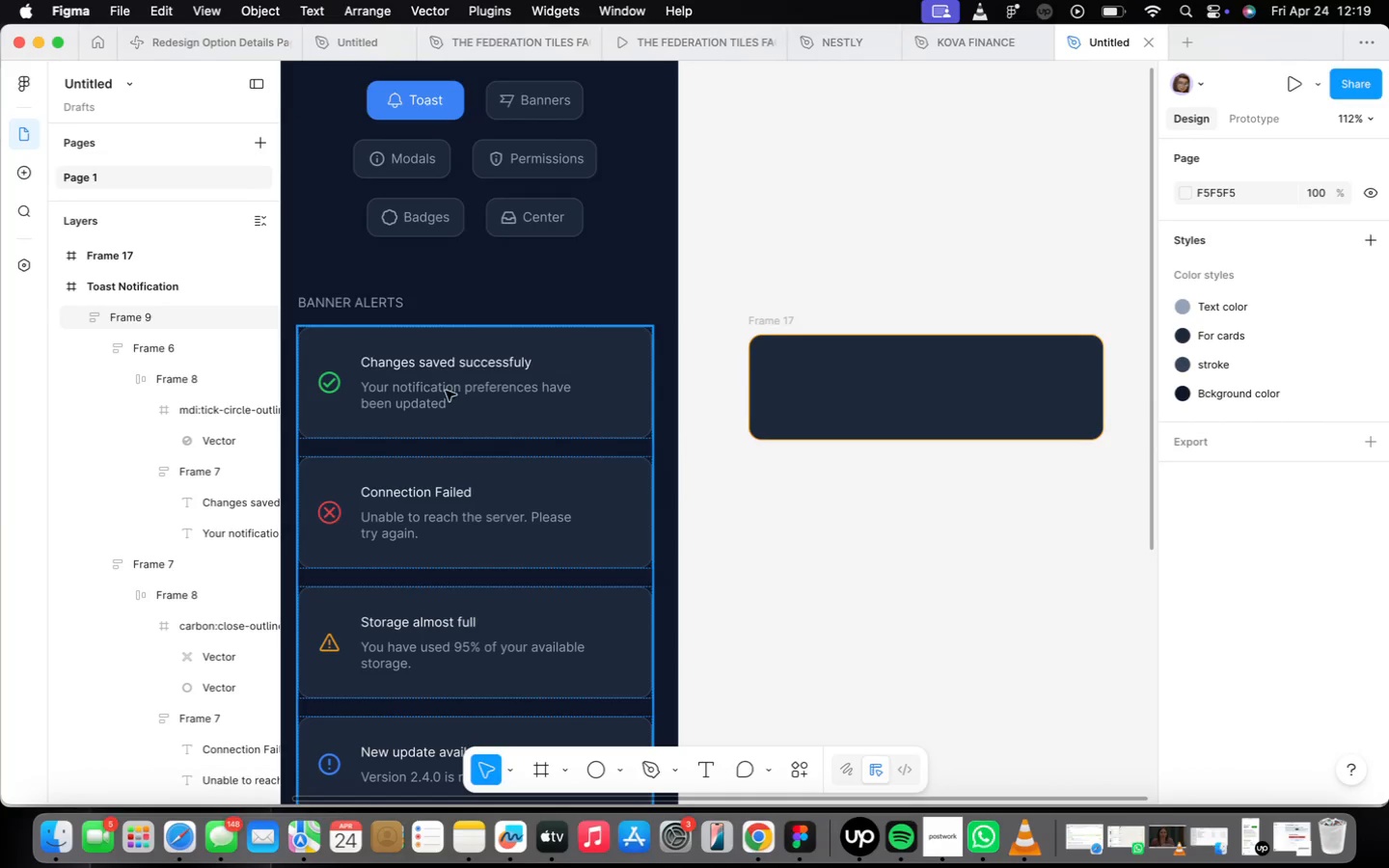 
triple_click([421, 405])
 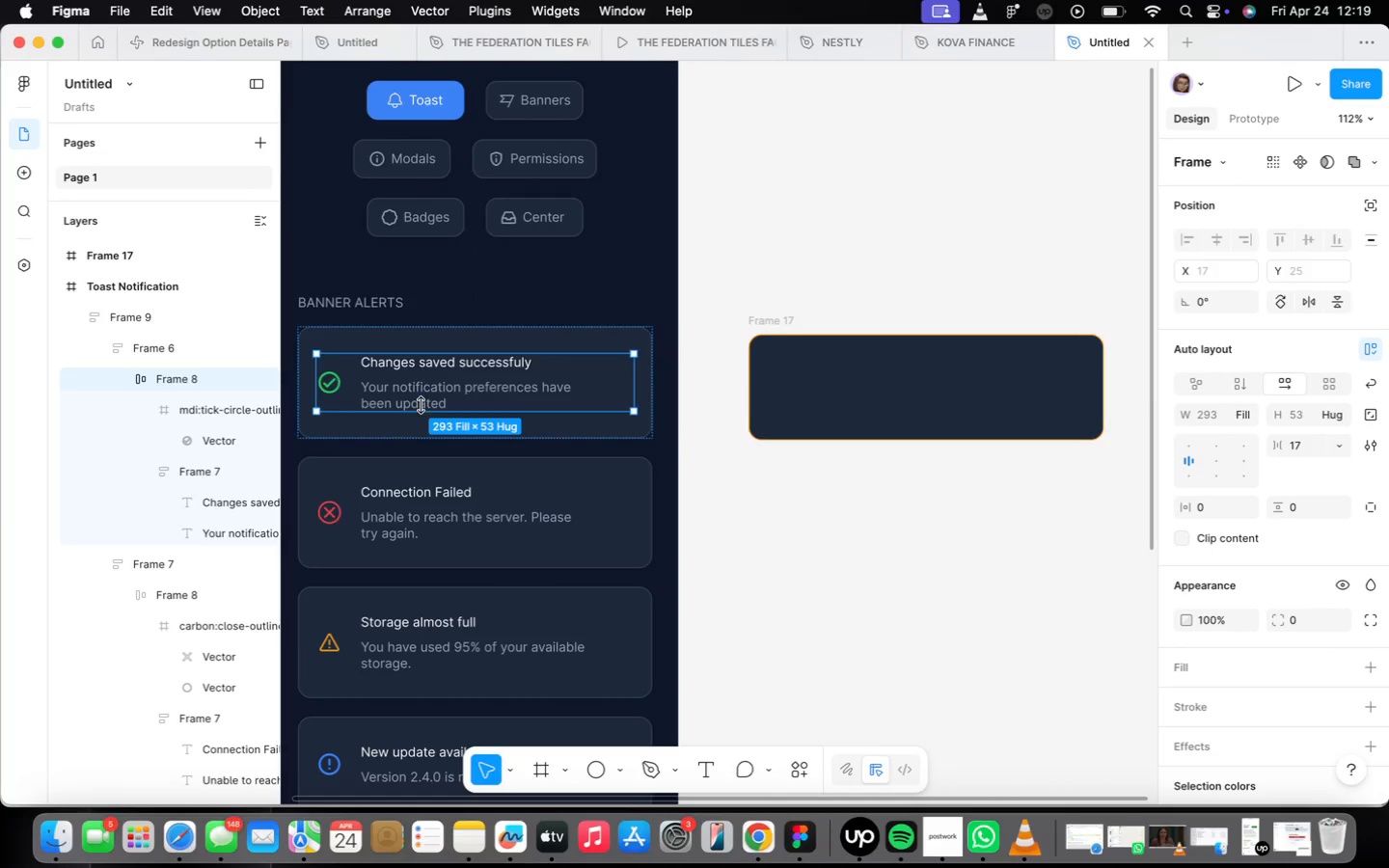 
triple_click([422, 396])
 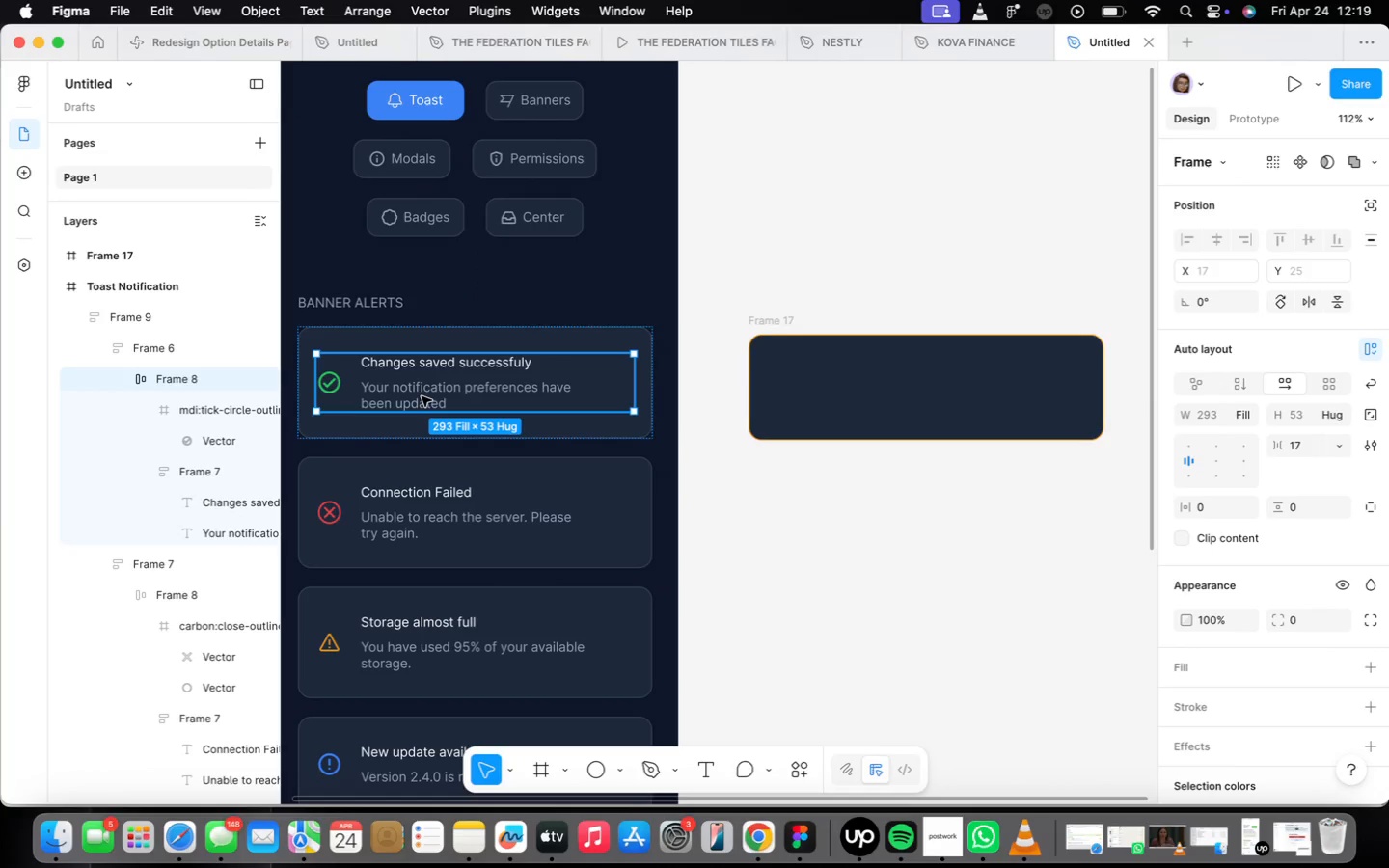 
triple_click([422, 394])
 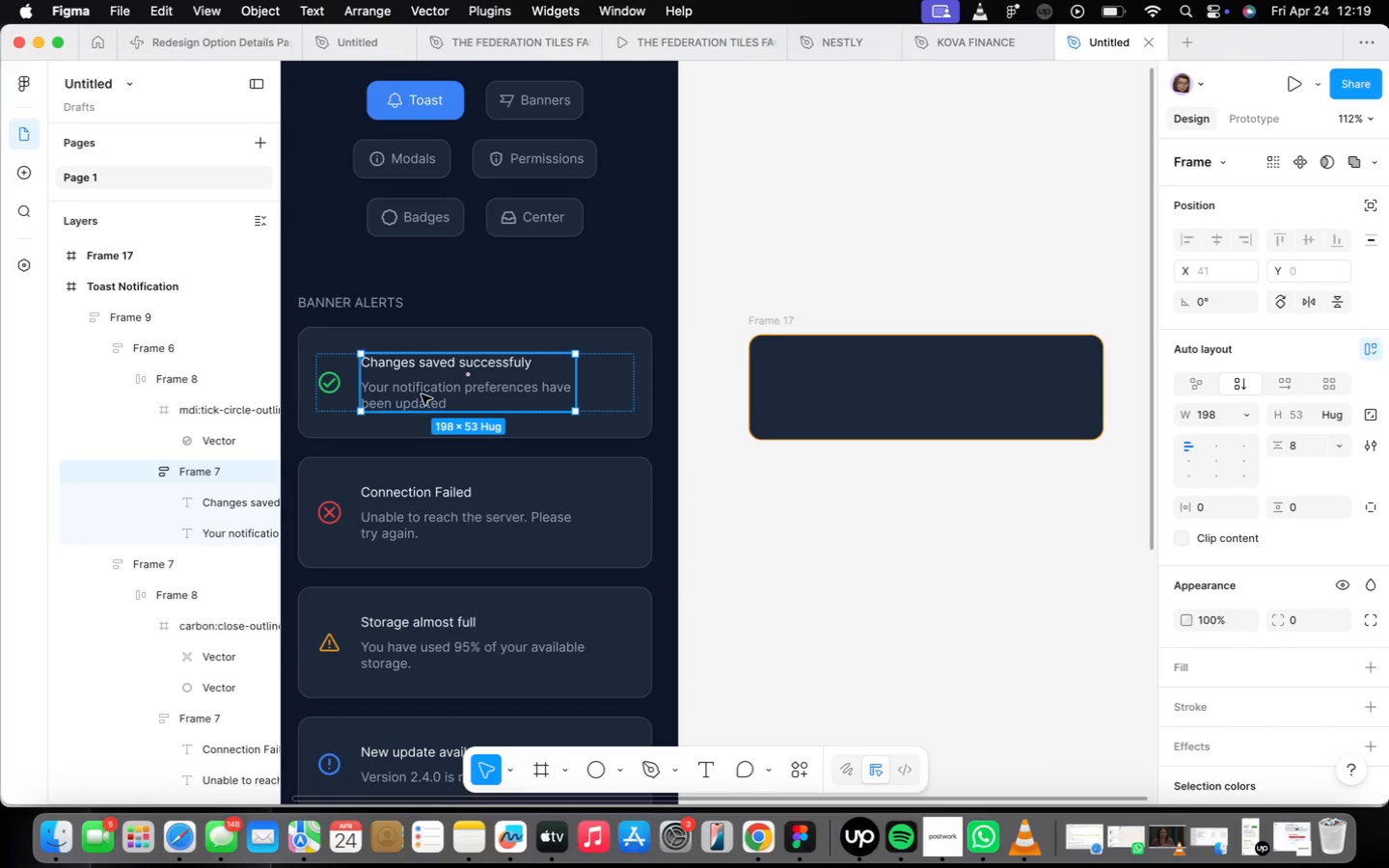 
hold_key(key=OptionLeft, duration=2.25)
left_click_drag(start_coordinate=[422, 394], to_coordinate=[877, 401])
 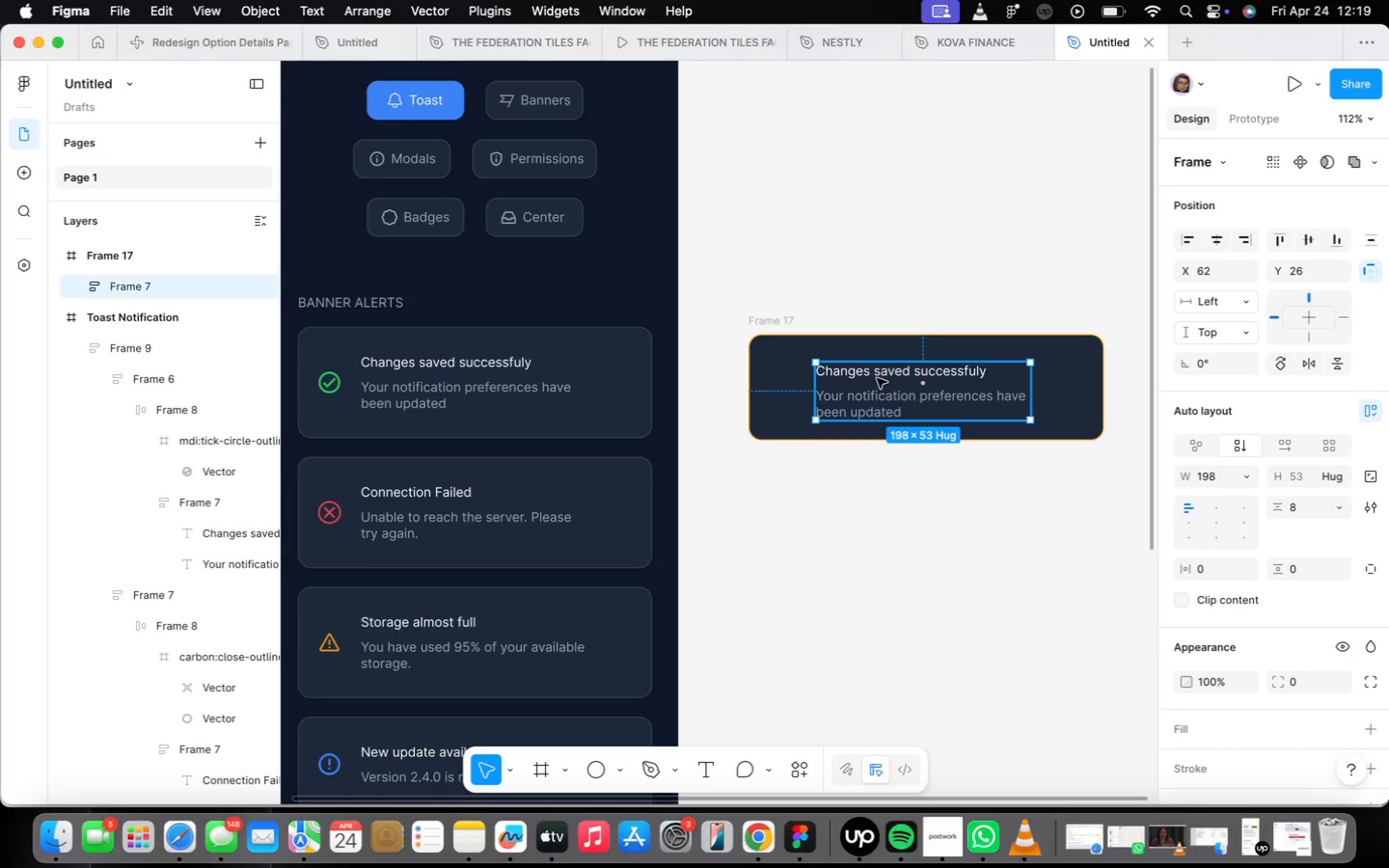 
double_click([877, 378])
 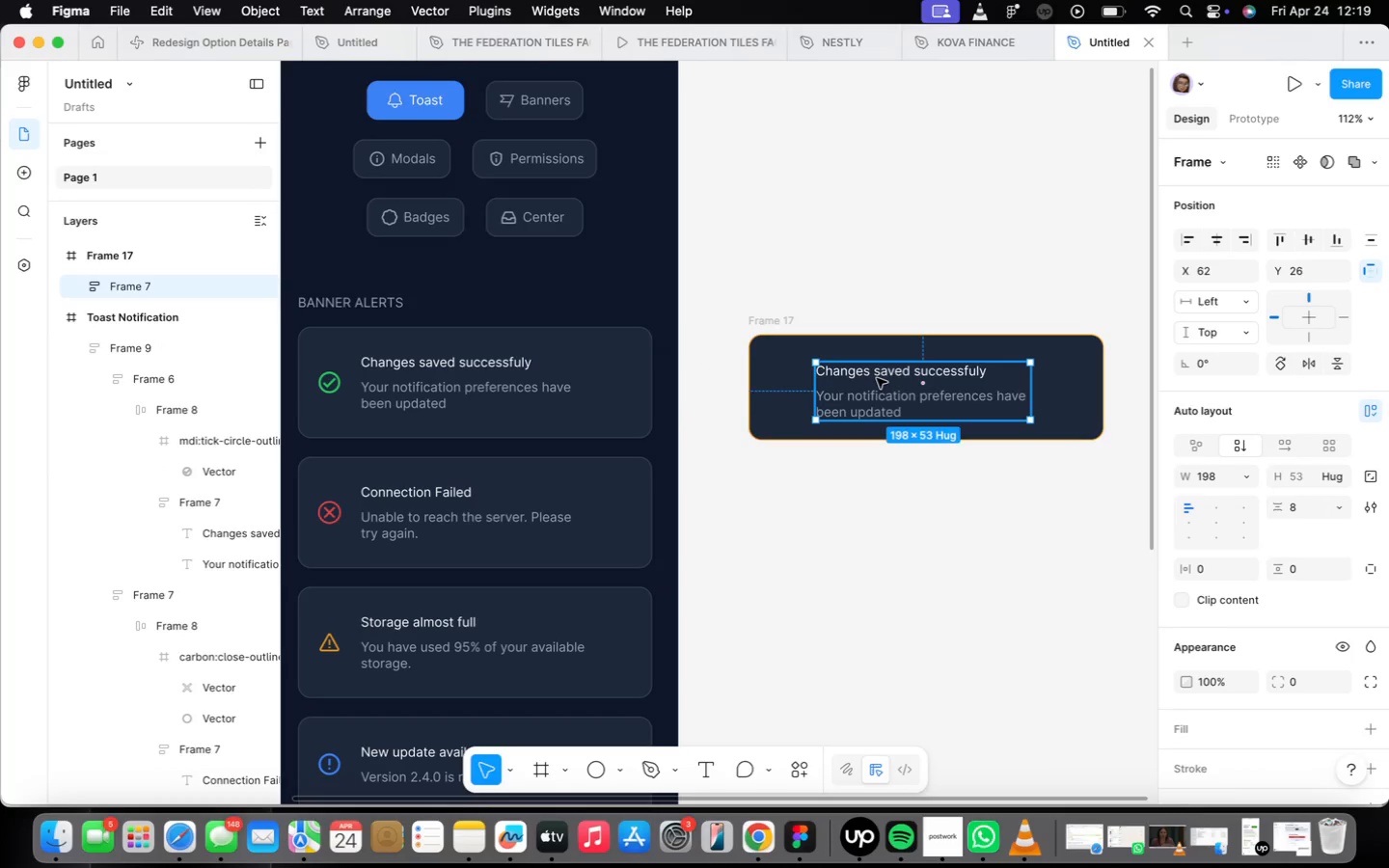 
triple_click([877, 378])
 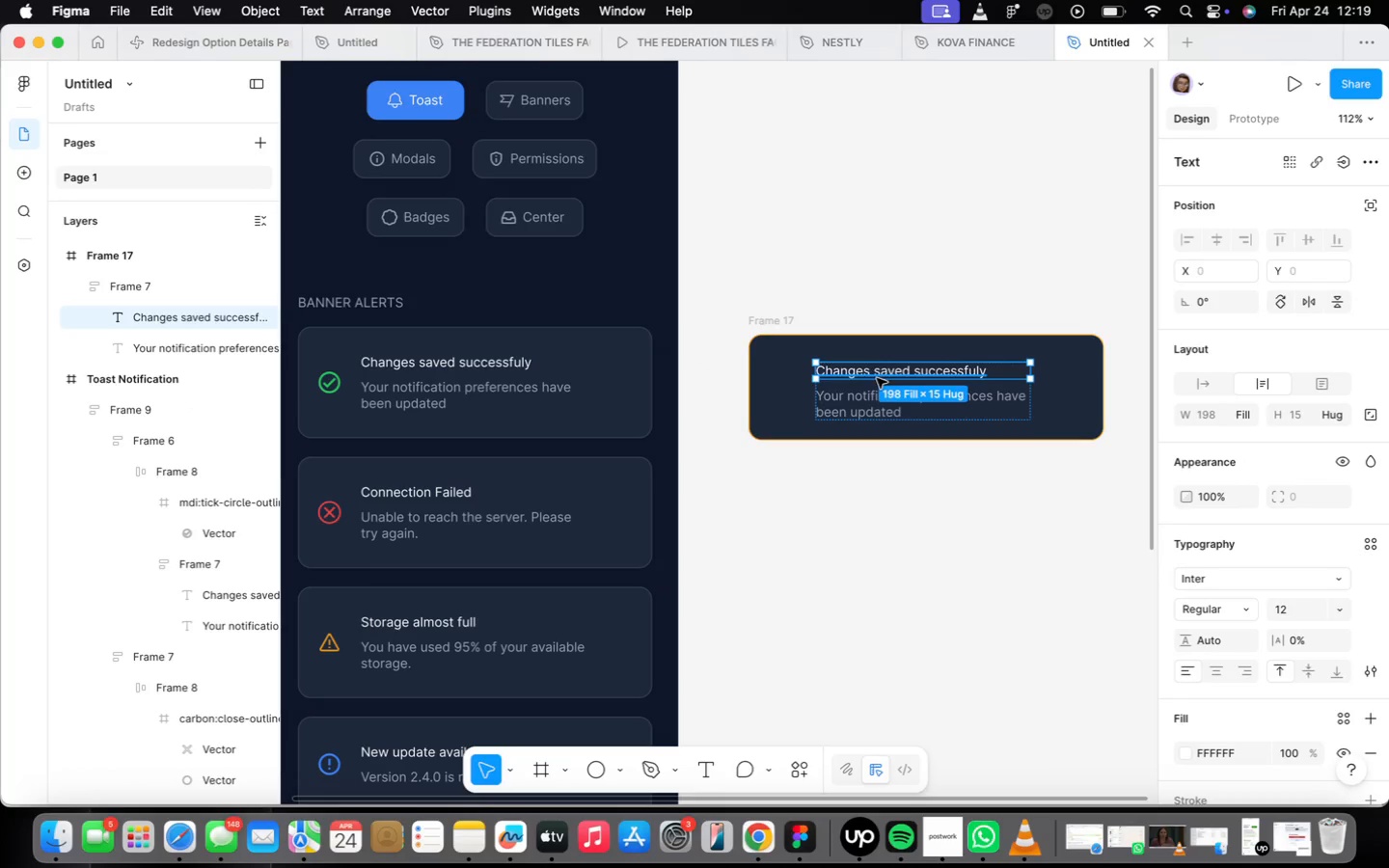 
triple_click([877, 378])
 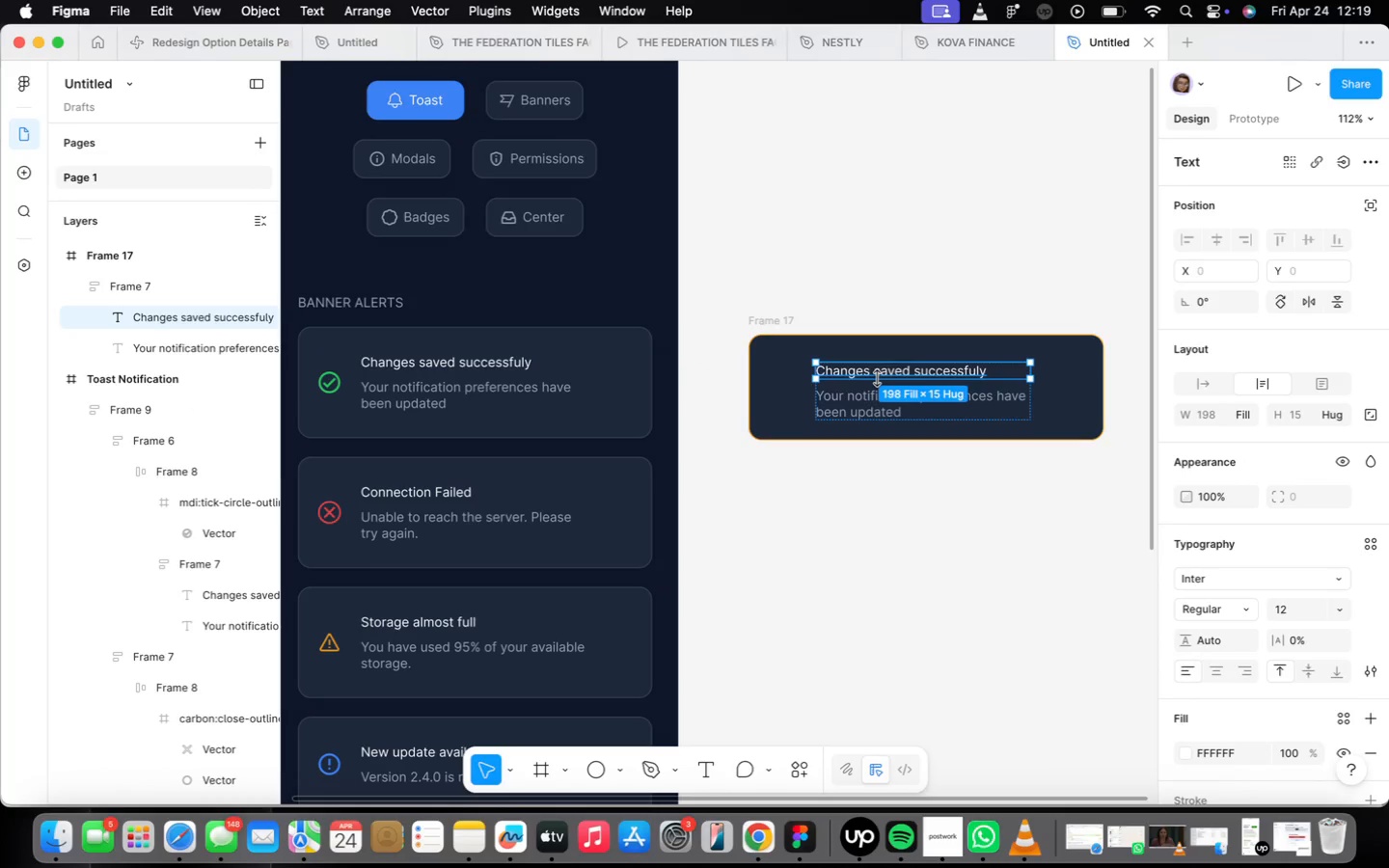 
triple_click([877, 378])
 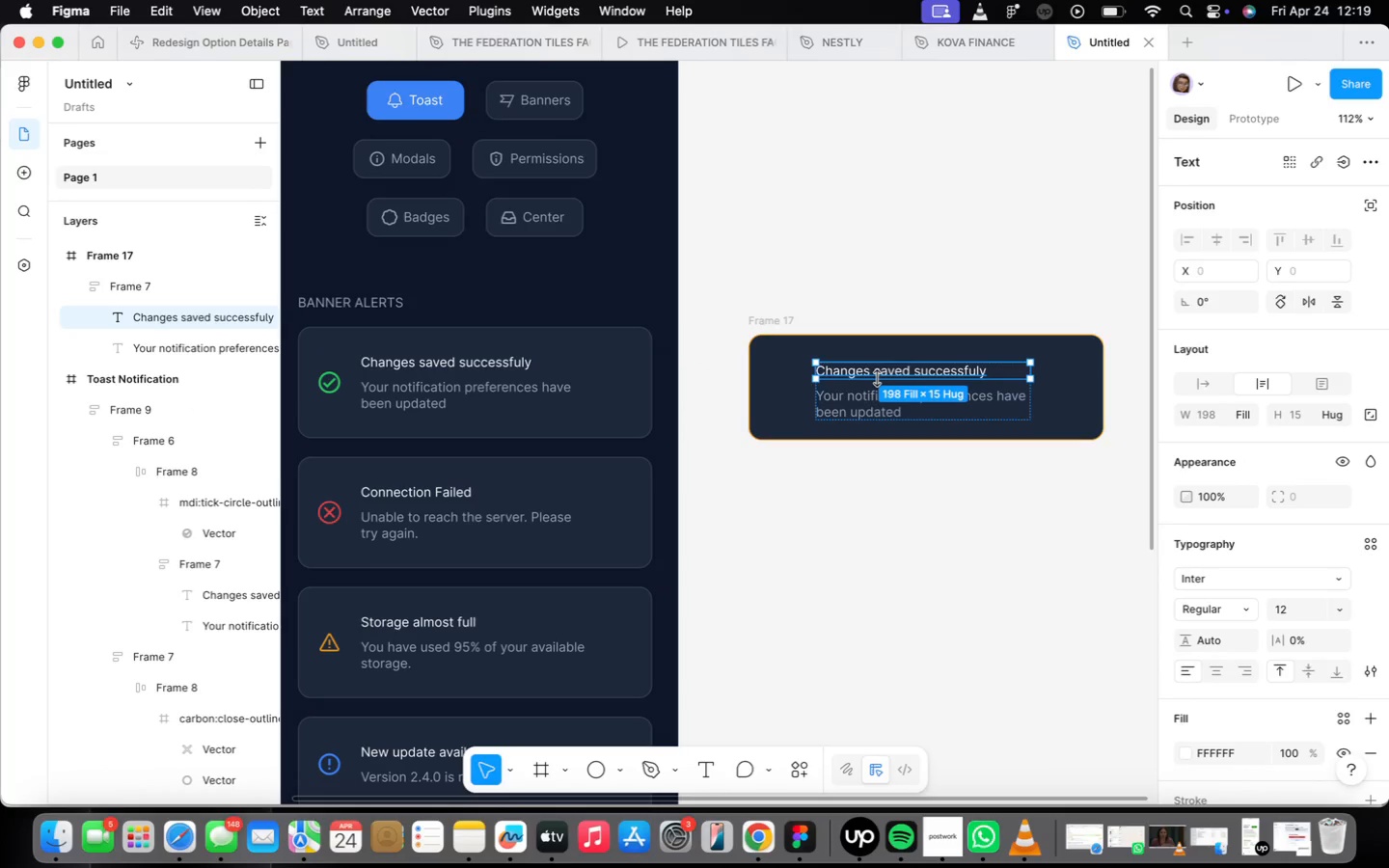 
triple_click([874, 374])
 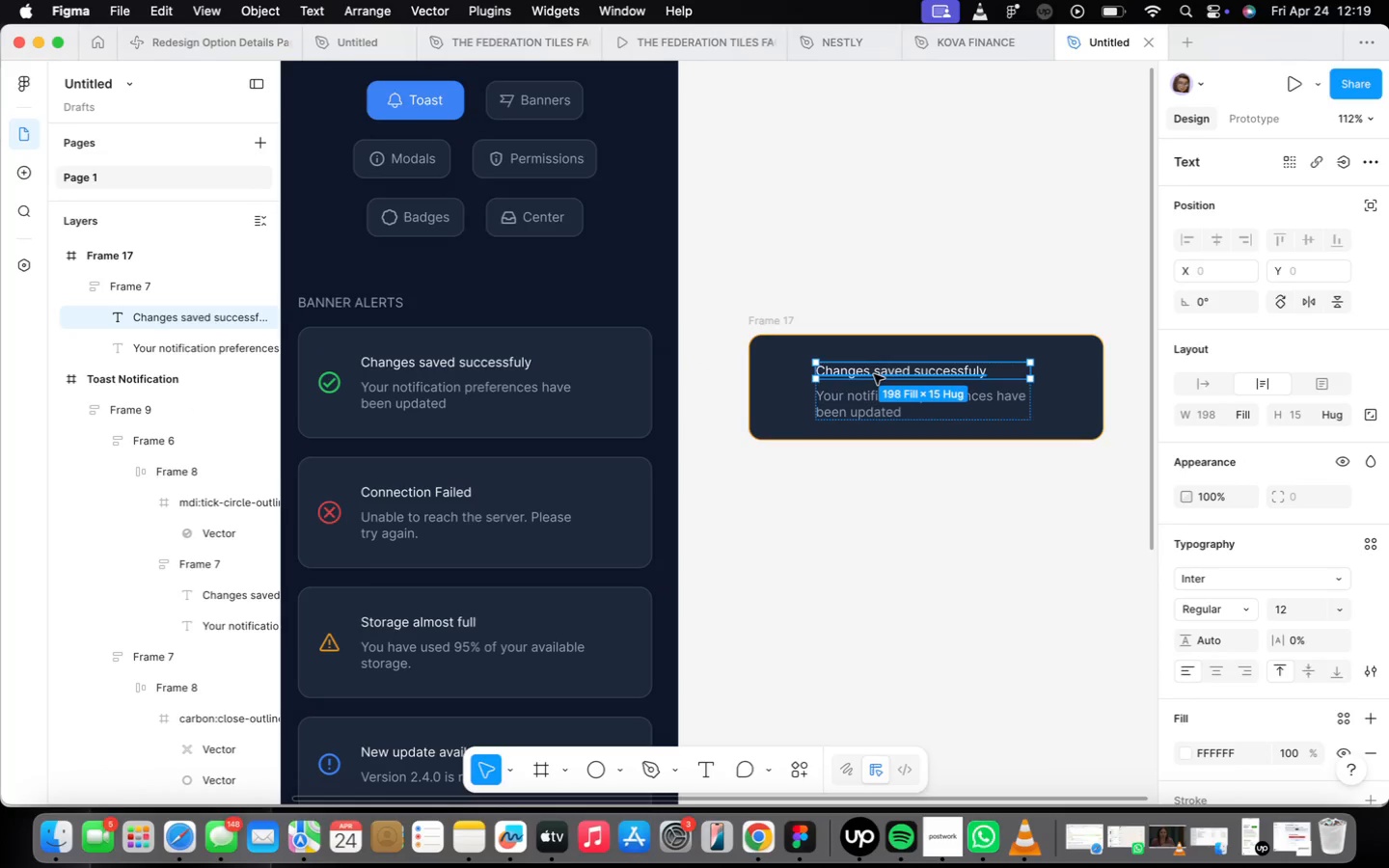 
triple_click([874, 374])
 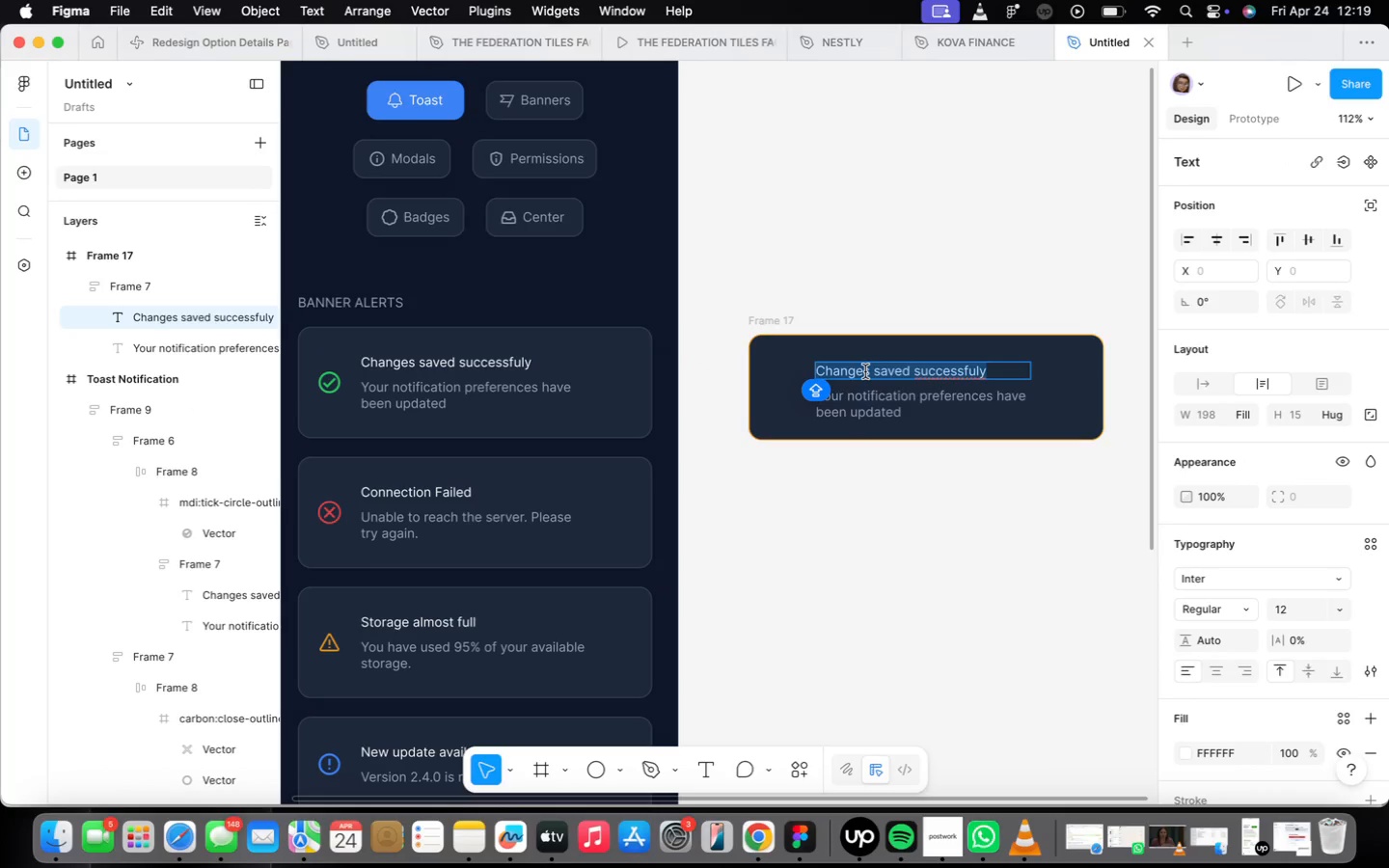 
type(Schedules )
key(Backspace)
key(Backspace)
type(d Maintenance)
 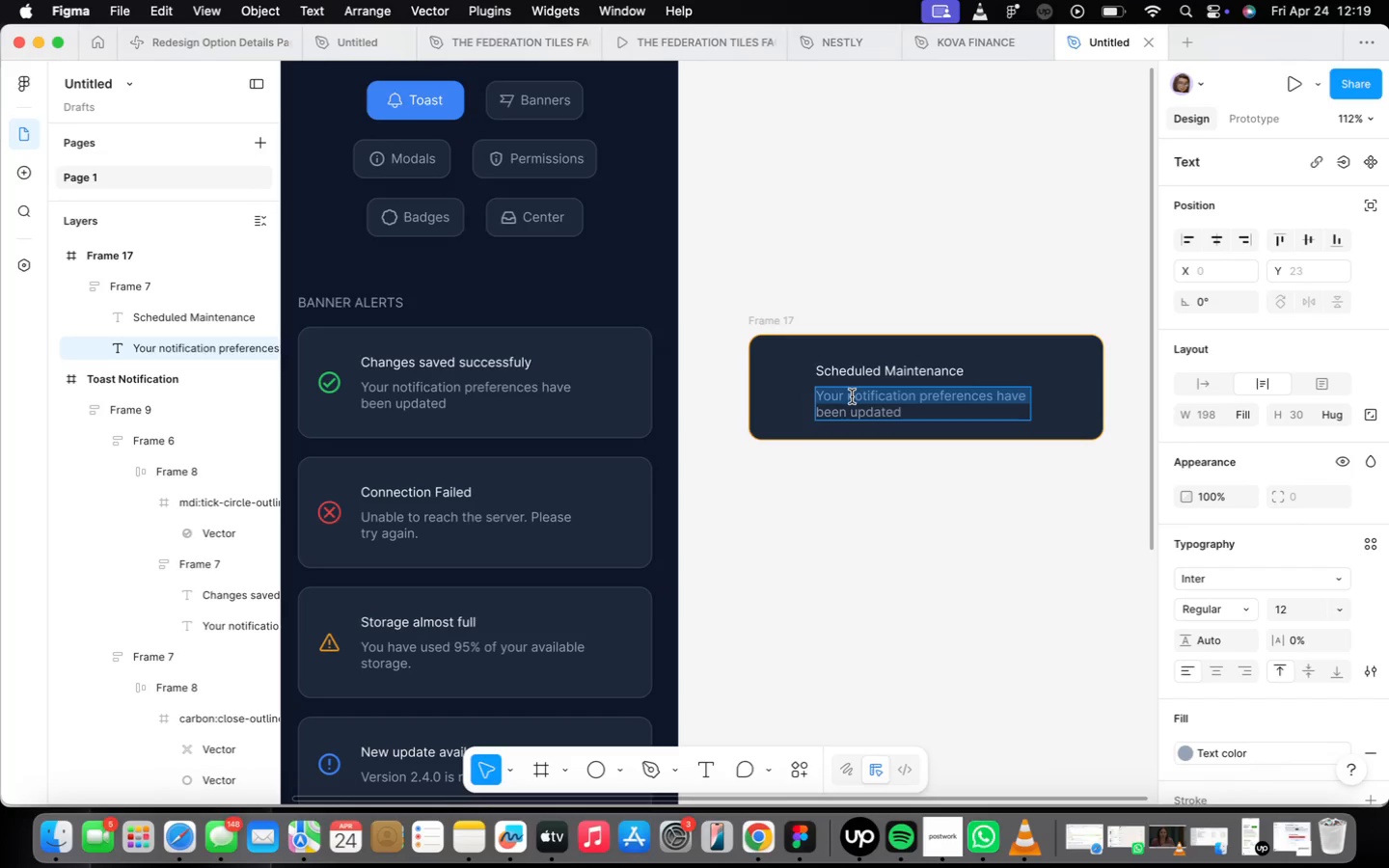 
type(System will be down Apr 25, 2;)
key(Backspace)
type(:0 -)
key(Backspace)
key(Backspace)
type(- 4)
 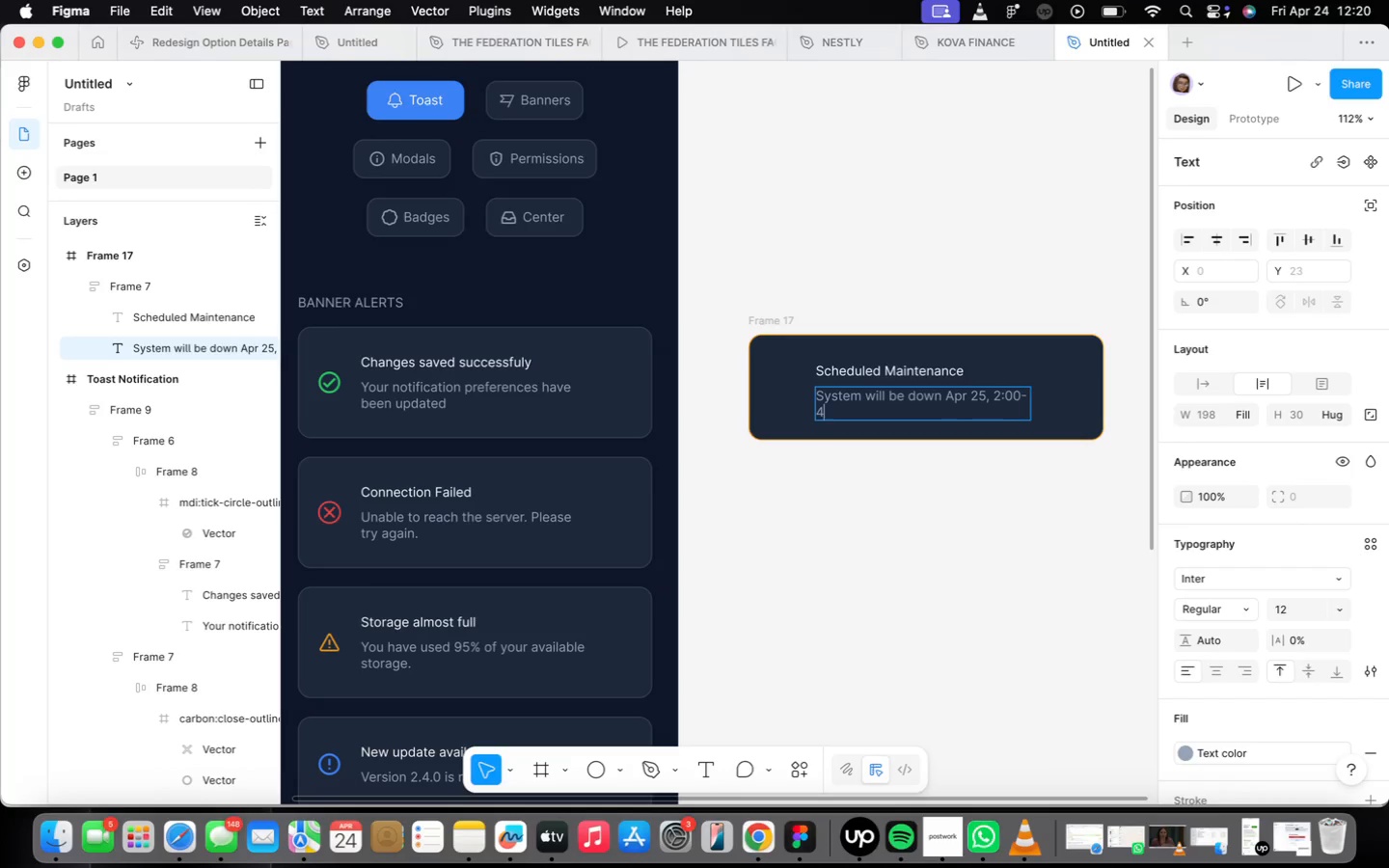 
wait(59.53)
 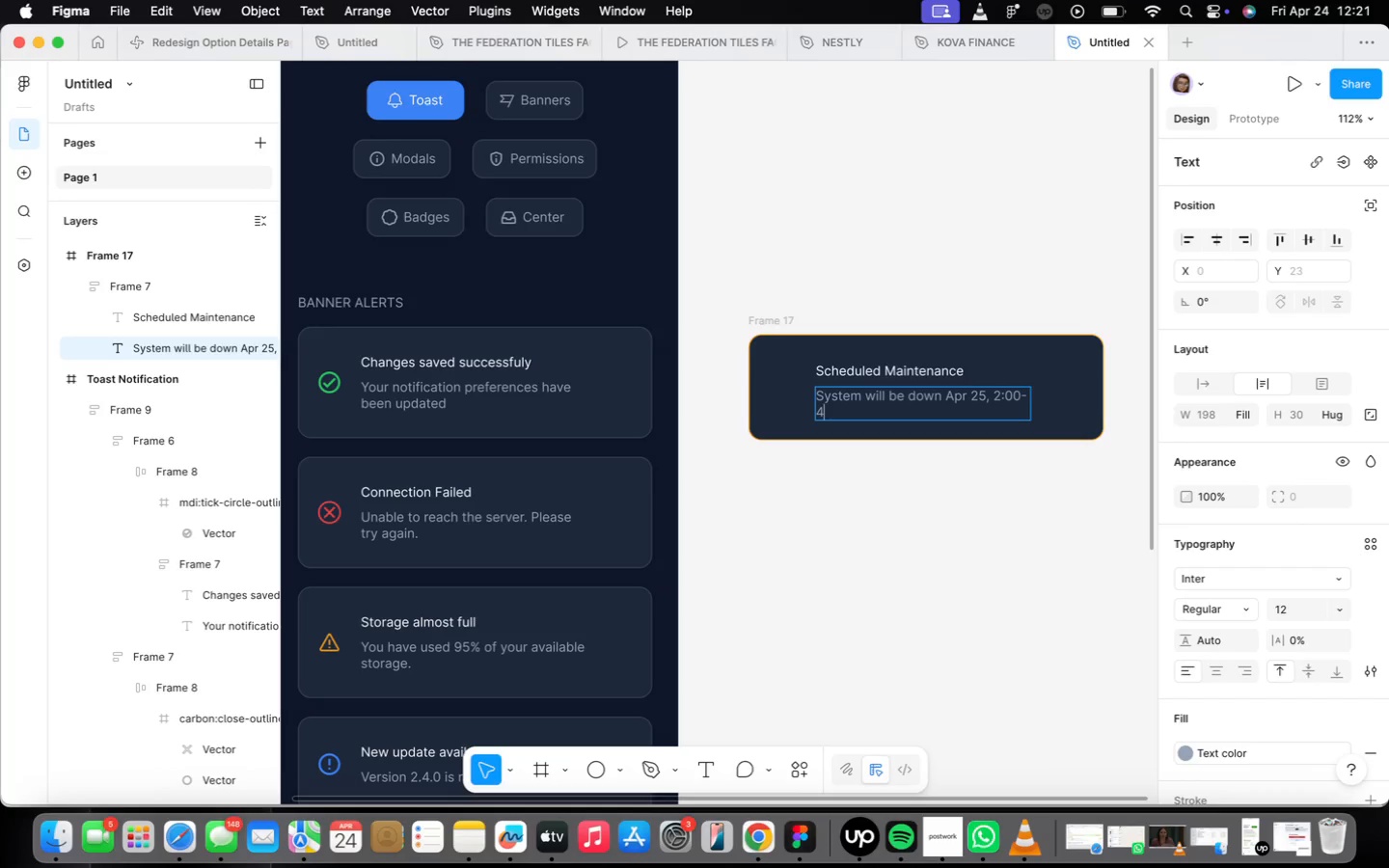 
type(;)
key(Backspace)
type(:00 AM EST for updates)
 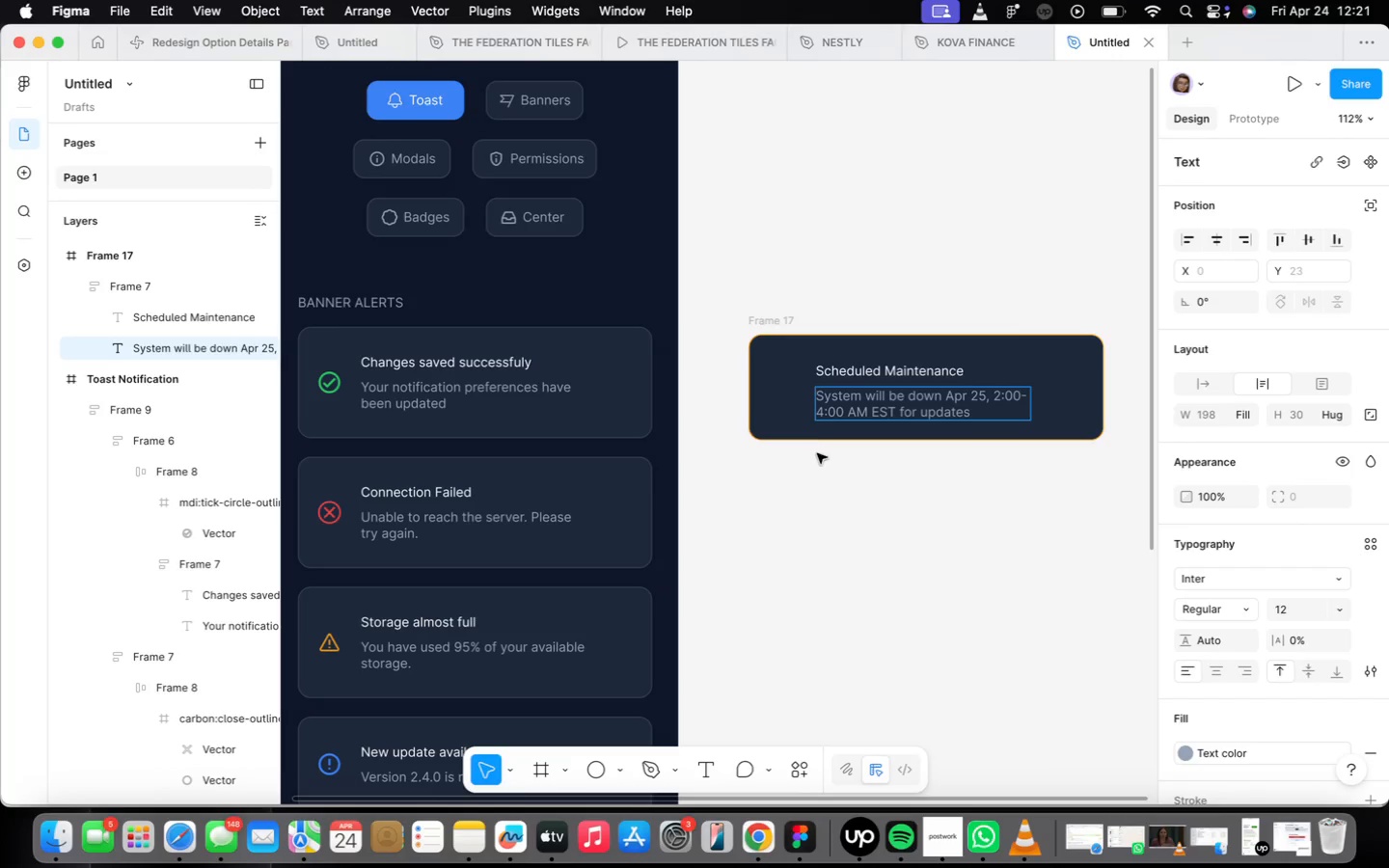 
double_click([809, 446])
 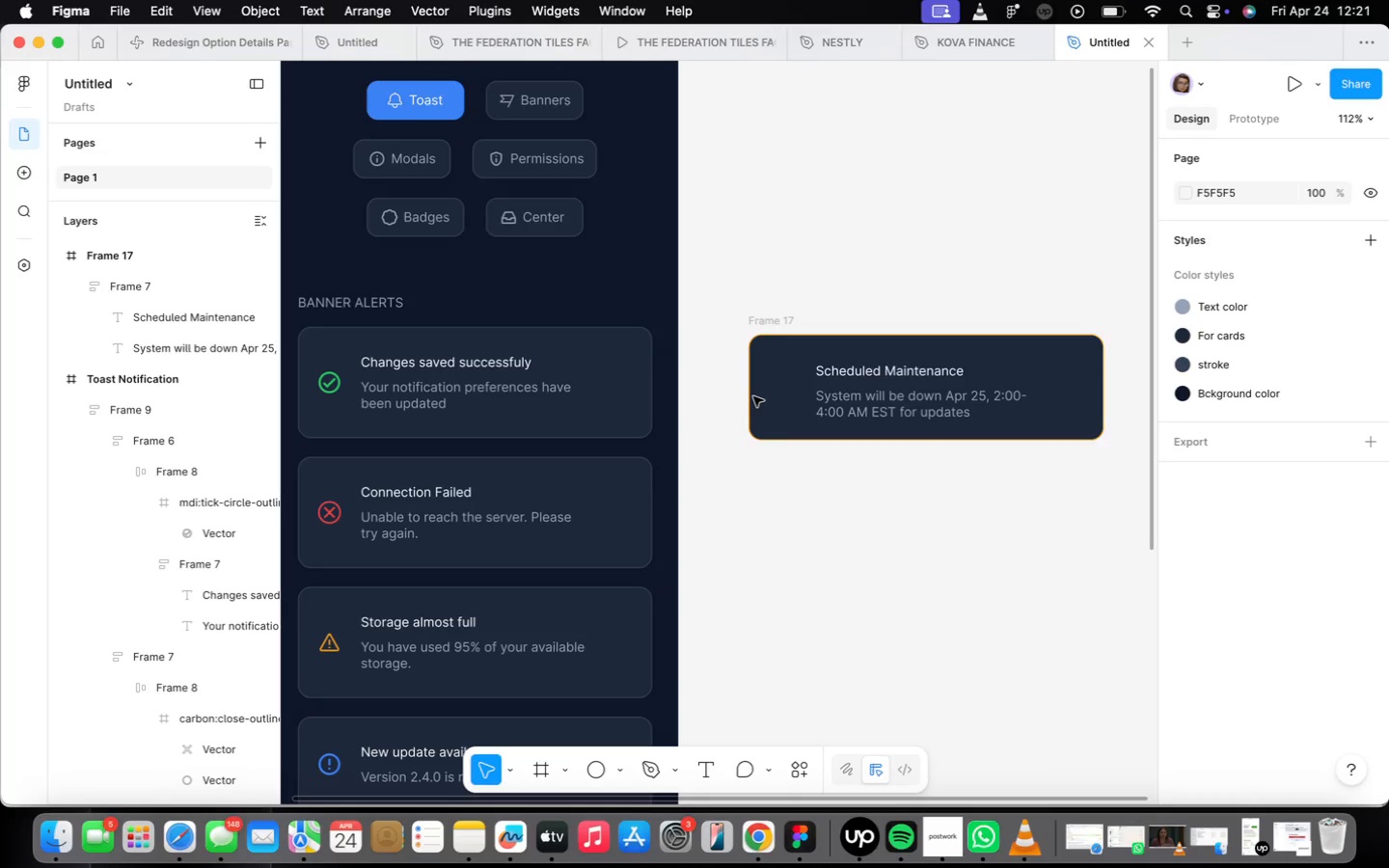 
wait(30.85)
 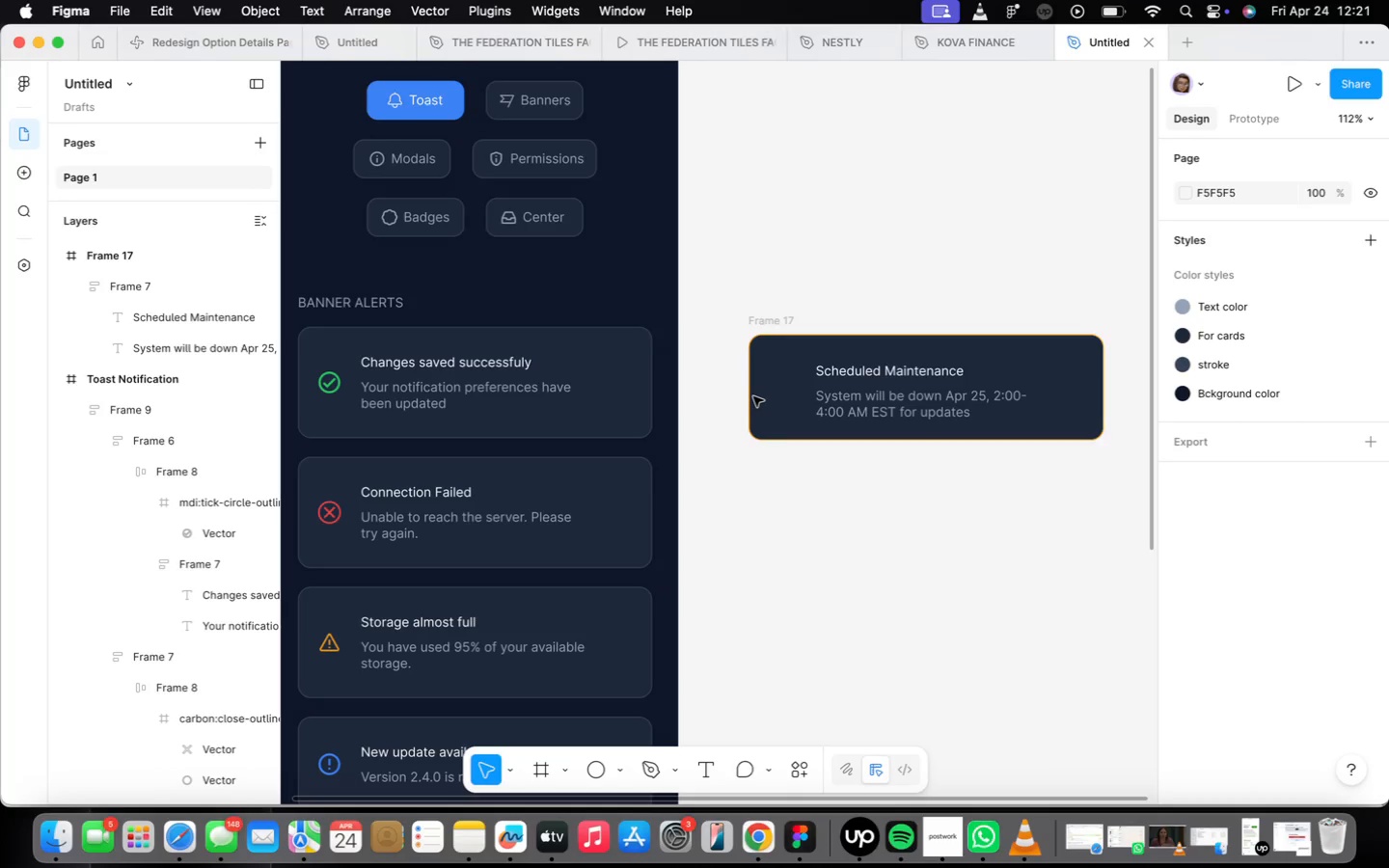 
left_click([938, 411])
 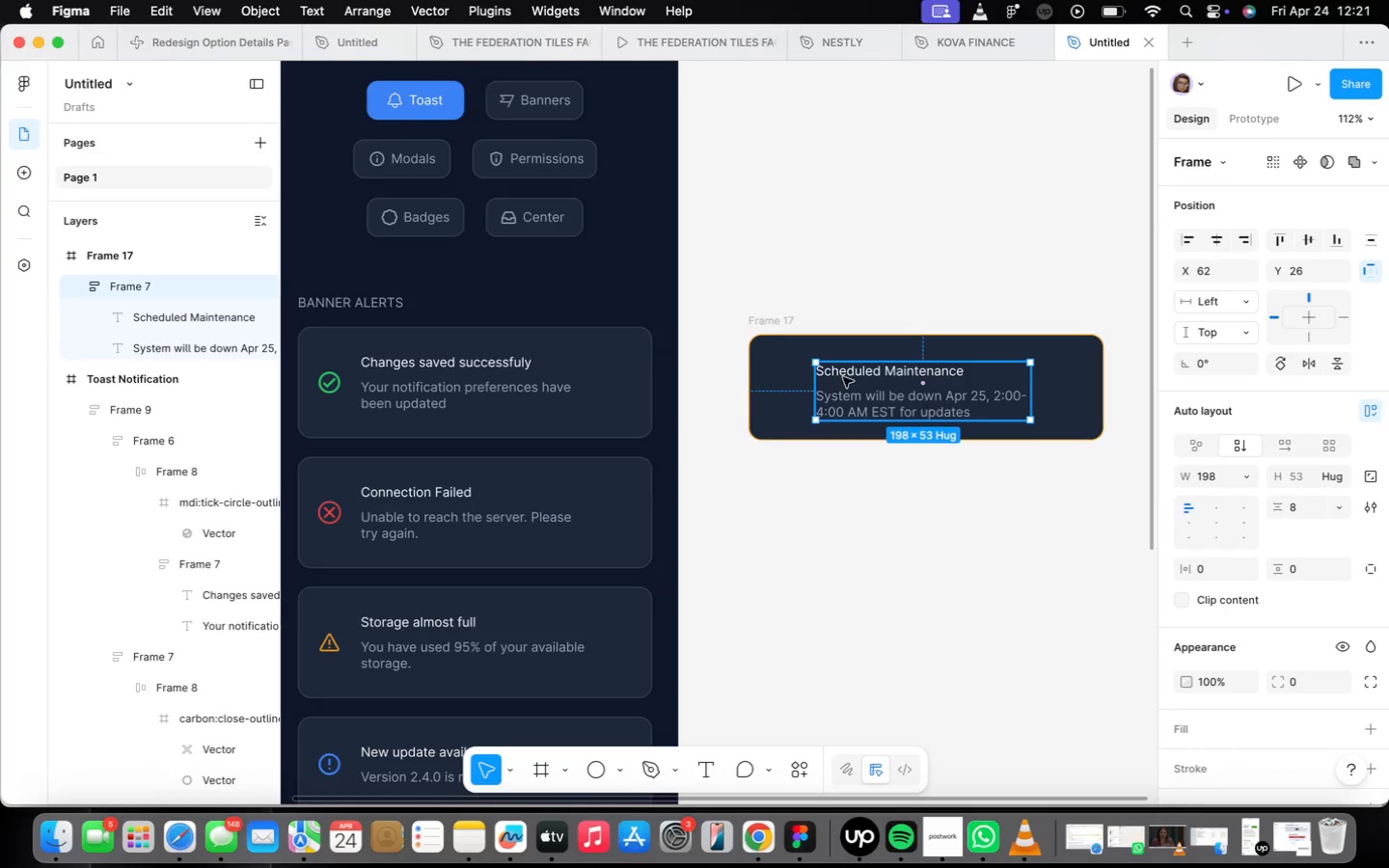 
scroll: coordinate [846, 376], scroll_direction: up, amount: 4.0
 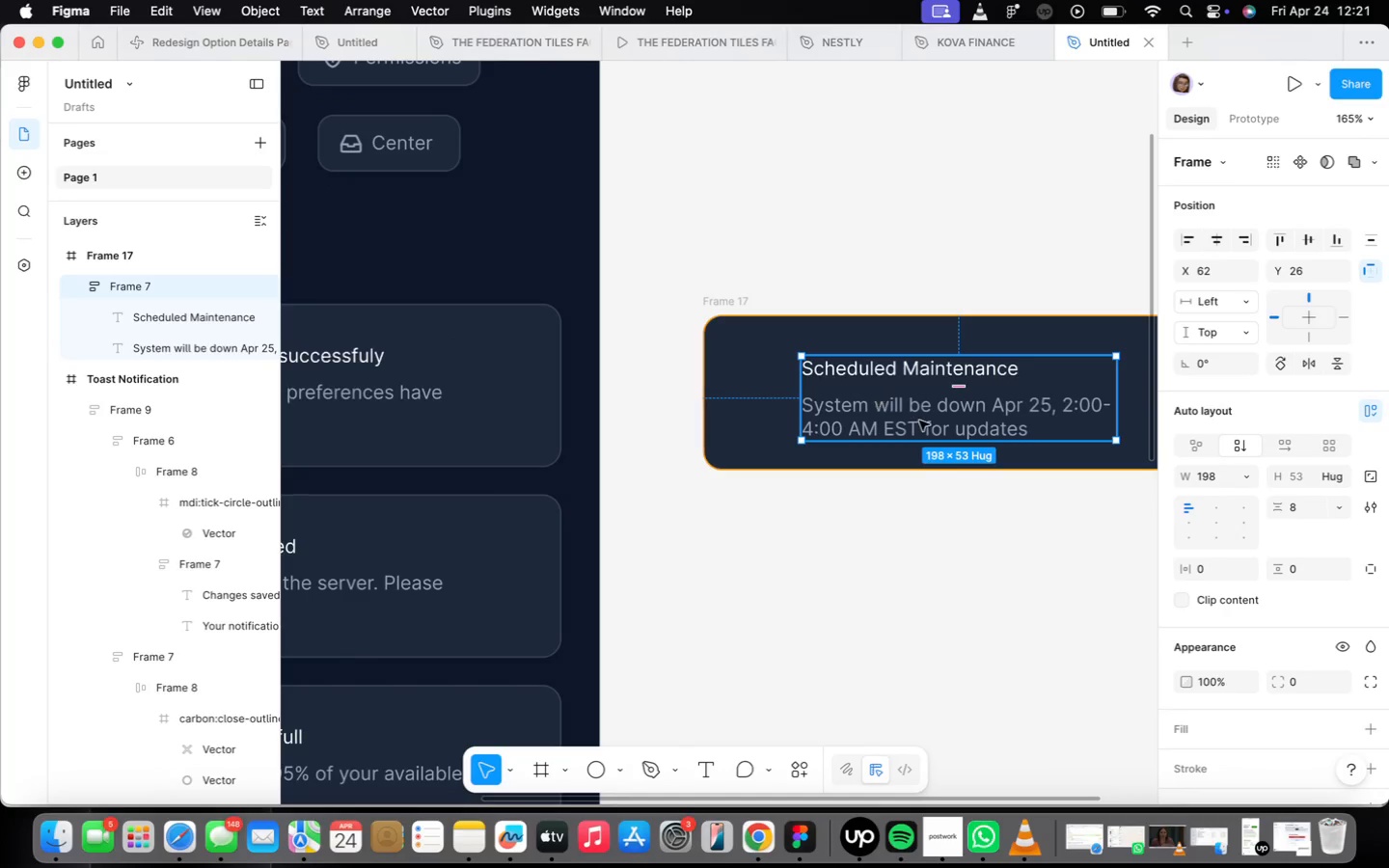 
left_click_drag(start_coordinate=[919, 420], to_coordinate=[921, 416])
 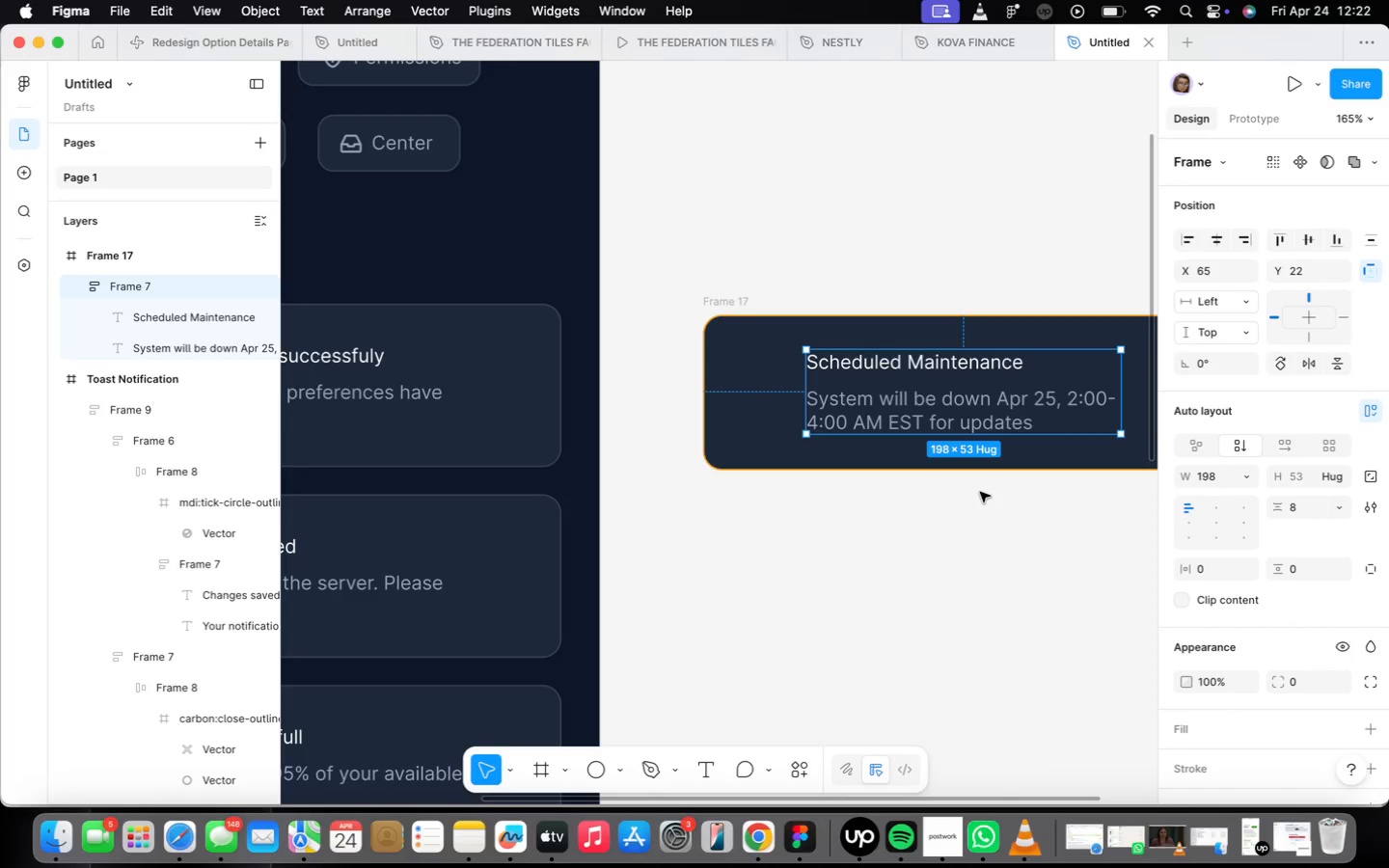 
wait(11.74)
 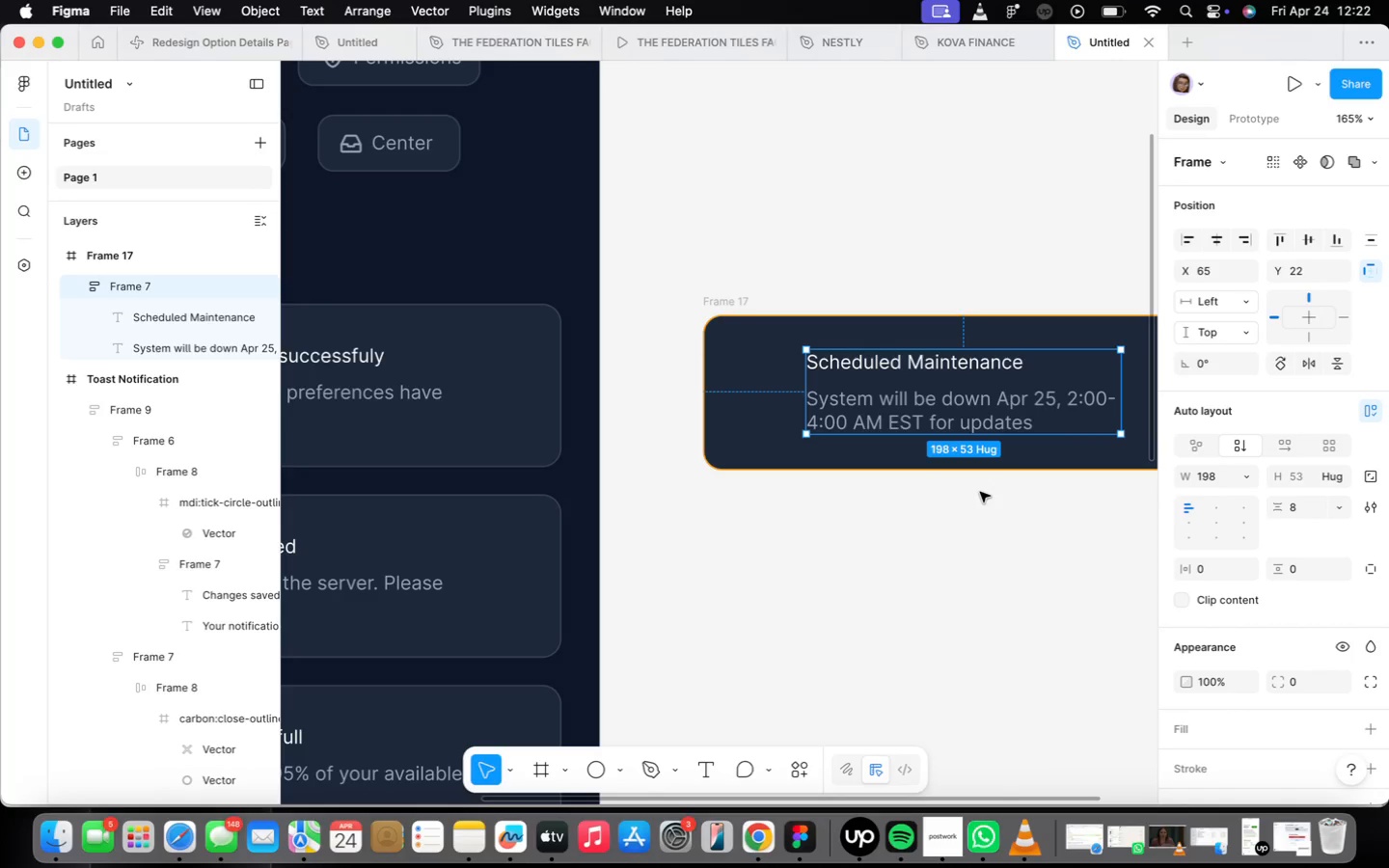 
left_click([754, 546])
 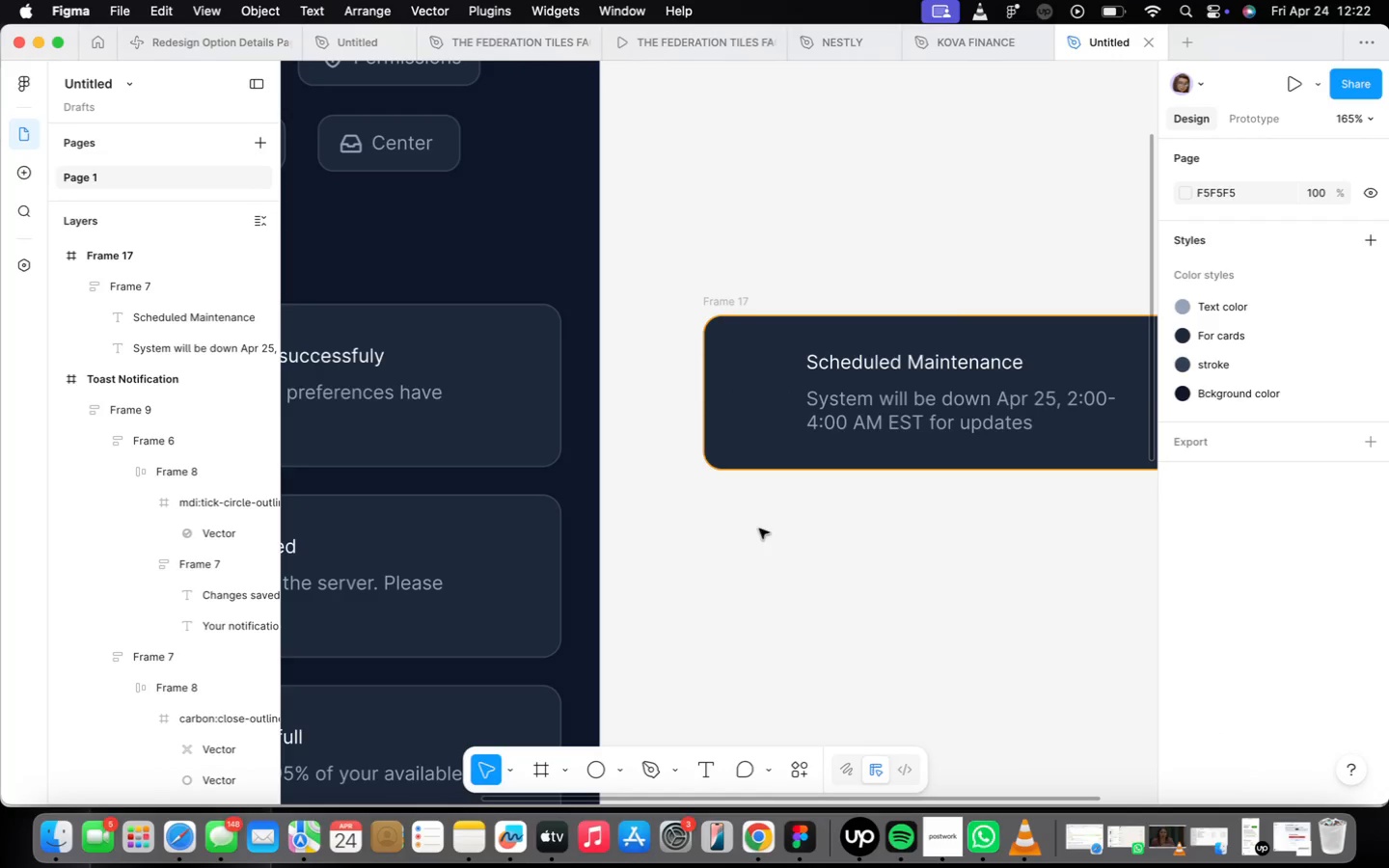 
right_click([759, 524])
 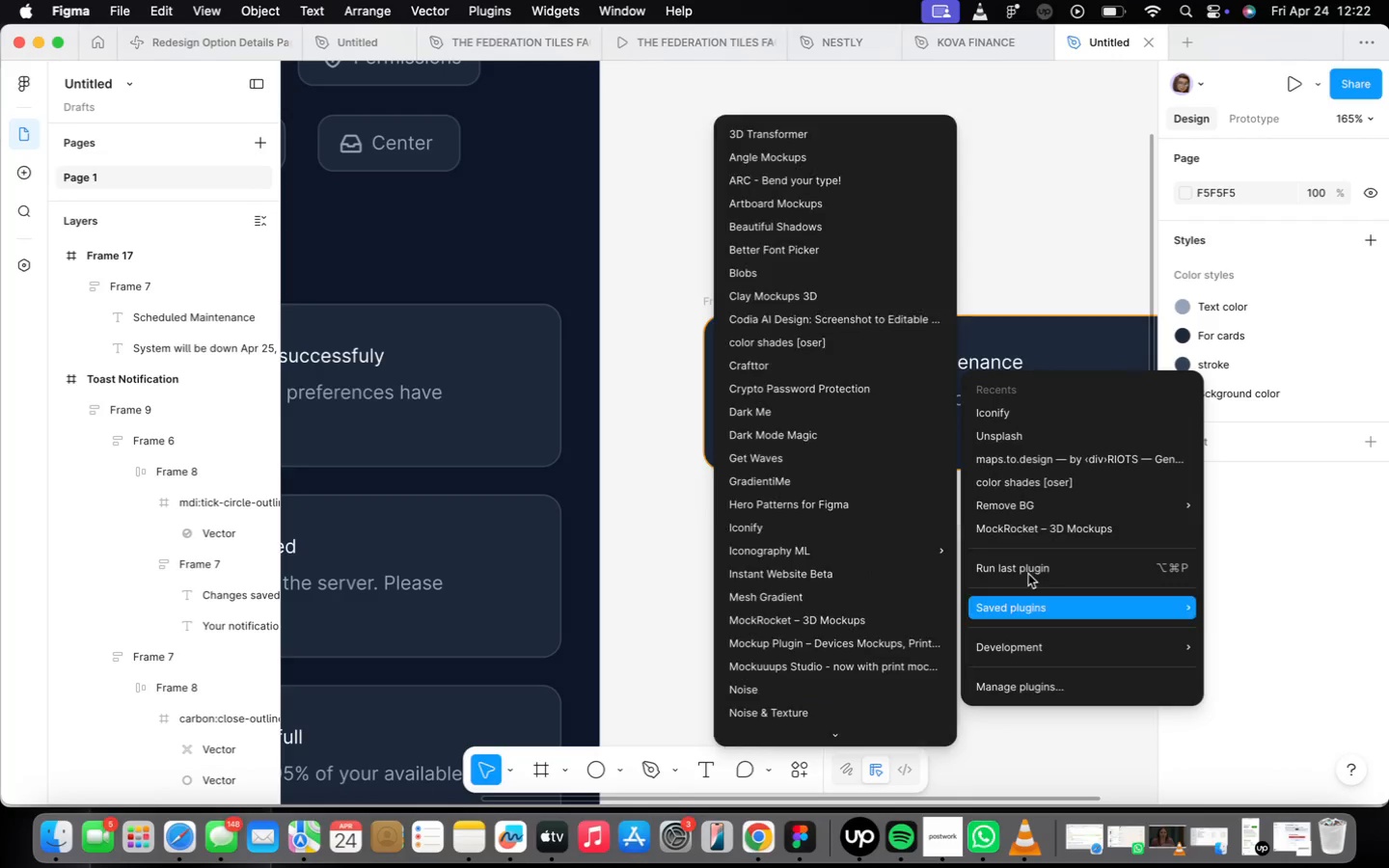 
left_click([1031, 422])
 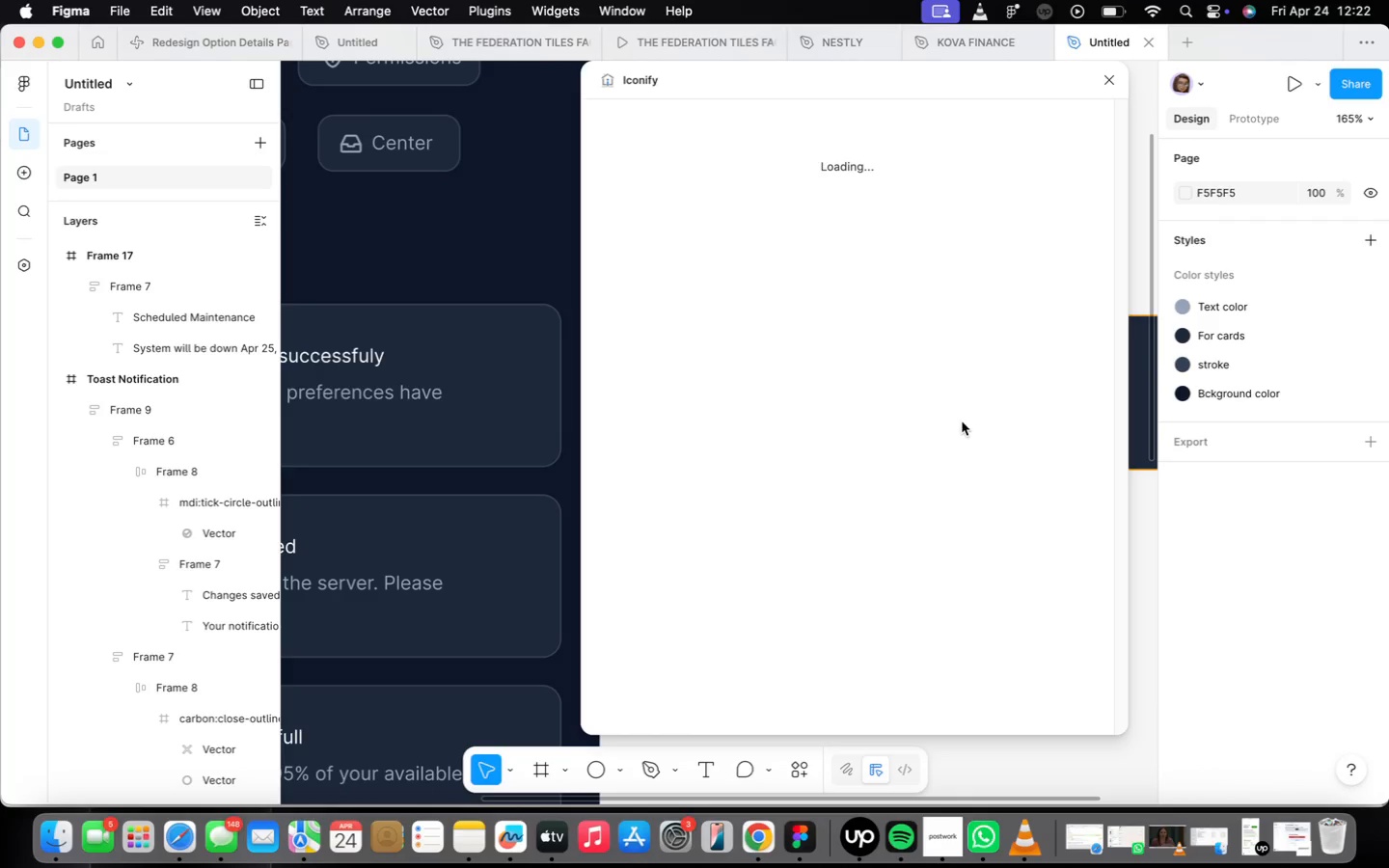 
mouse_move([762, 316])
 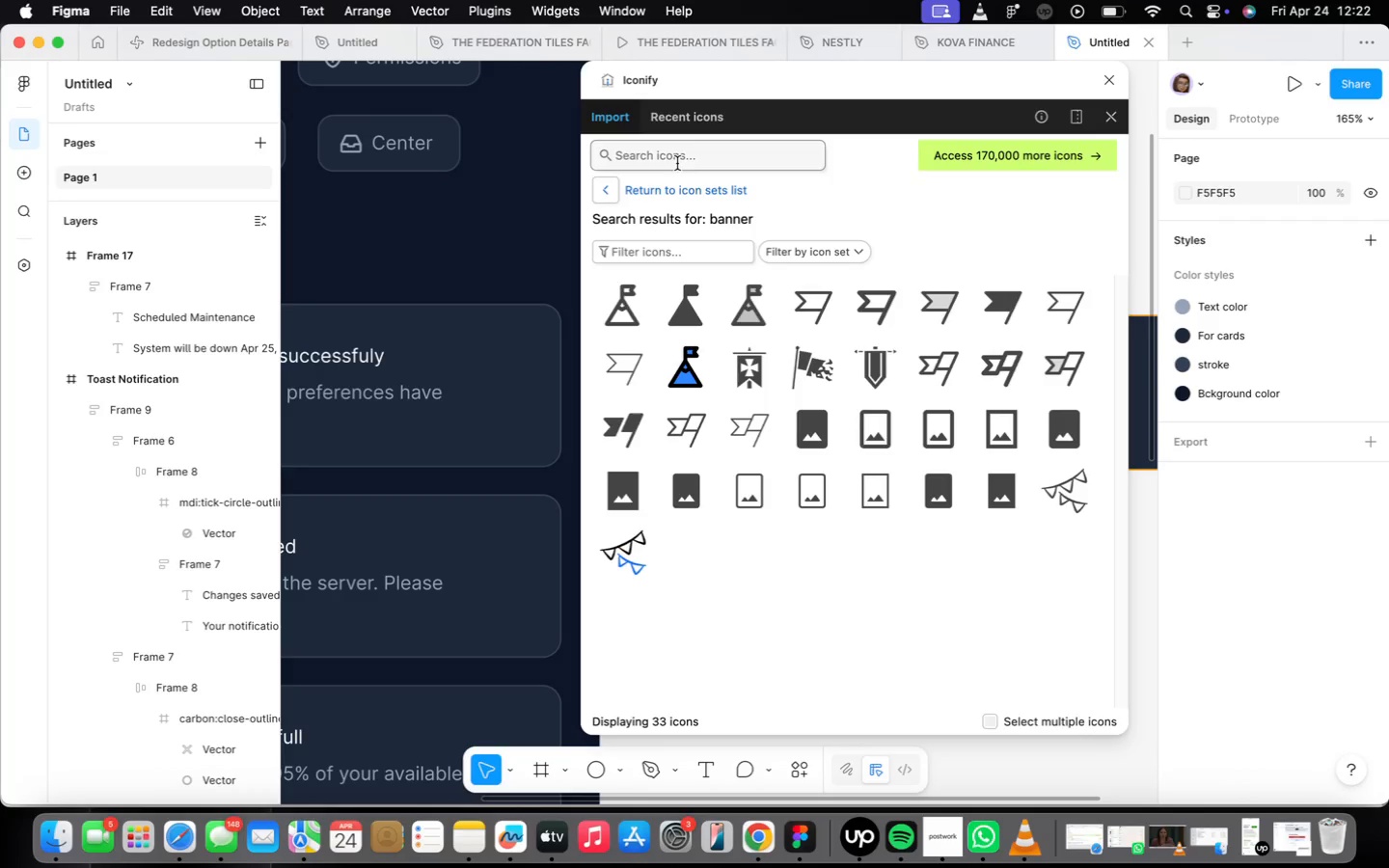 
left_click([675, 166])
 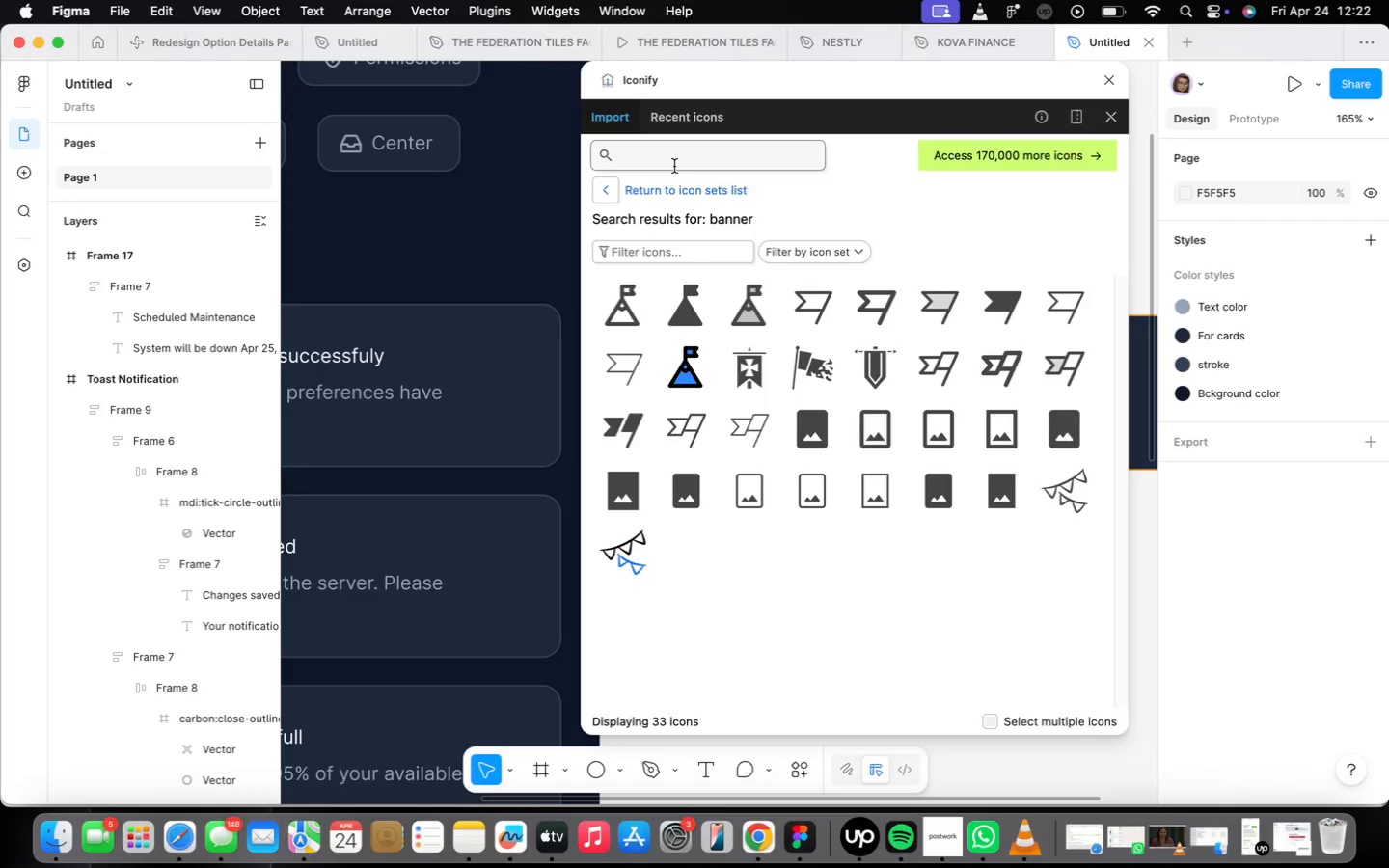 
type(spanner)
 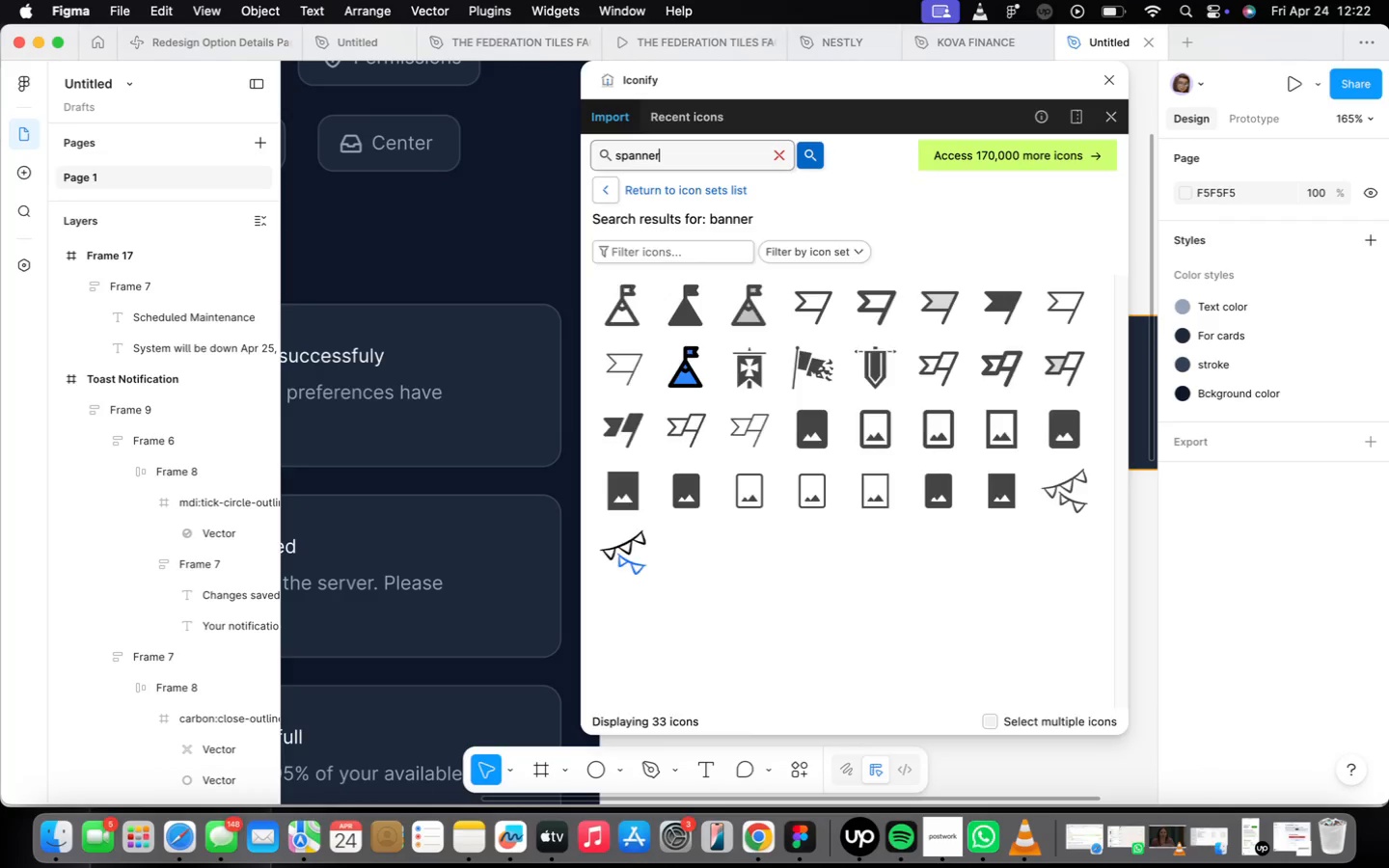 
key(Enter)
 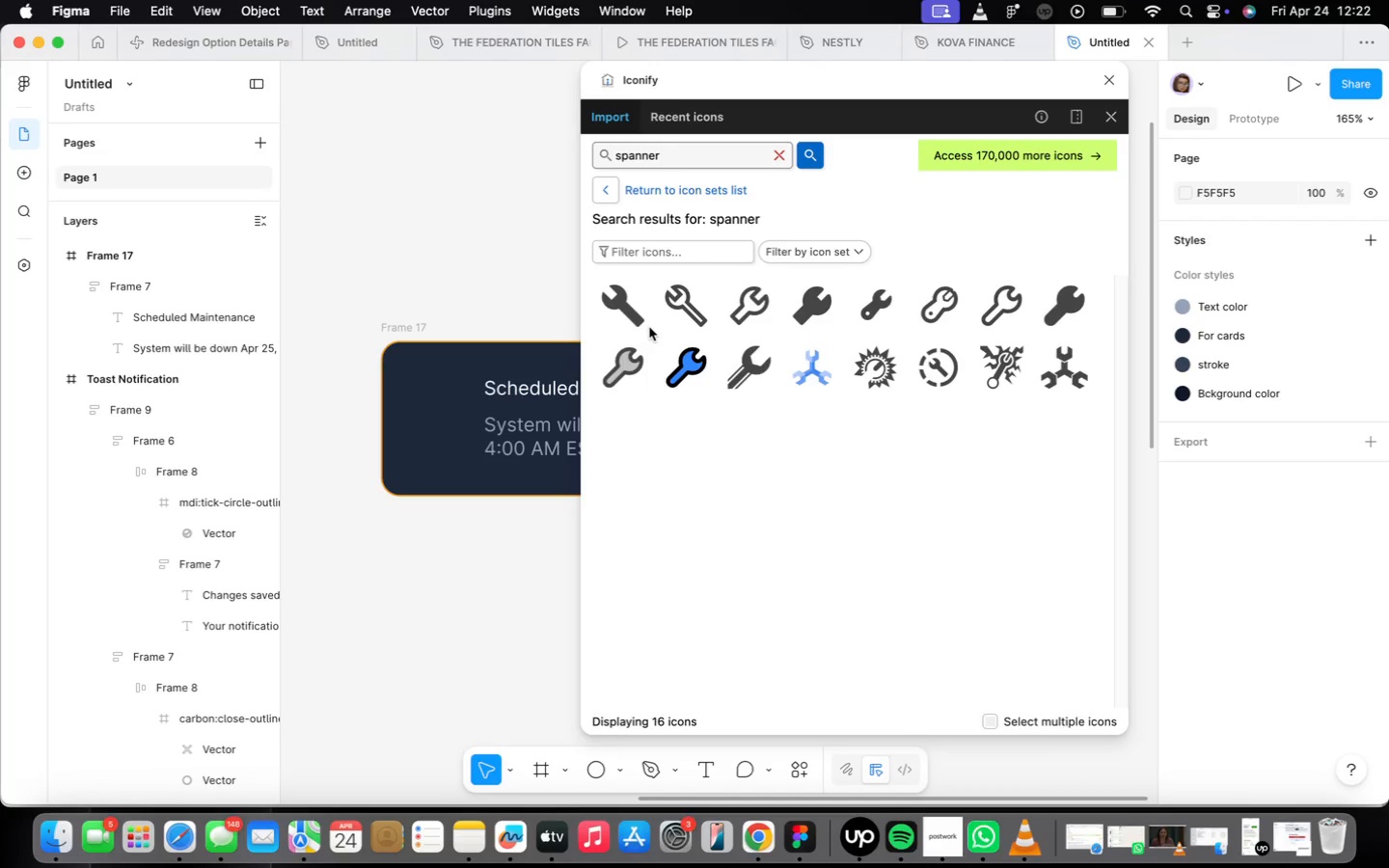 
wait(6.32)
 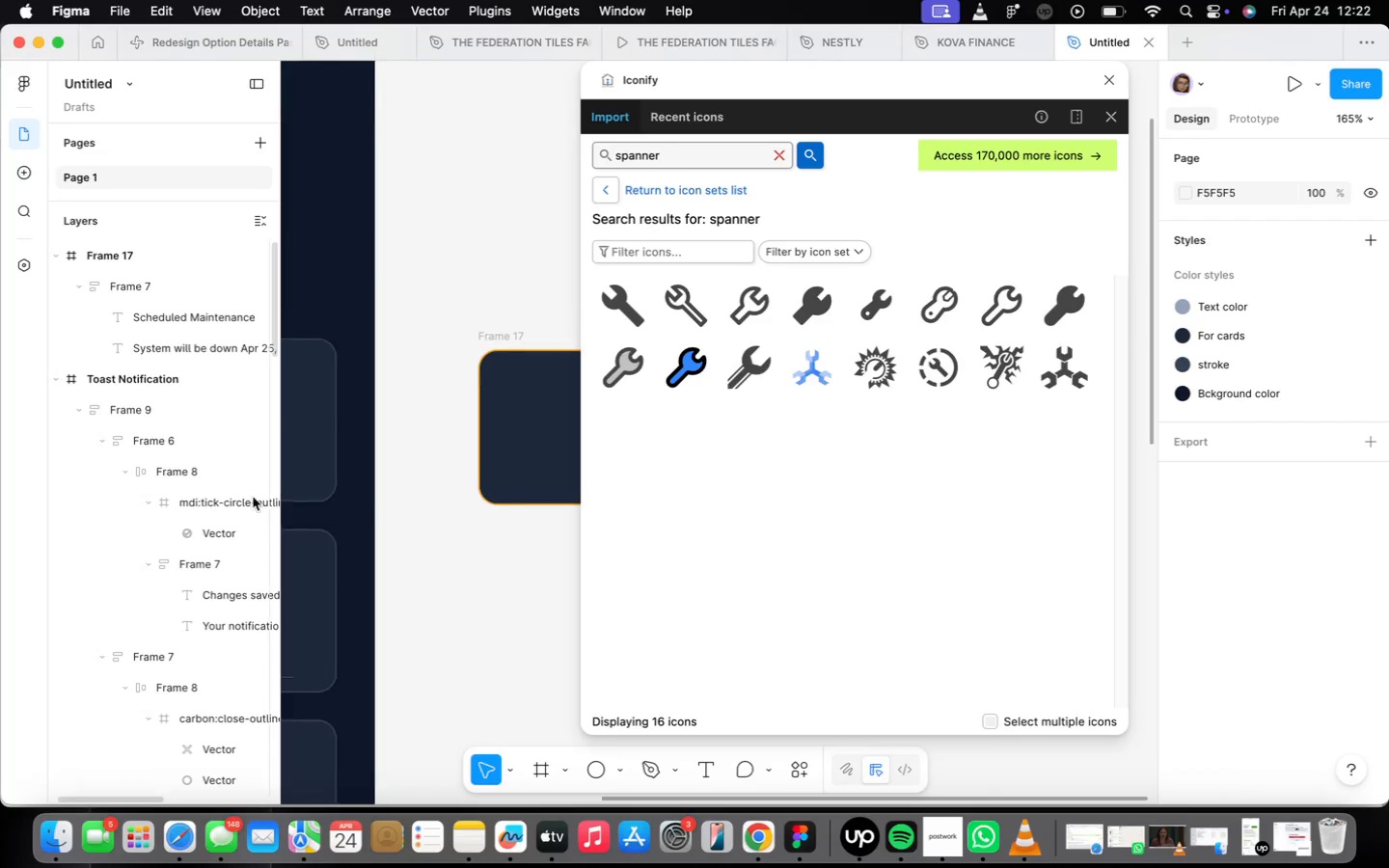 
left_click([751, 297])
 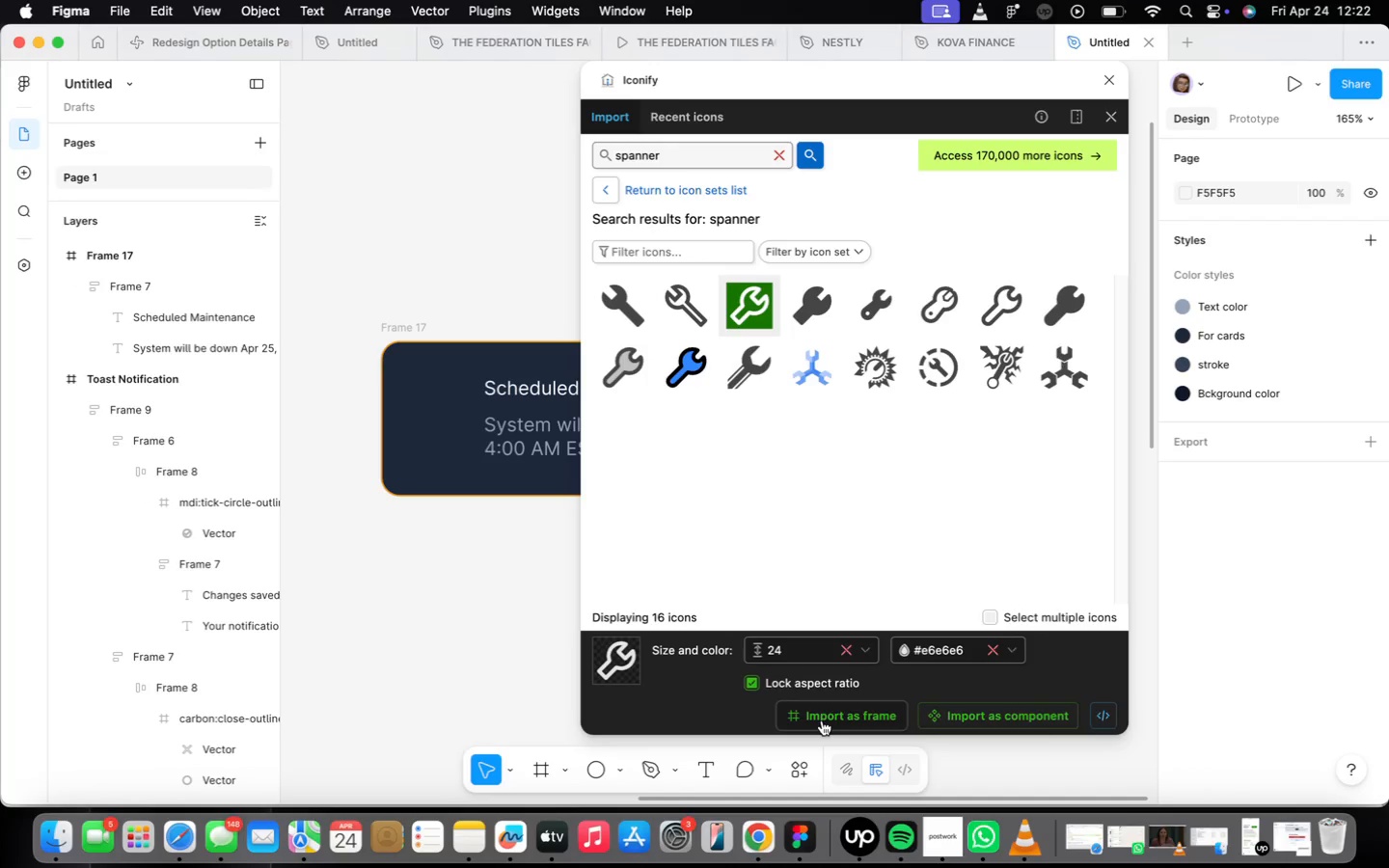 
left_click([823, 717])
 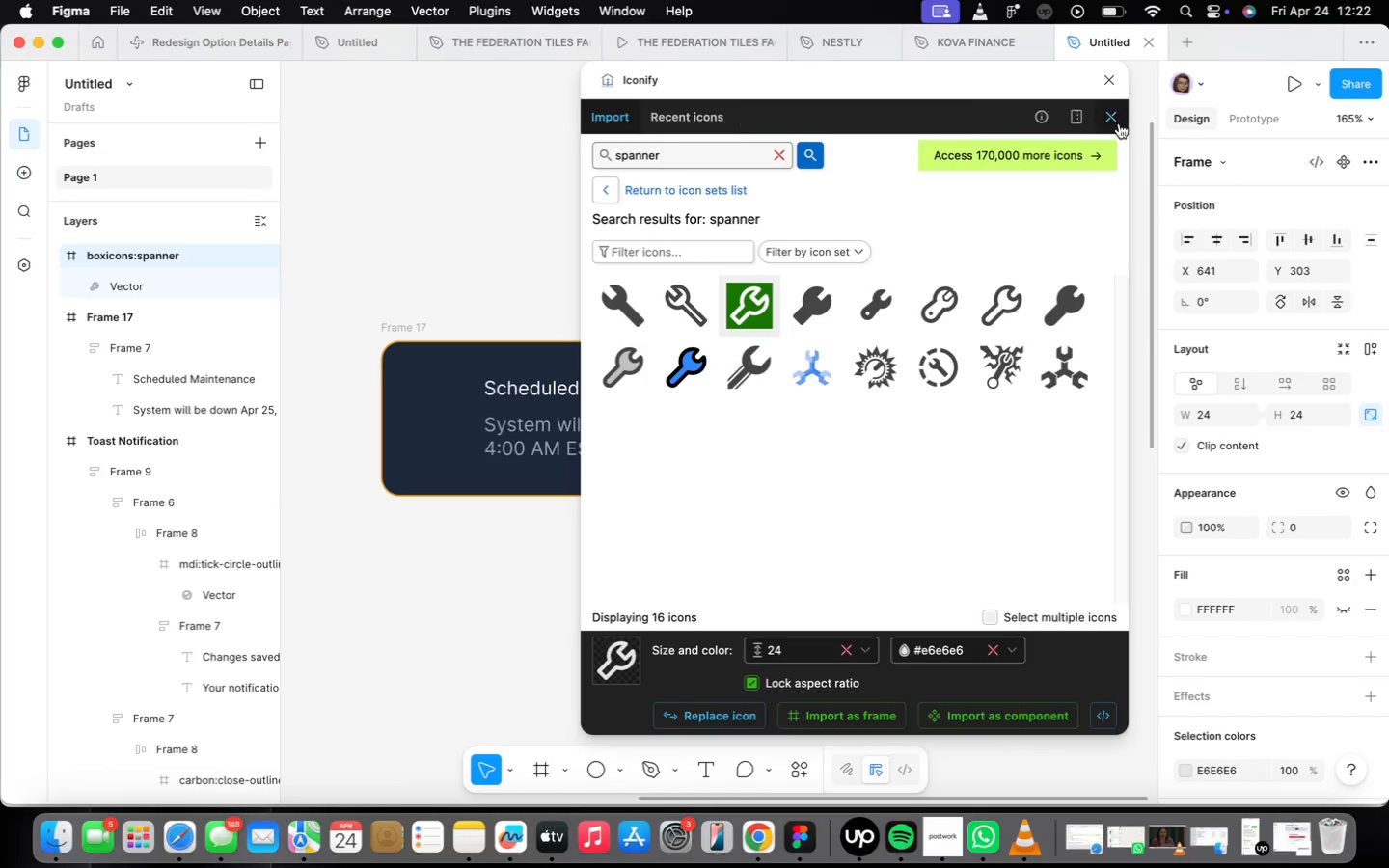 
left_click([1107, 86])
 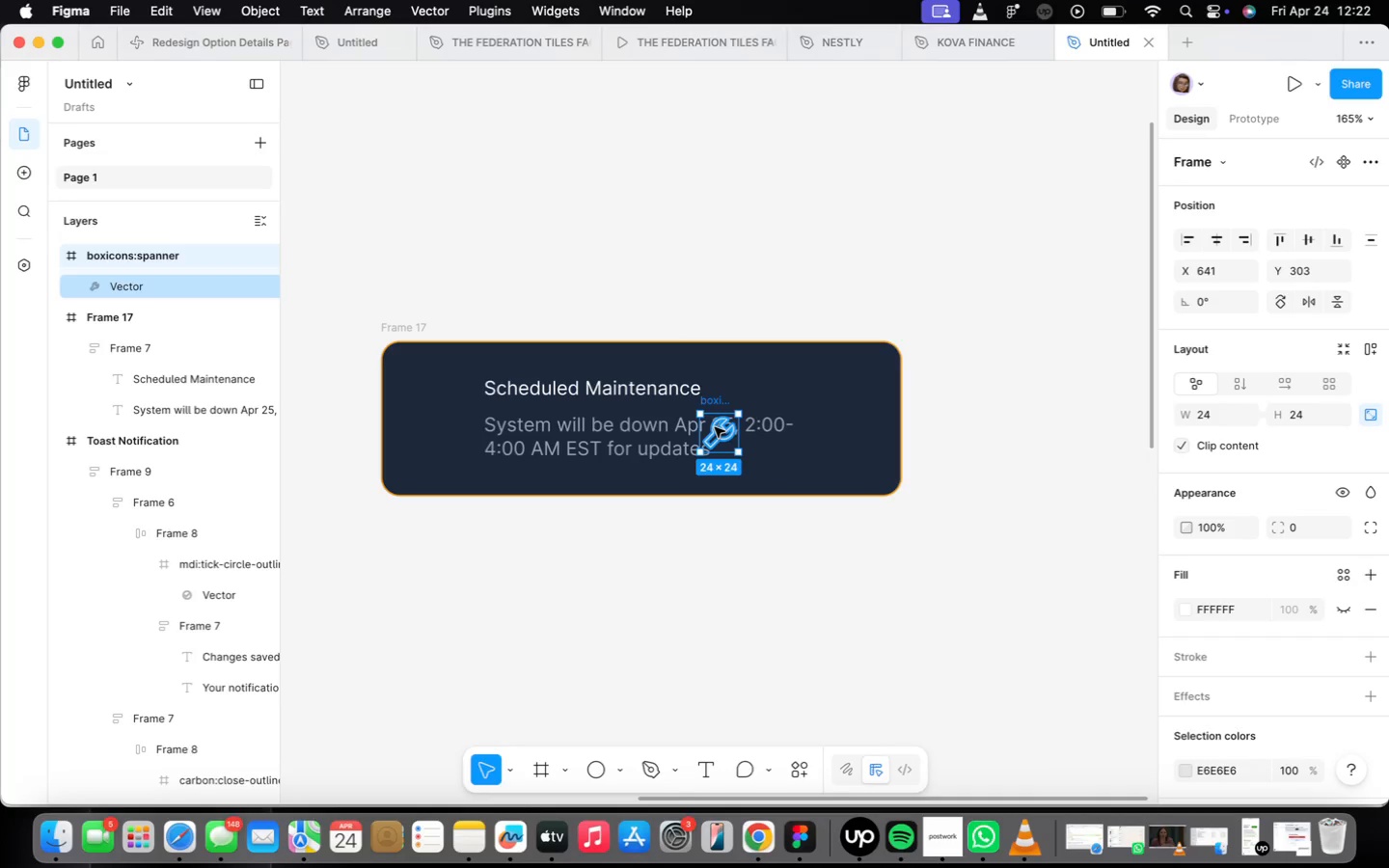 
left_click_drag(start_coordinate=[717, 420], to_coordinate=[664, 554])
 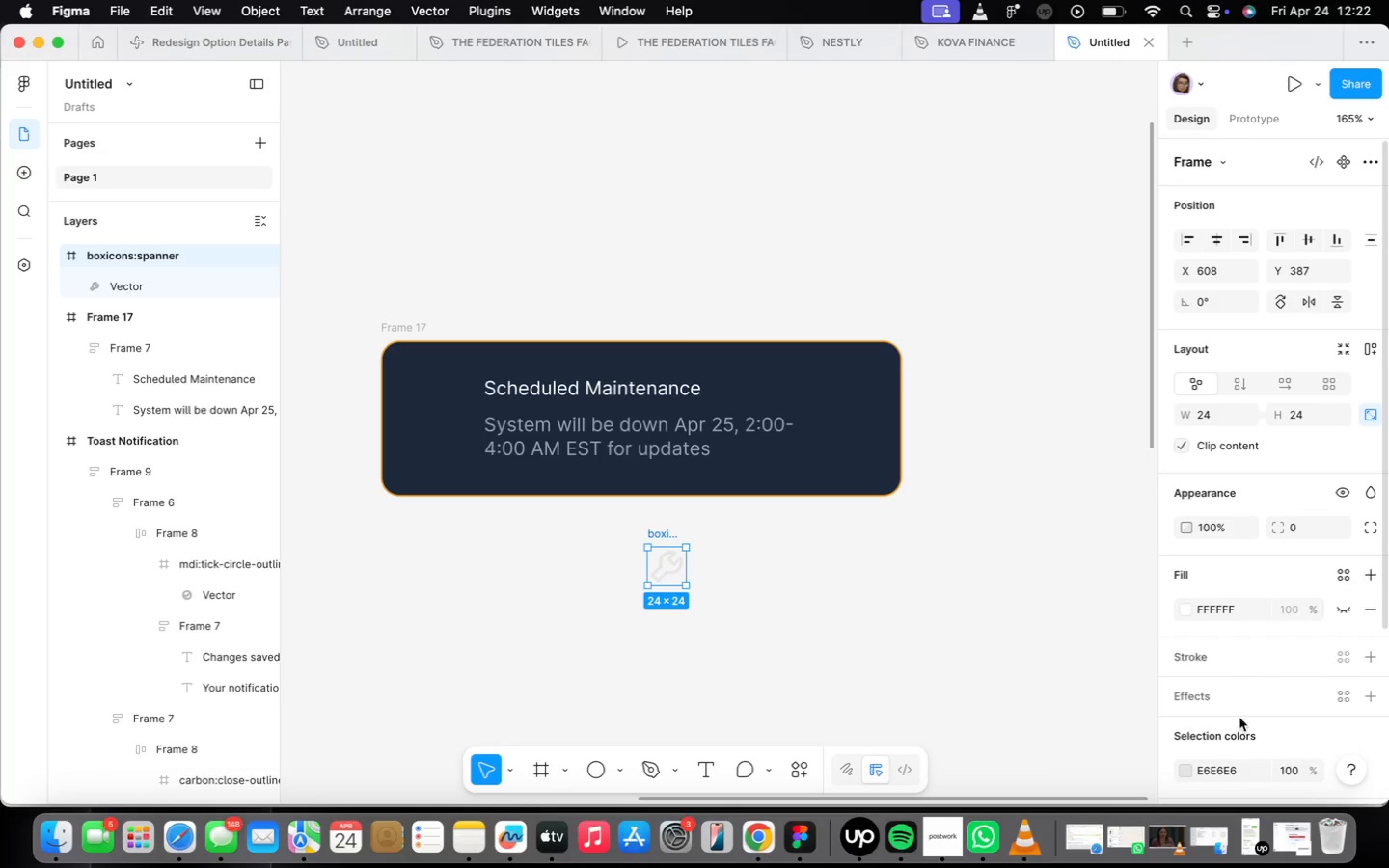 
scroll: coordinate [1266, 712], scroll_direction: down, amount: 4.0
 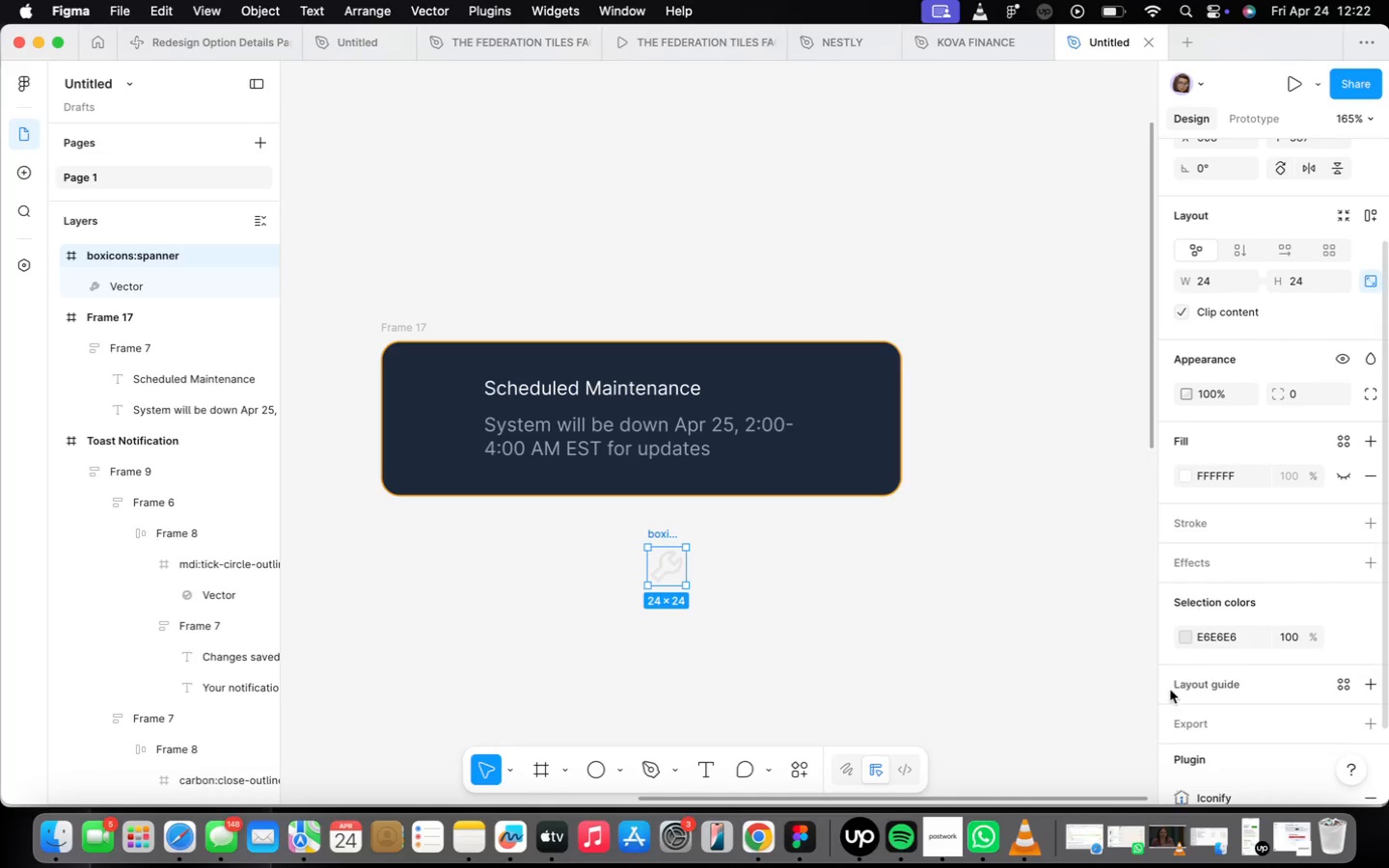 
mouse_move([1137, 678])
 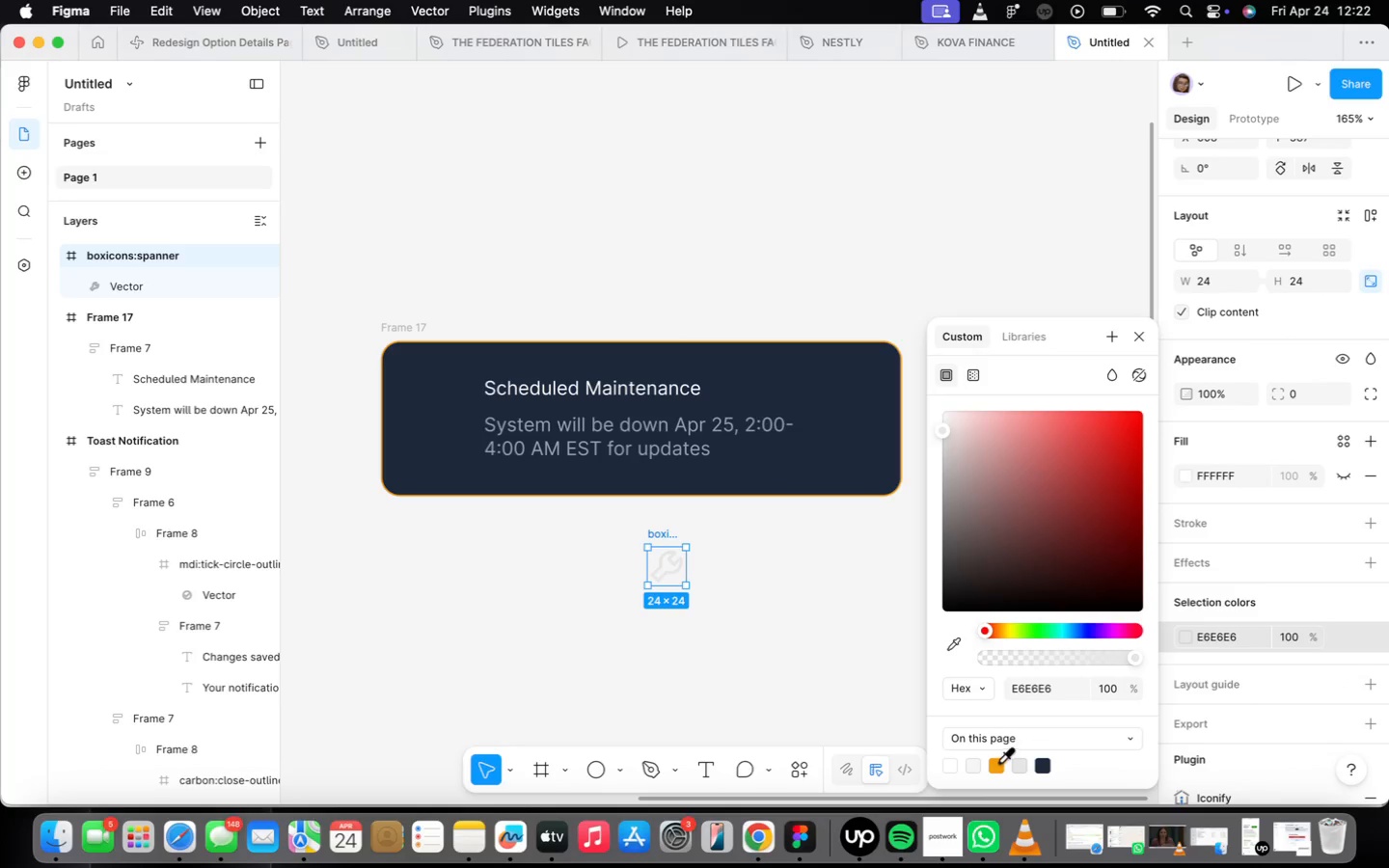 
left_click([999, 762])
 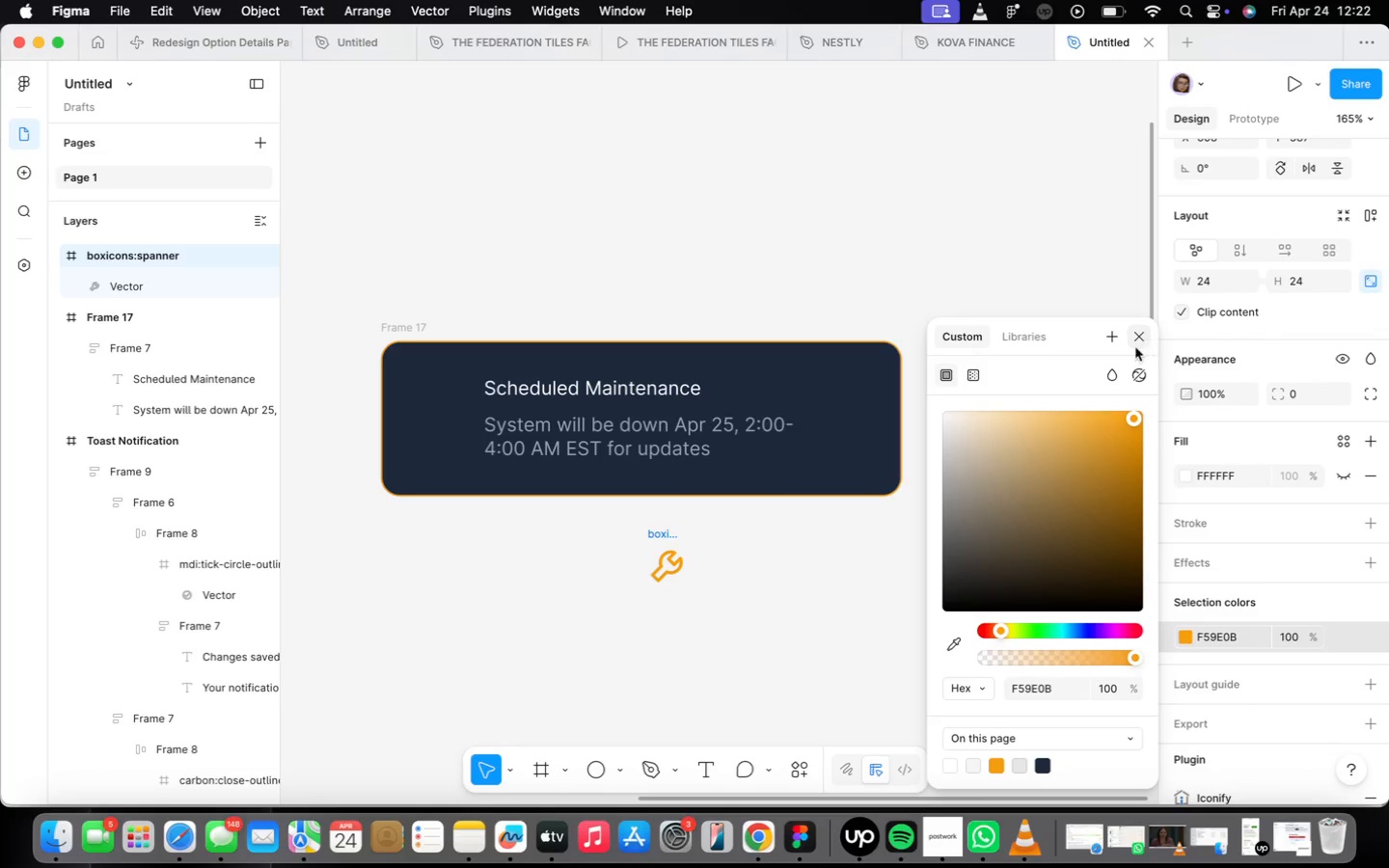 
left_click([1139, 343])
 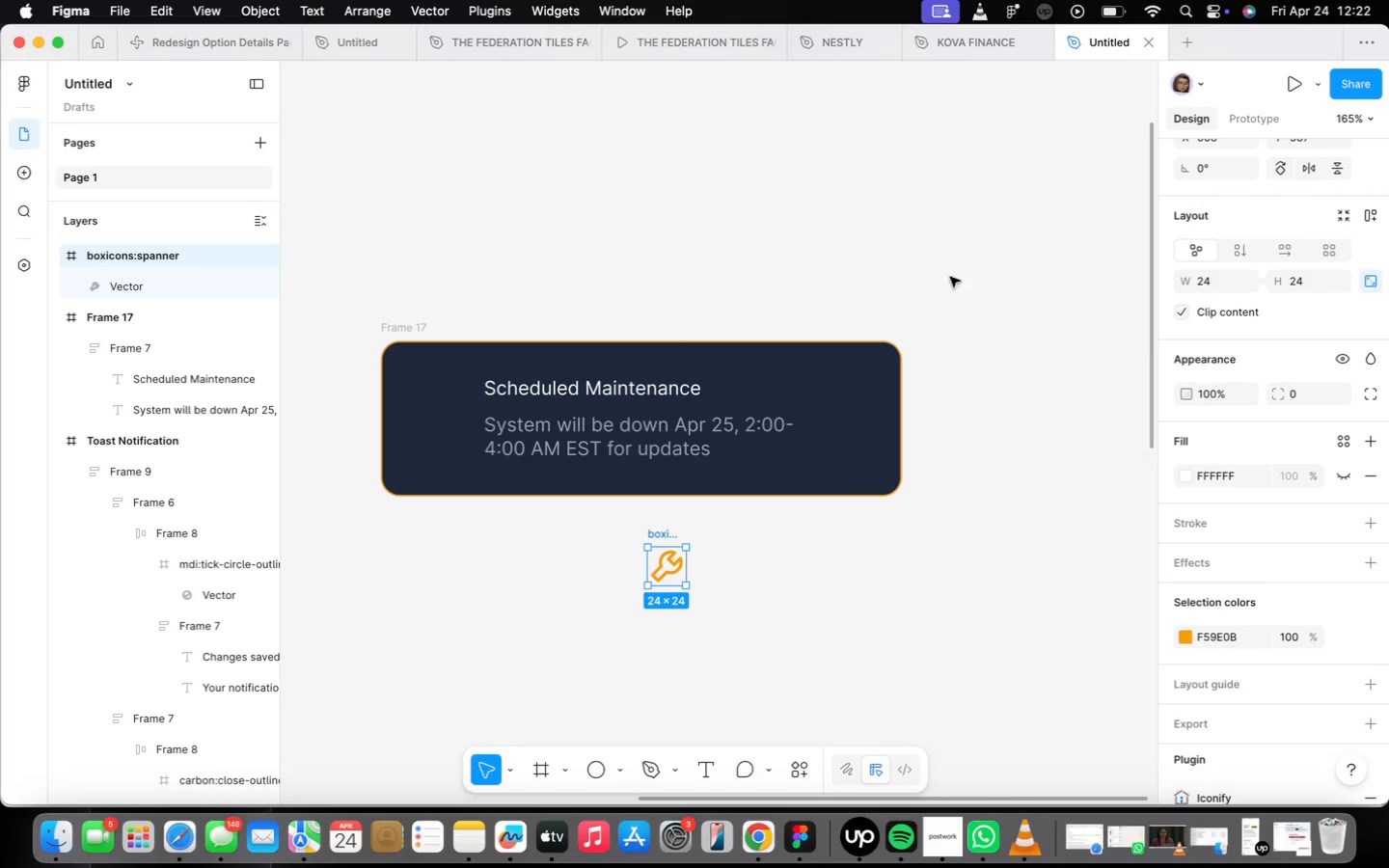 
wait(5.21)
 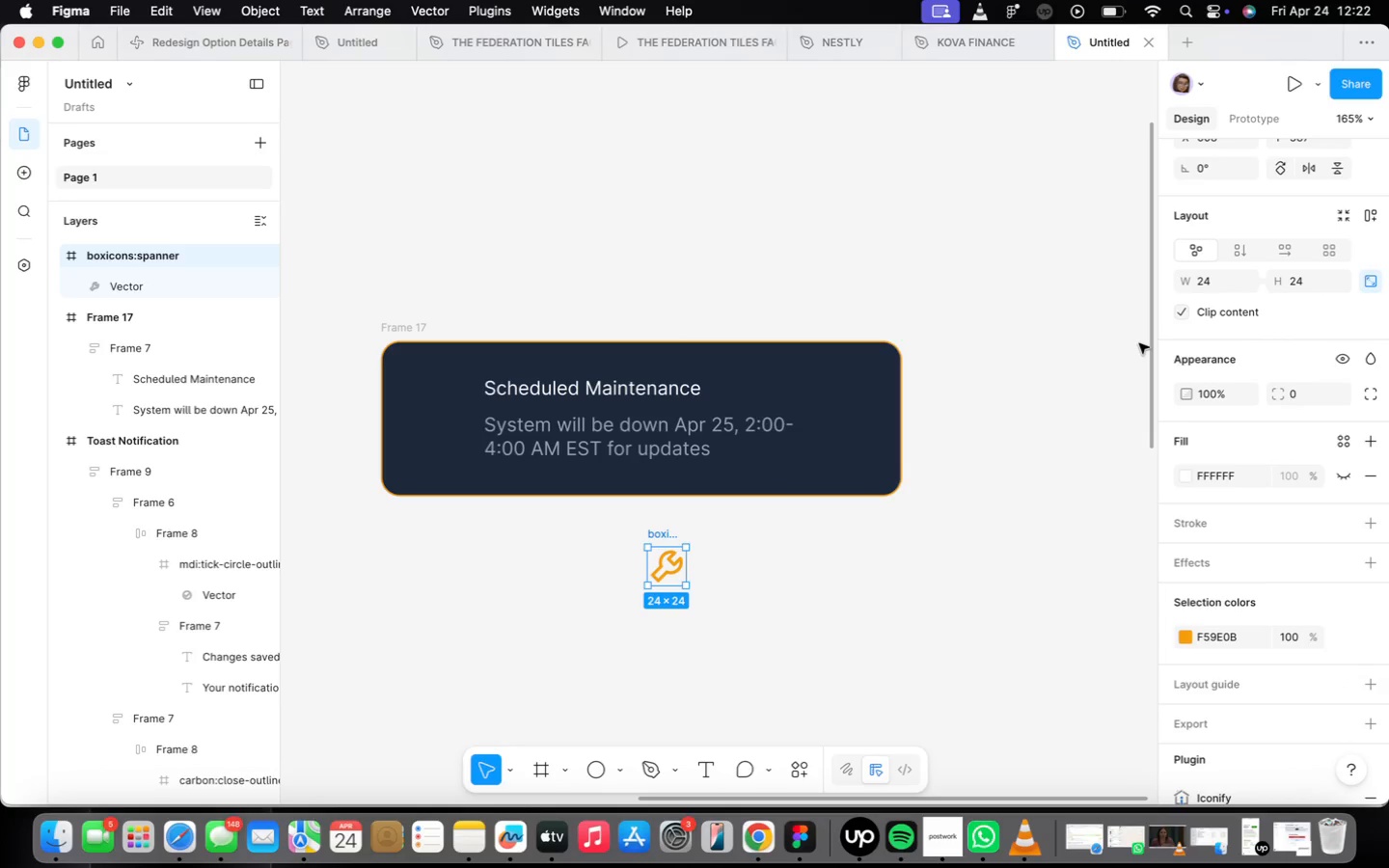 
left_click_drag(start_coordinate=[663, 530], to_coordinate=[436, 381])
 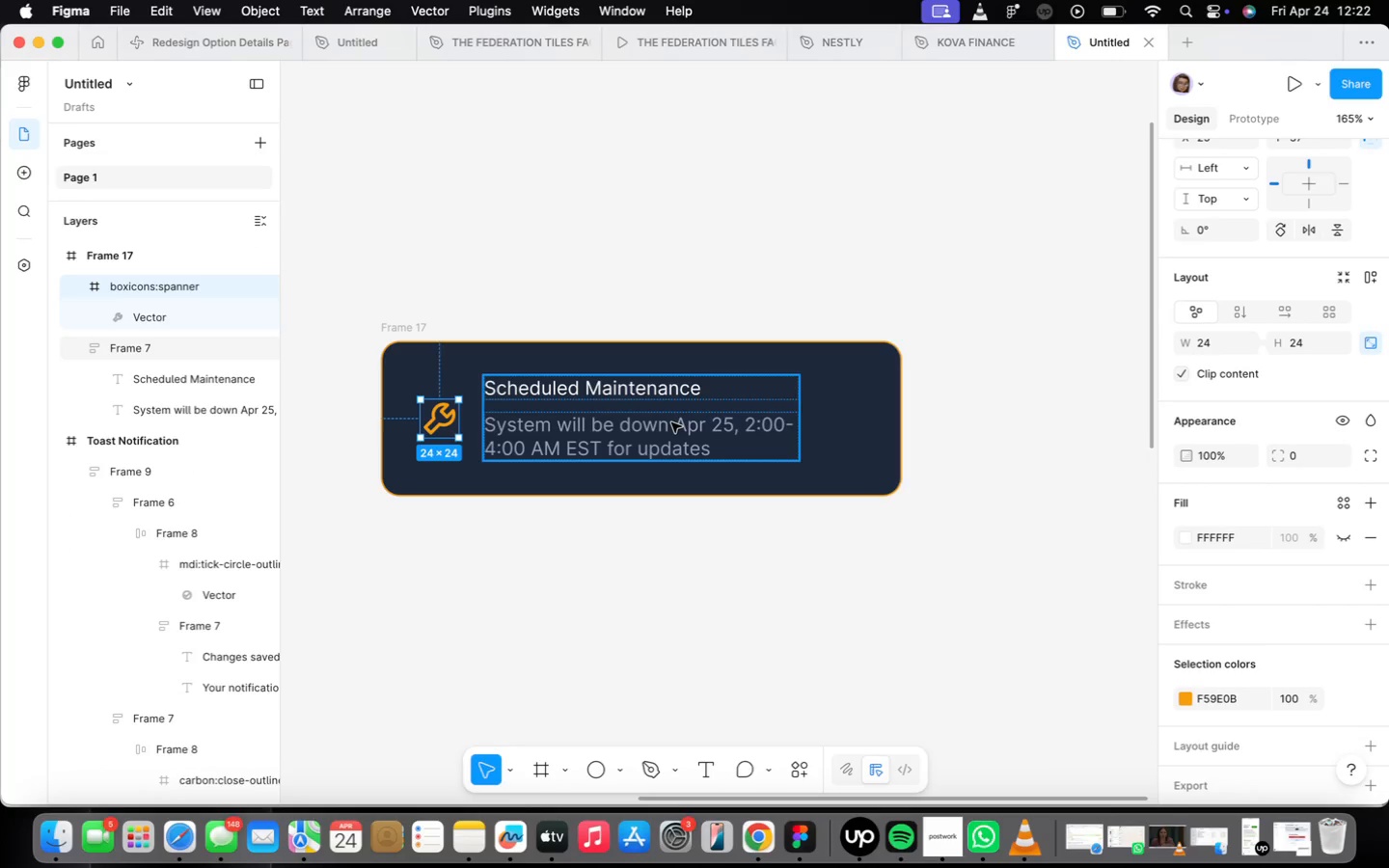 
hold_key(key=ShiftLeft, duration=0.53)
left_click([672, 423])
 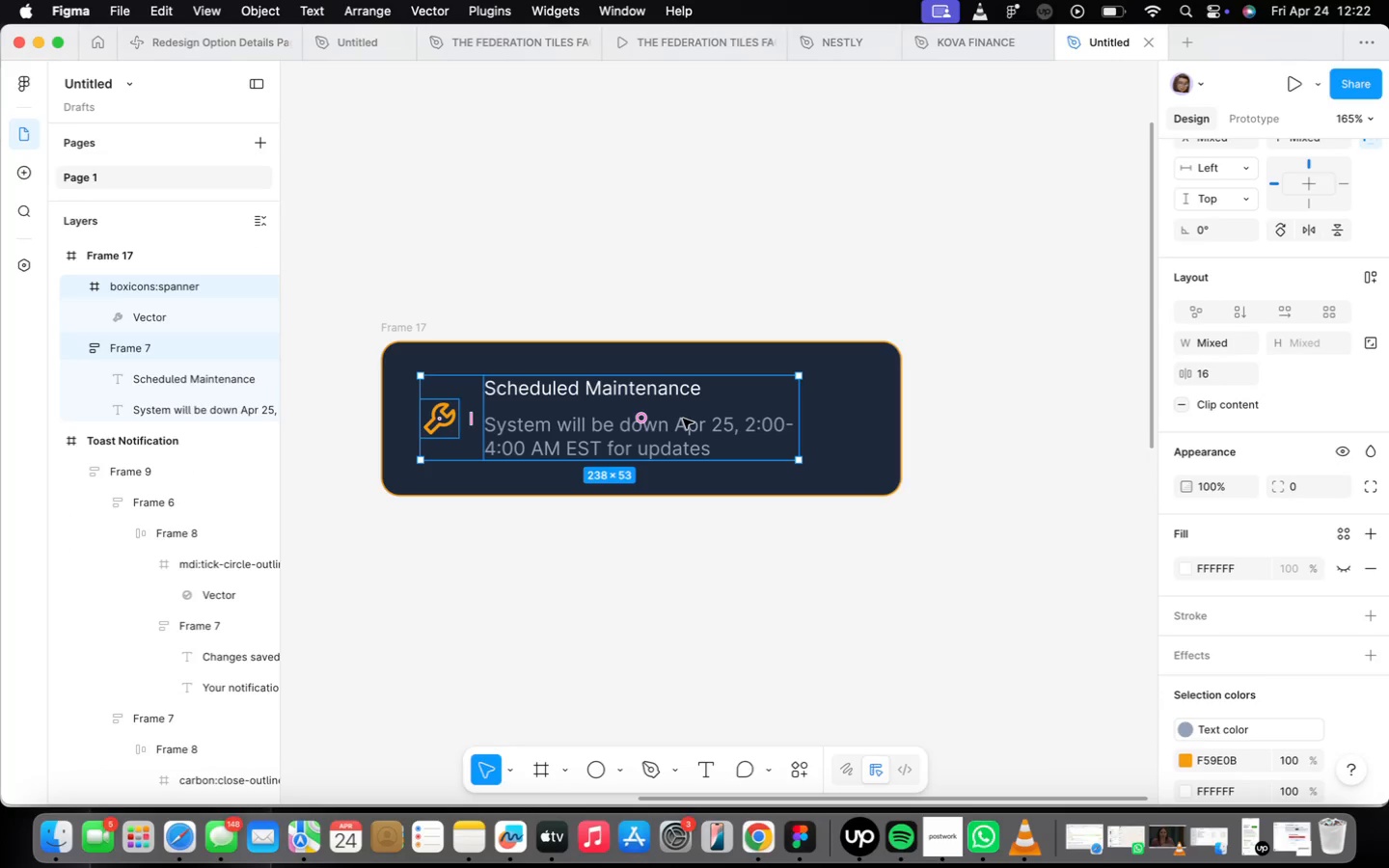 
key(Shift+ShiftLeft)
 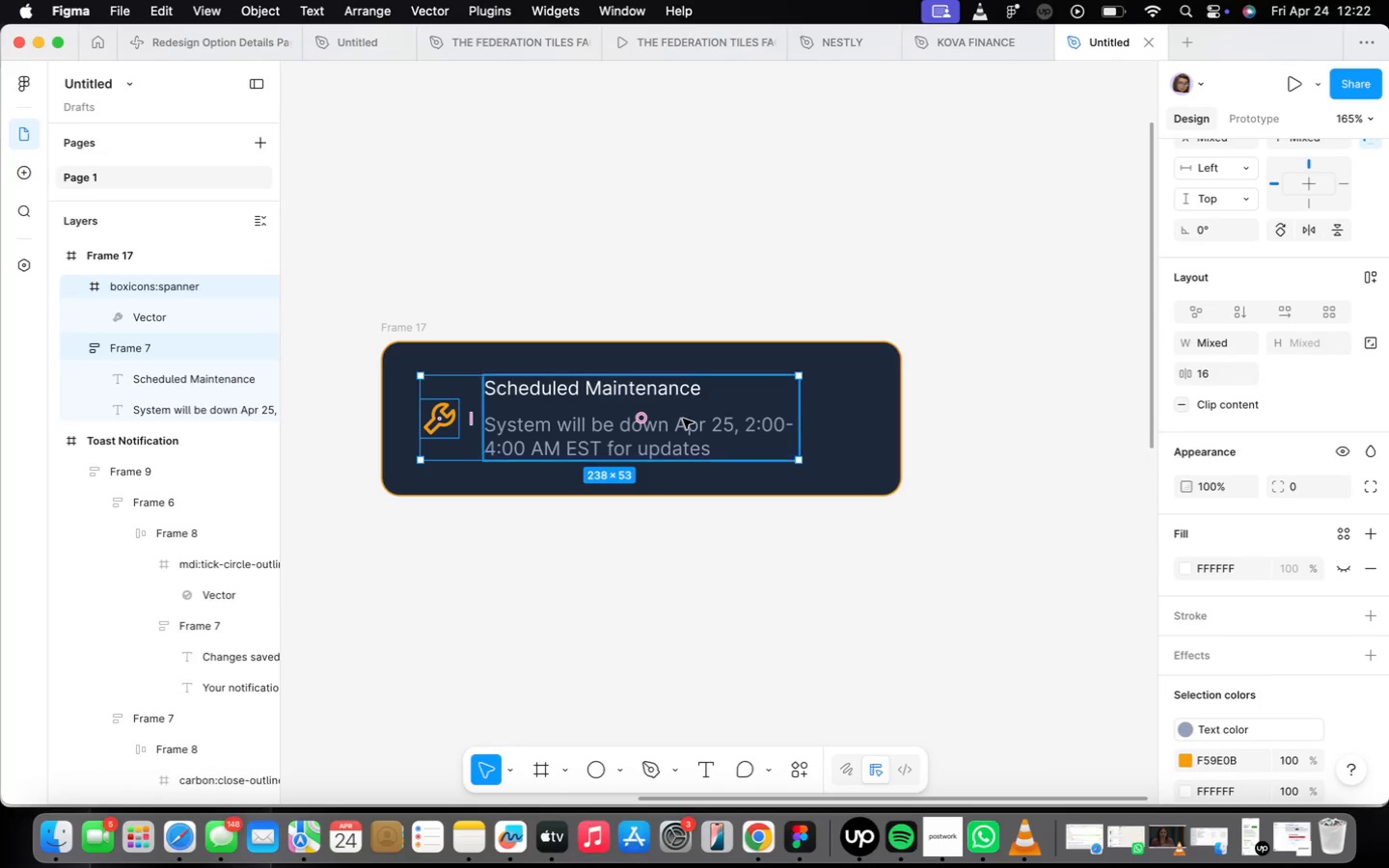 
key(Shift+A)
 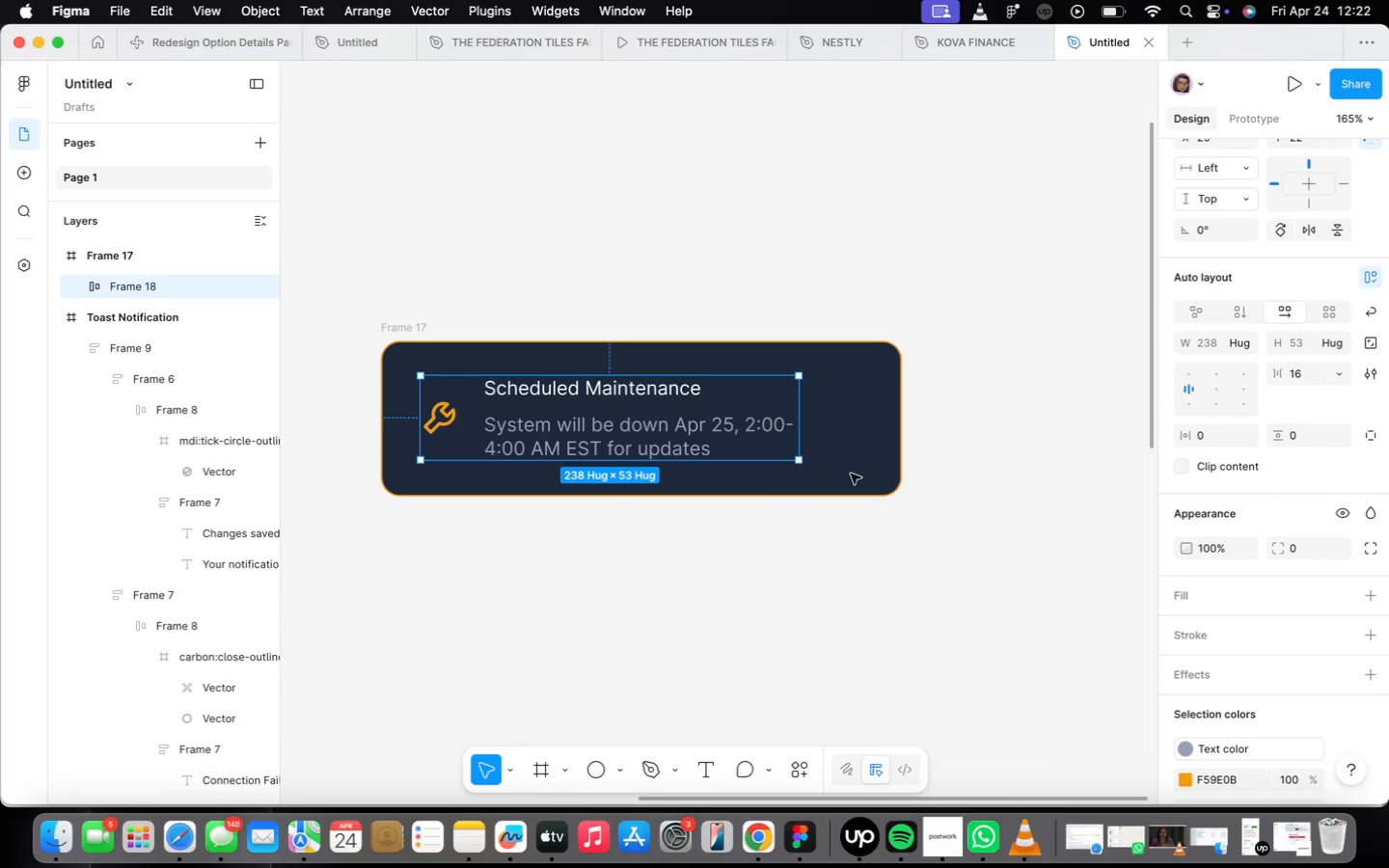 
left_click([980, 508])
 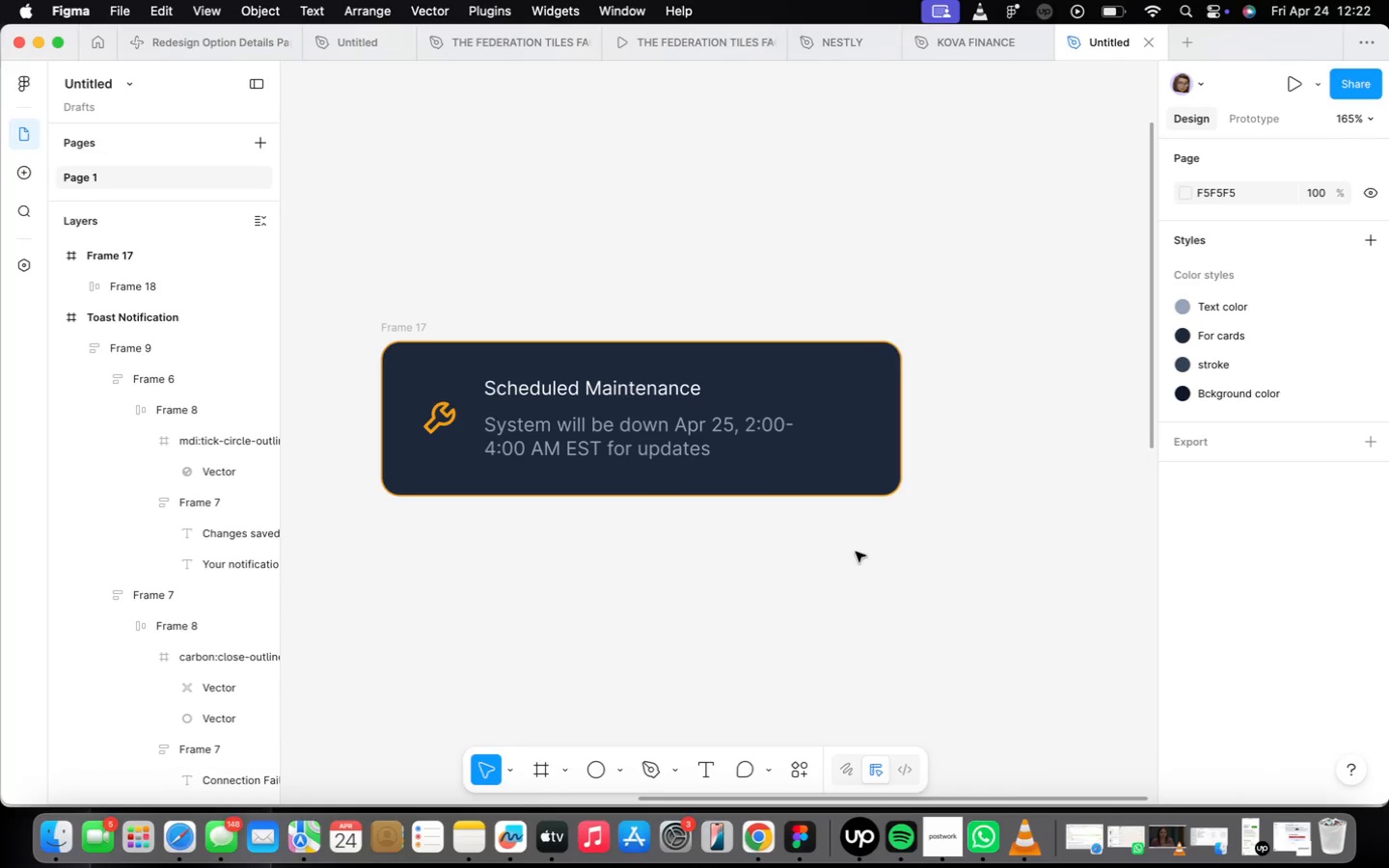 
right_click([917, 541])
 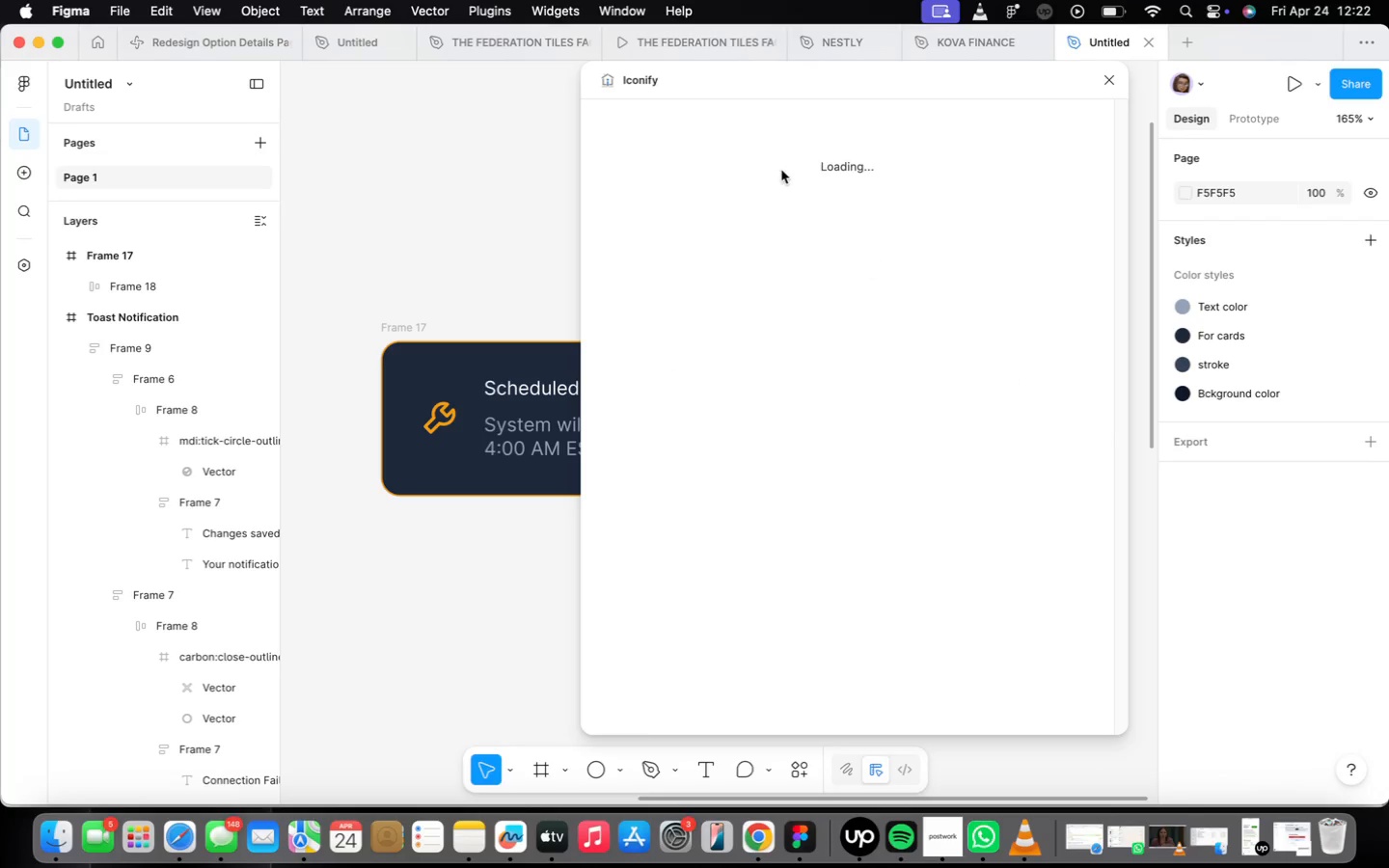 
left_click([769, 145])
 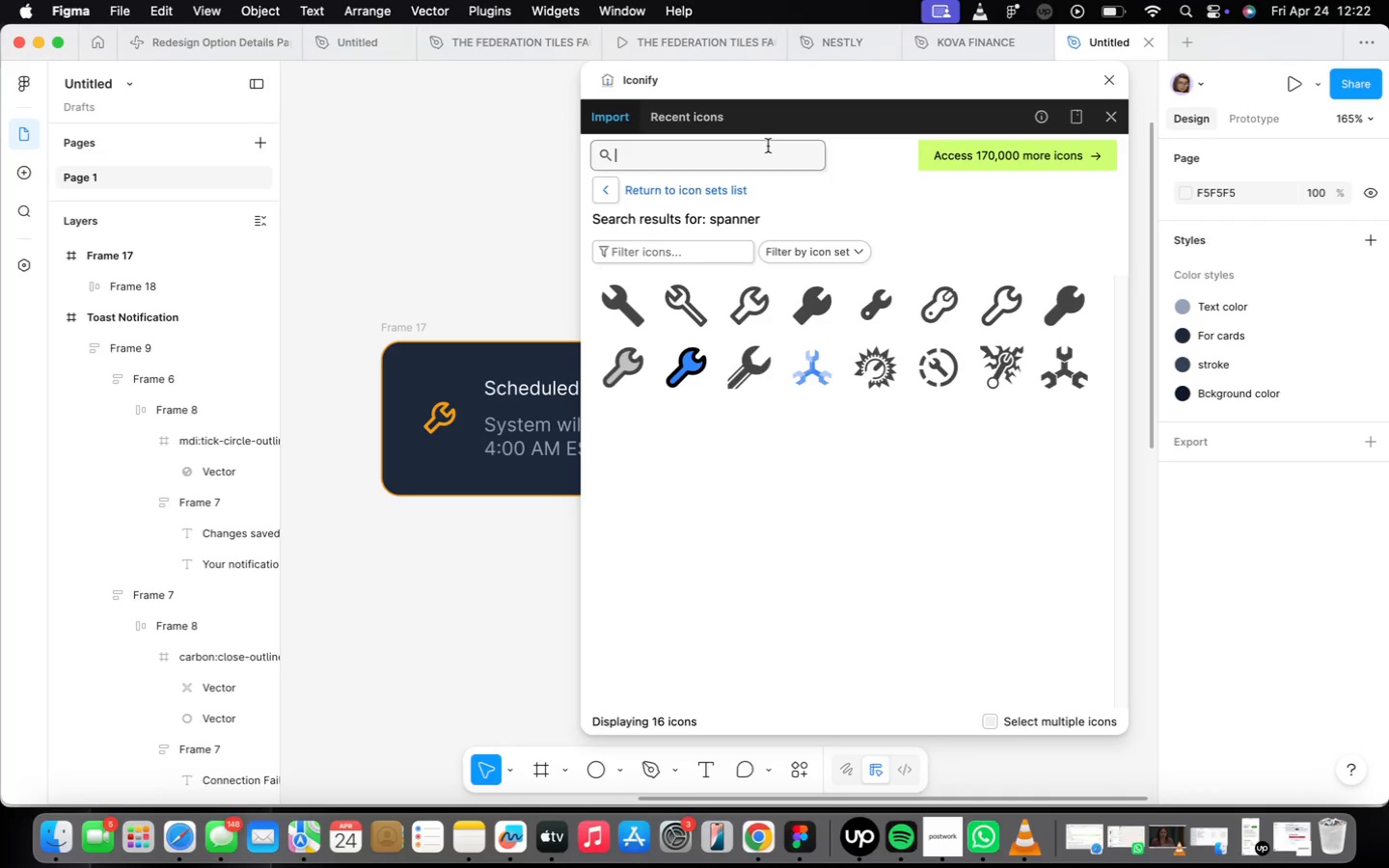 
type(close)
 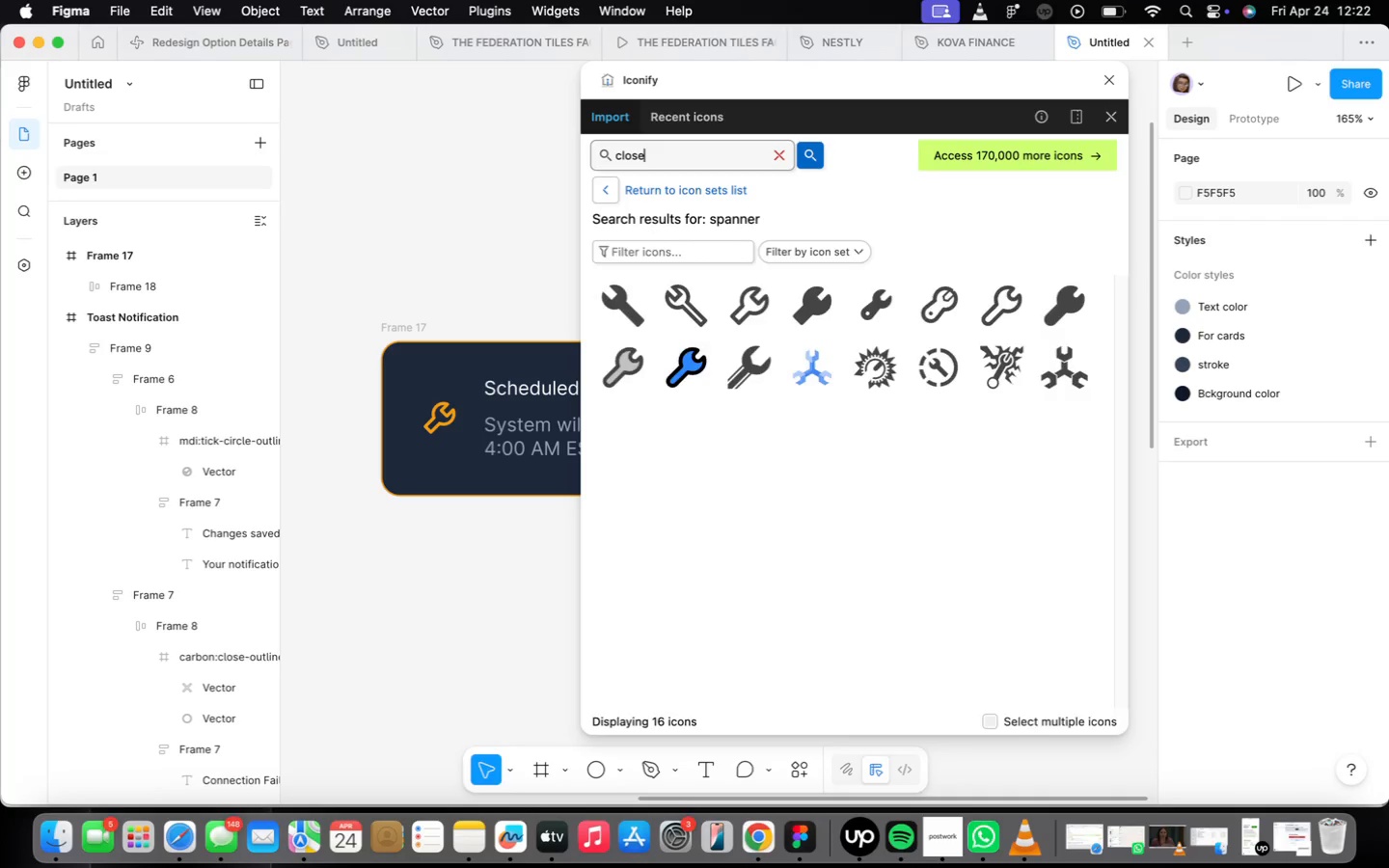 
key(Enter)
 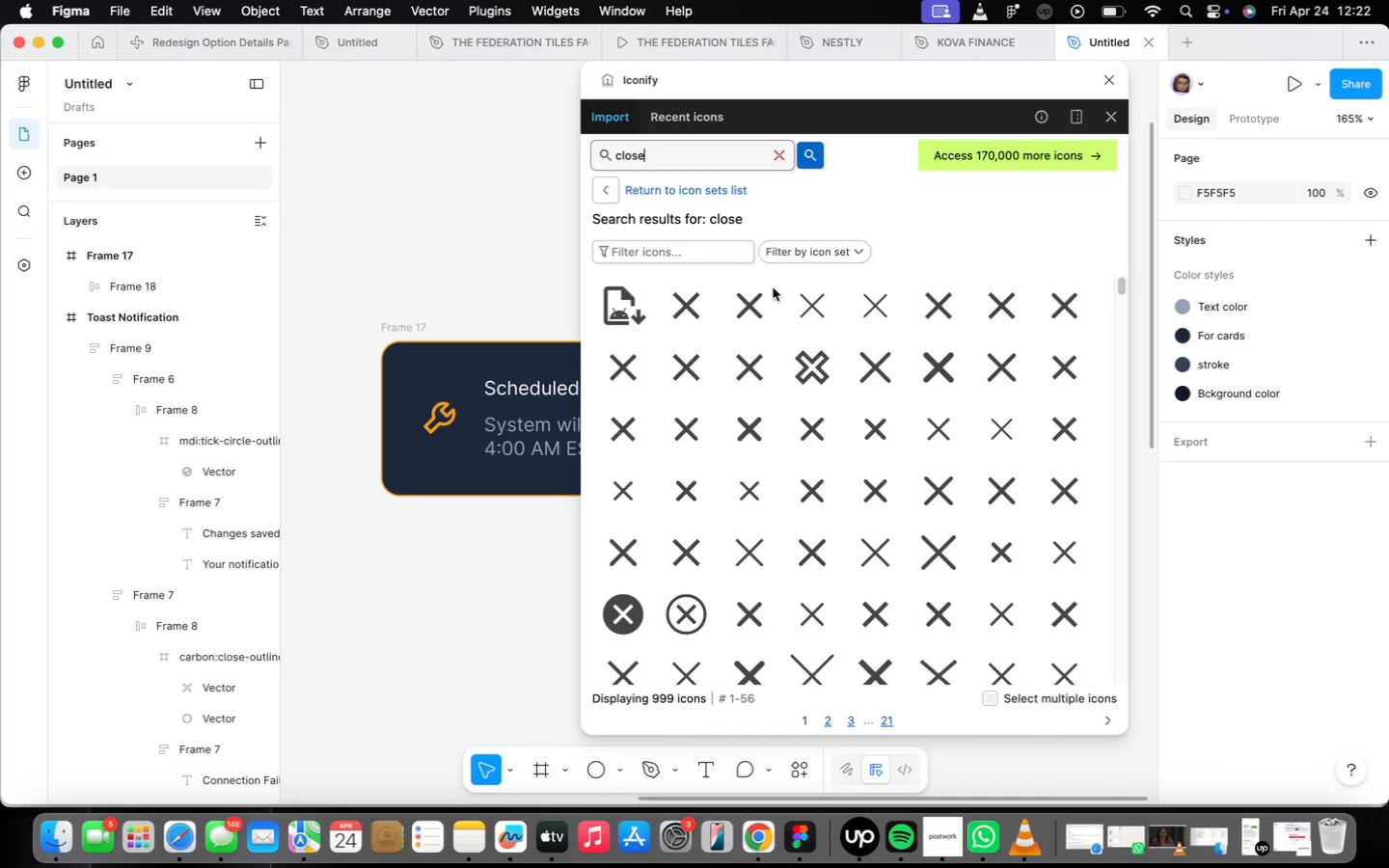 
left_click([764, 299])
 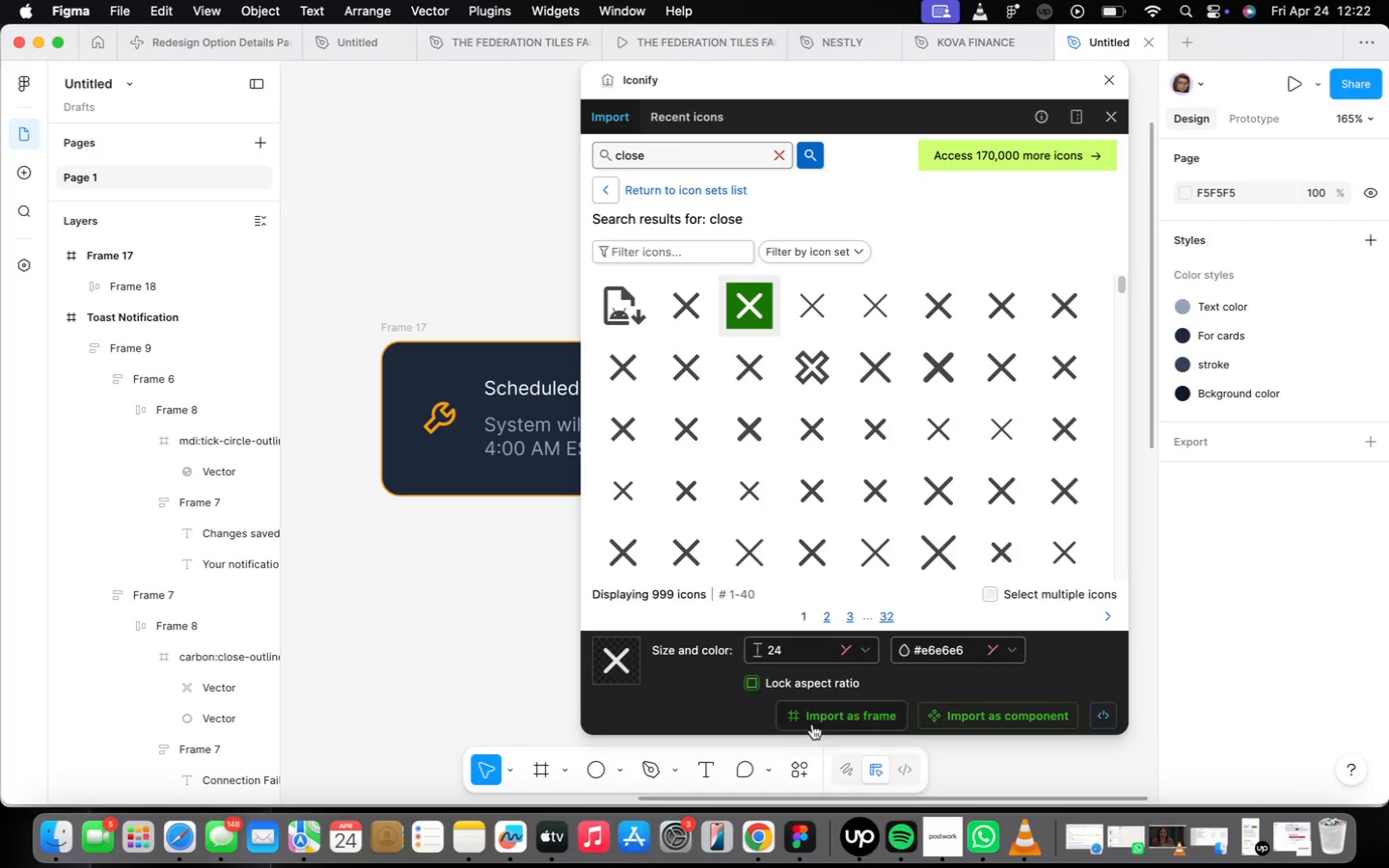 
left_click([840, 709])
 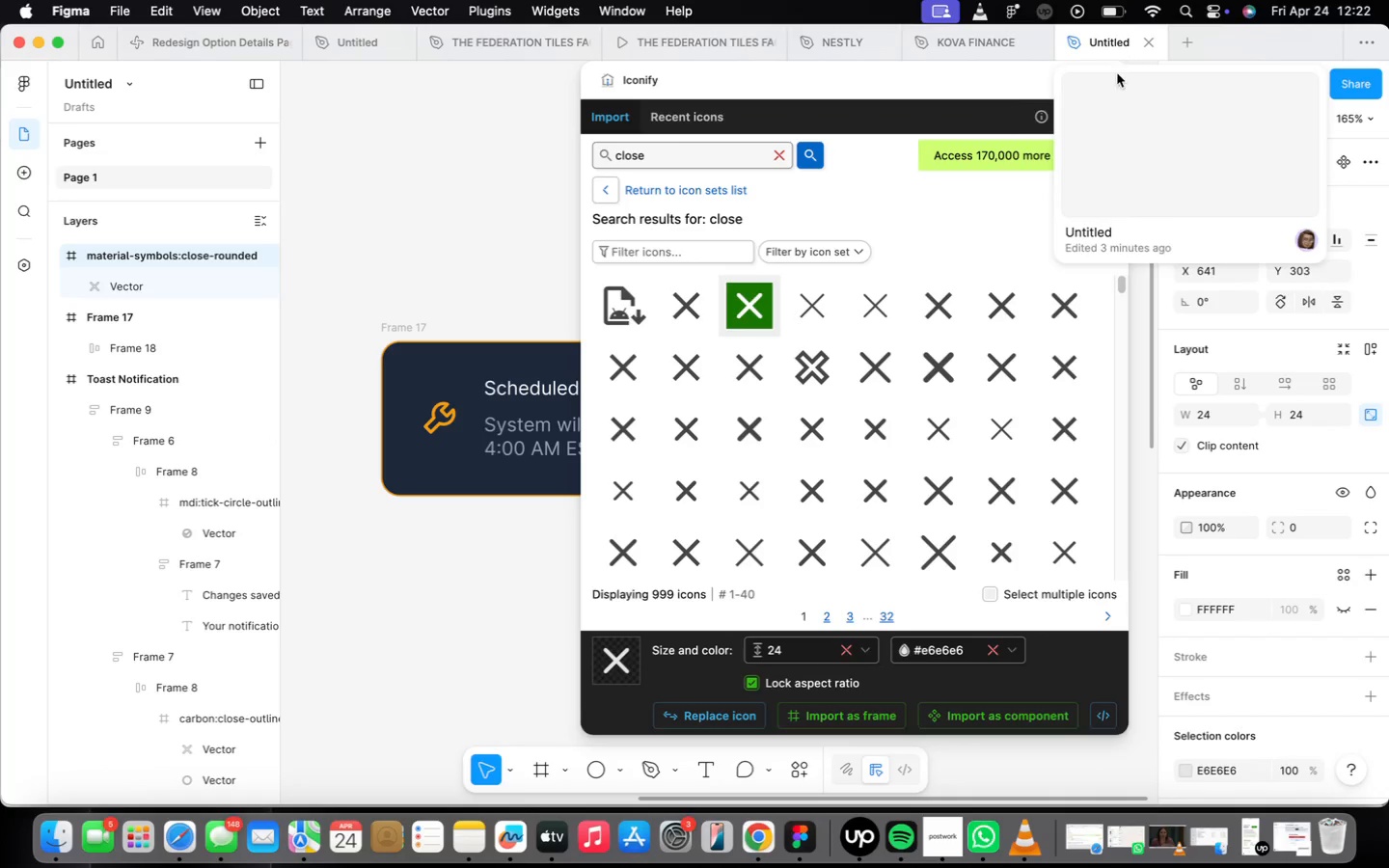 
left_click([1112, 83])
 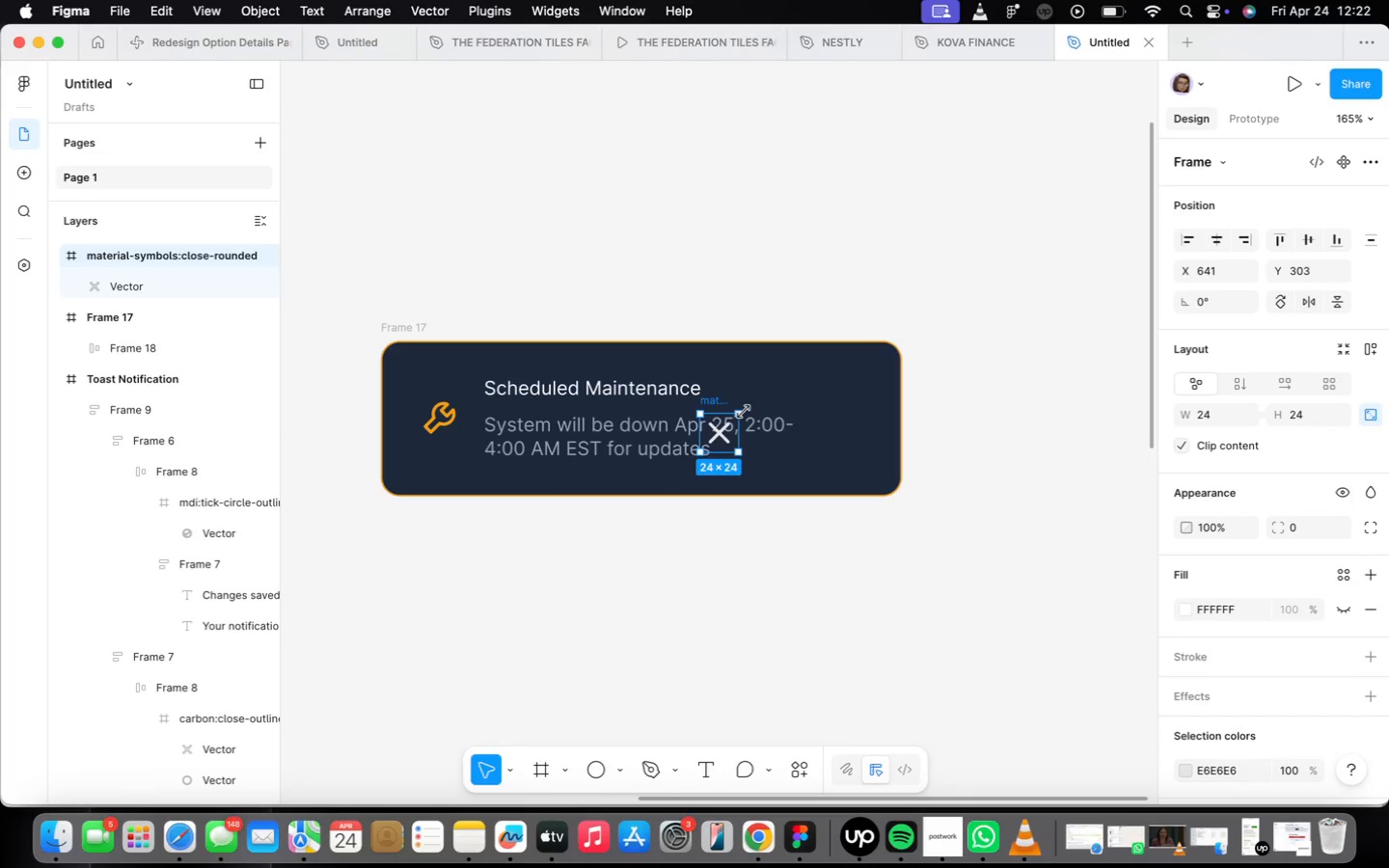 
left_click_drag(start_coordinate=[722, 430], to_coordinate=[788, 610])
 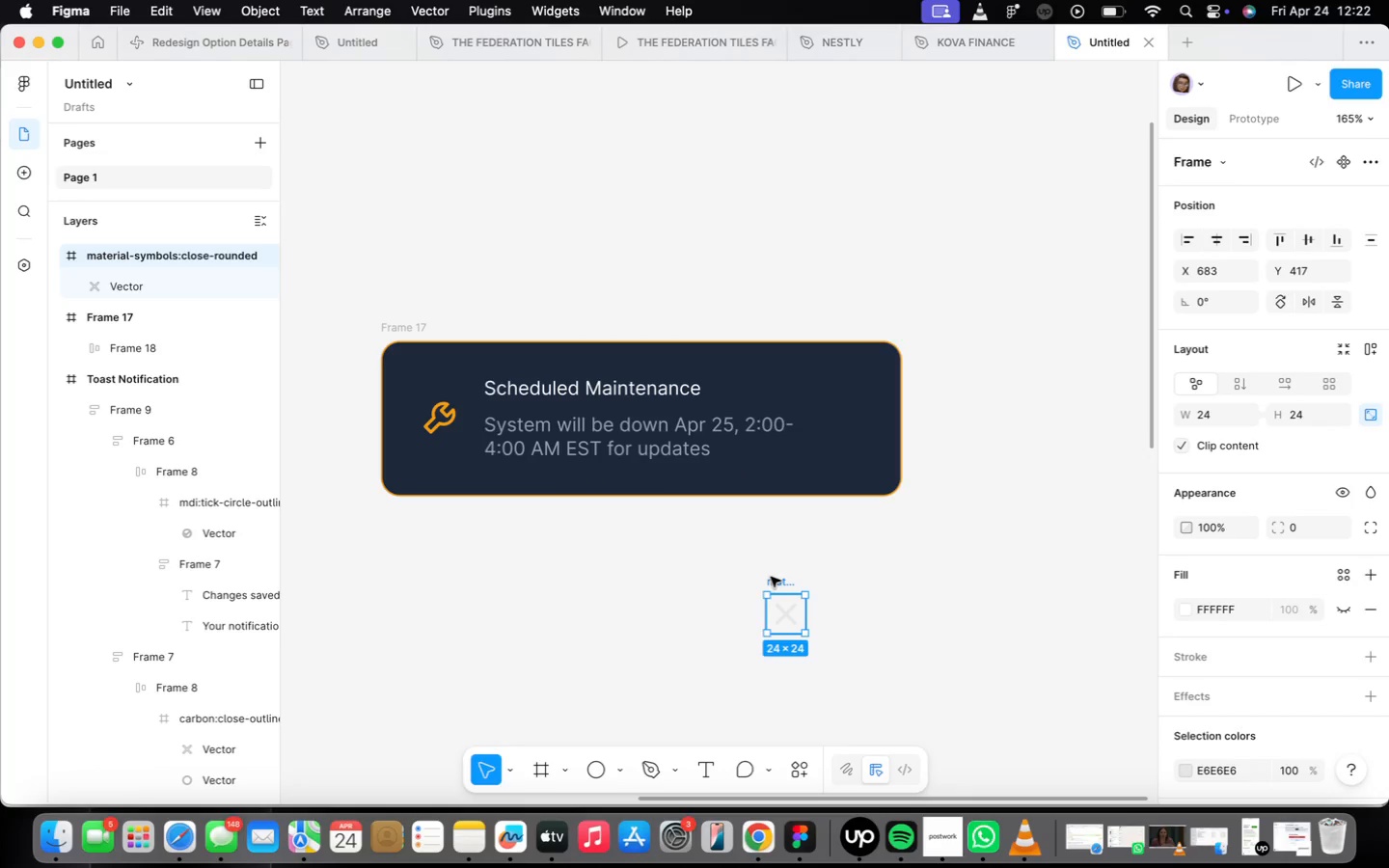 
left_click_drag(start_coordinate=[771, 578], to_coordinate=[835, 388])
 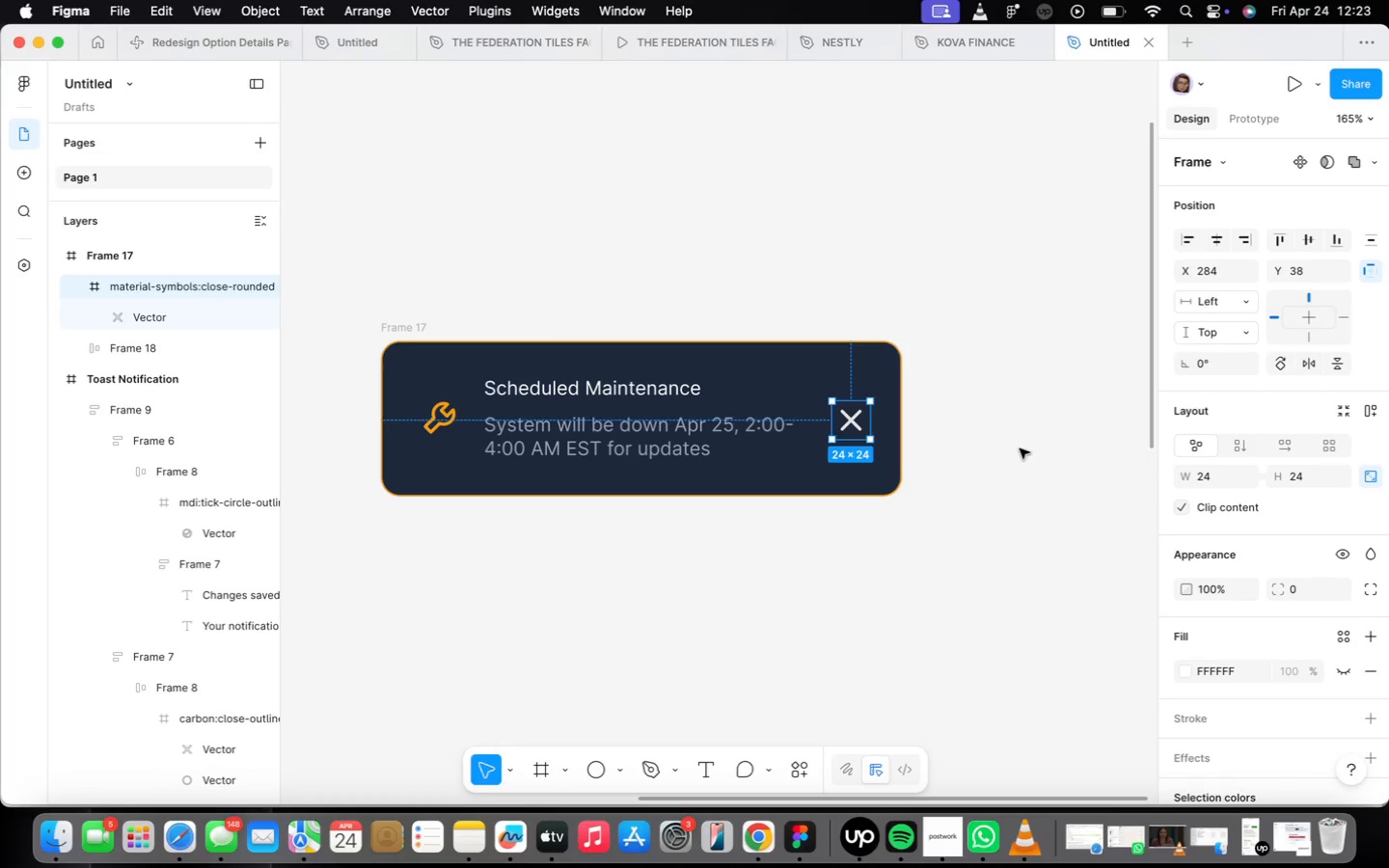 
wait(7.93)
 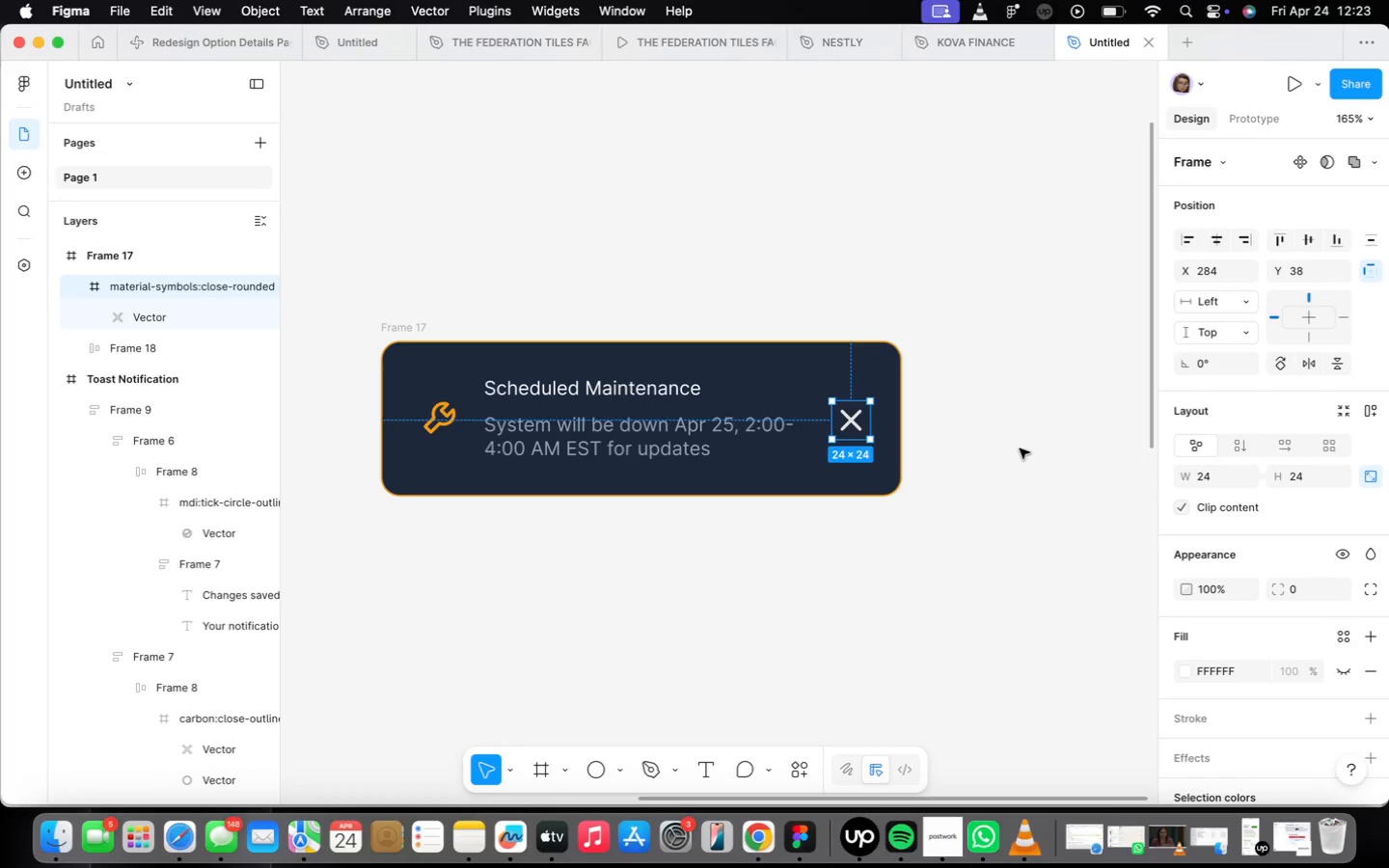 
scroll: coordinate [1310, 667], scroll_direction: down, amount: 2.0
 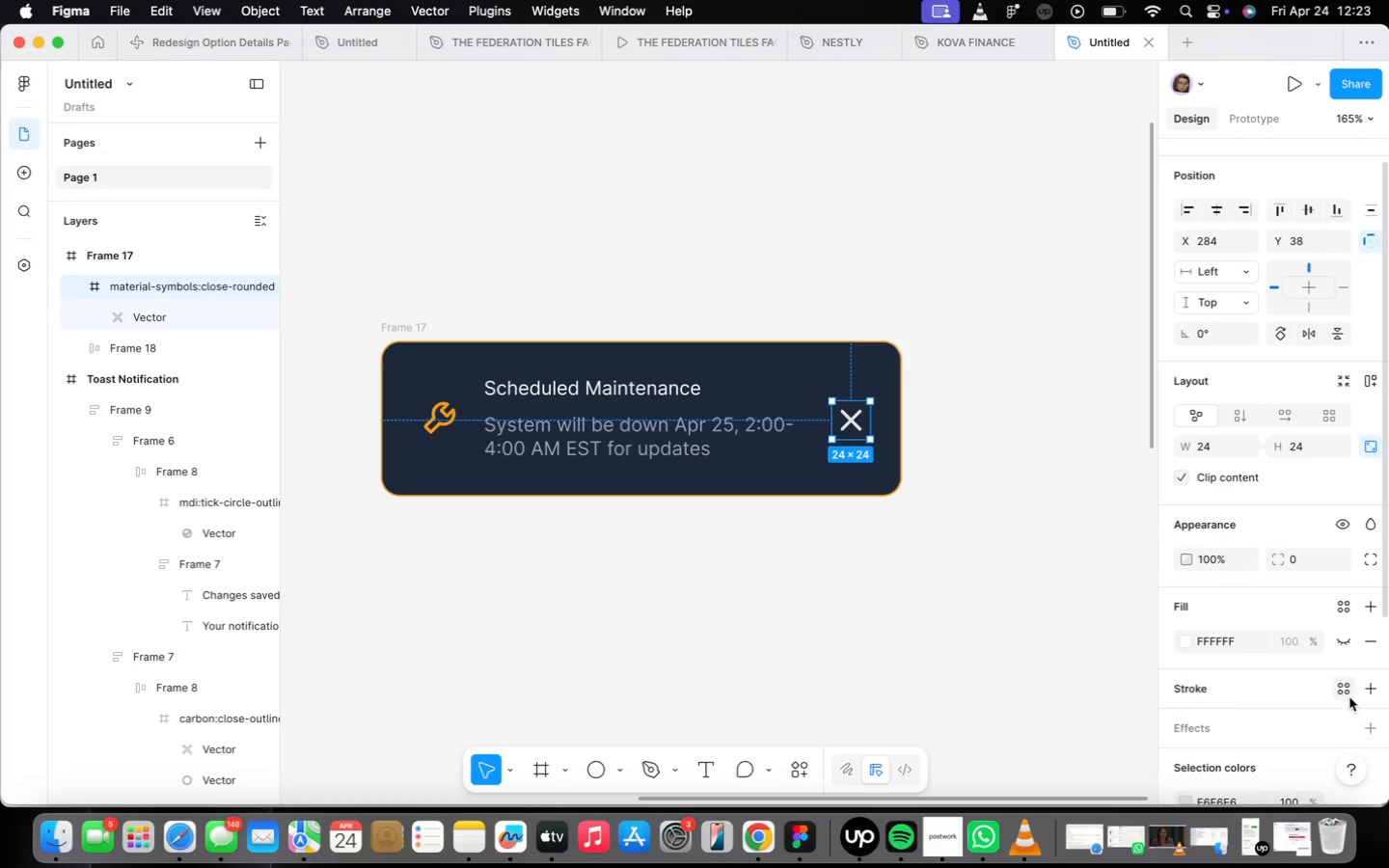 
left_click([1347, 691])
 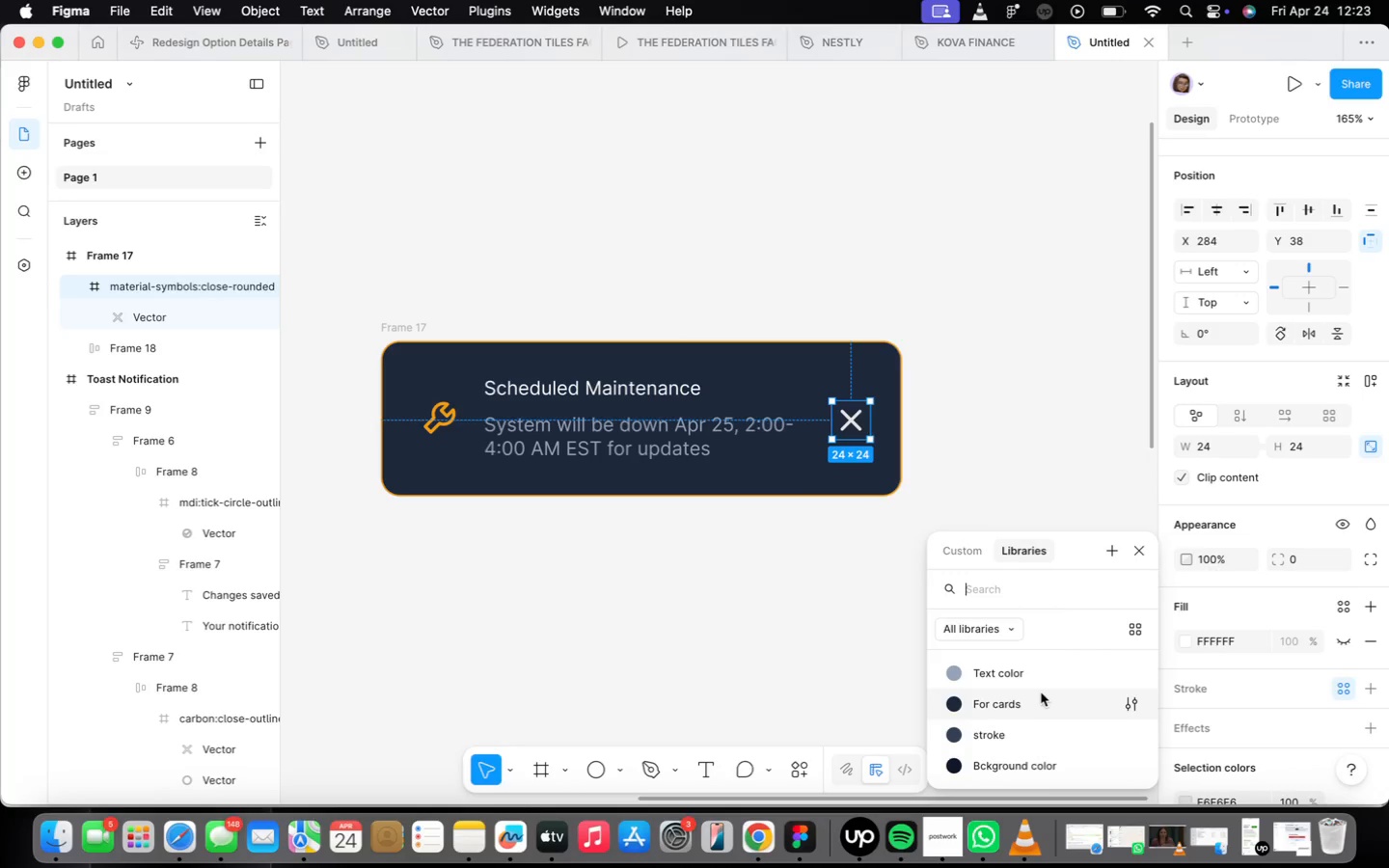 
left_click([1036, 682])
 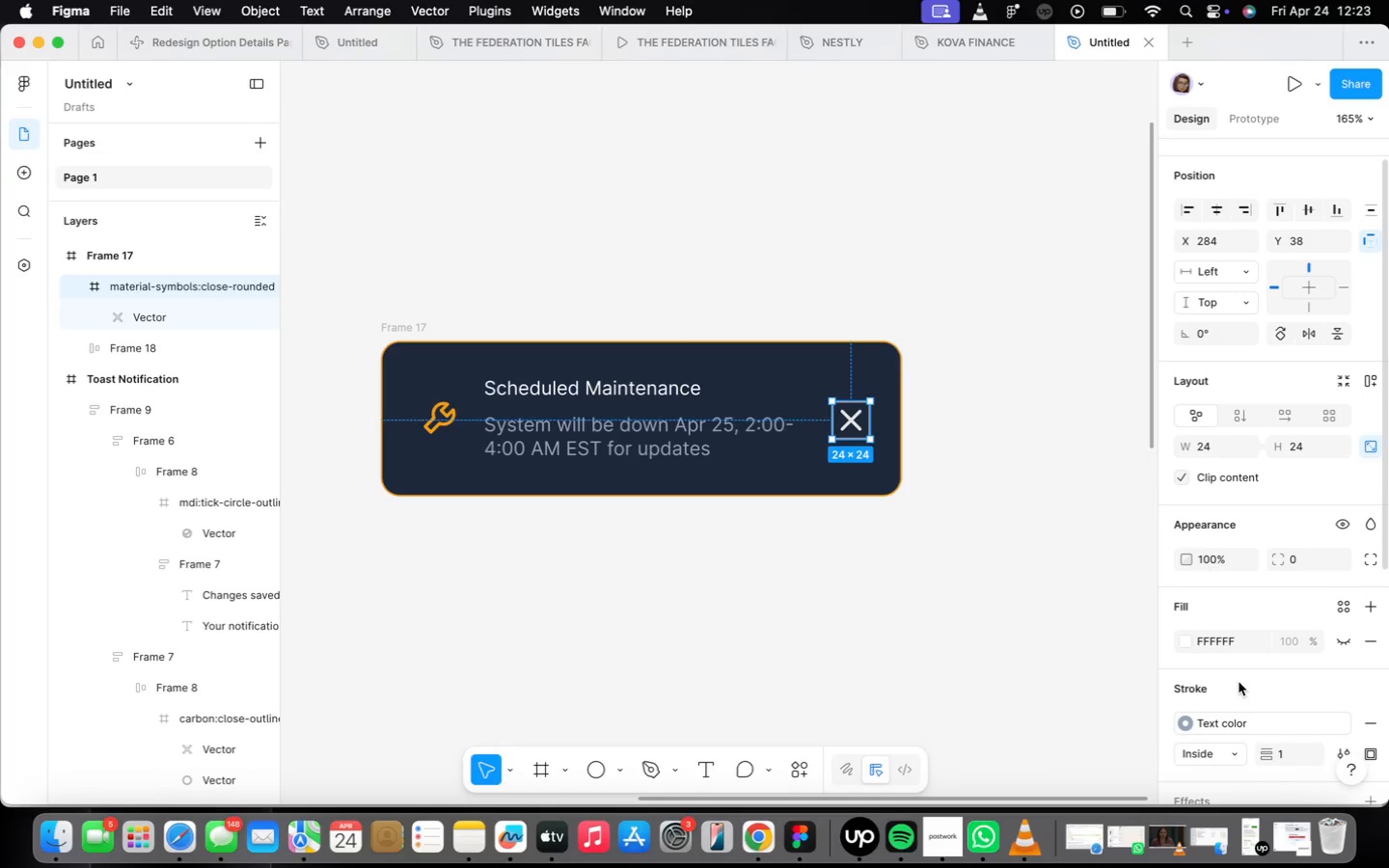 
key(Meta+Z)
 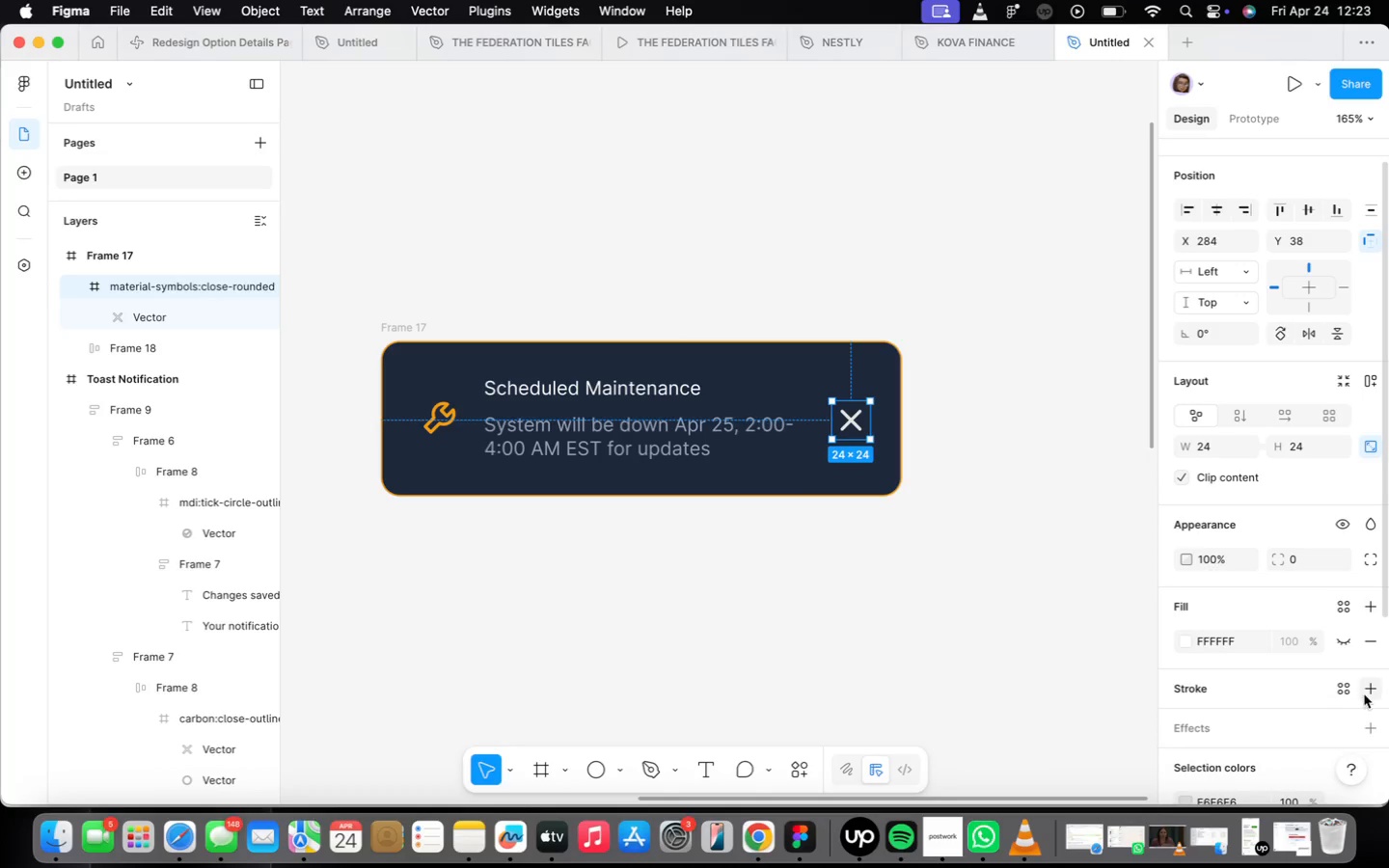 
scroll: coordinate [1360, 678], scroll_direction: down, amount: 19.0
 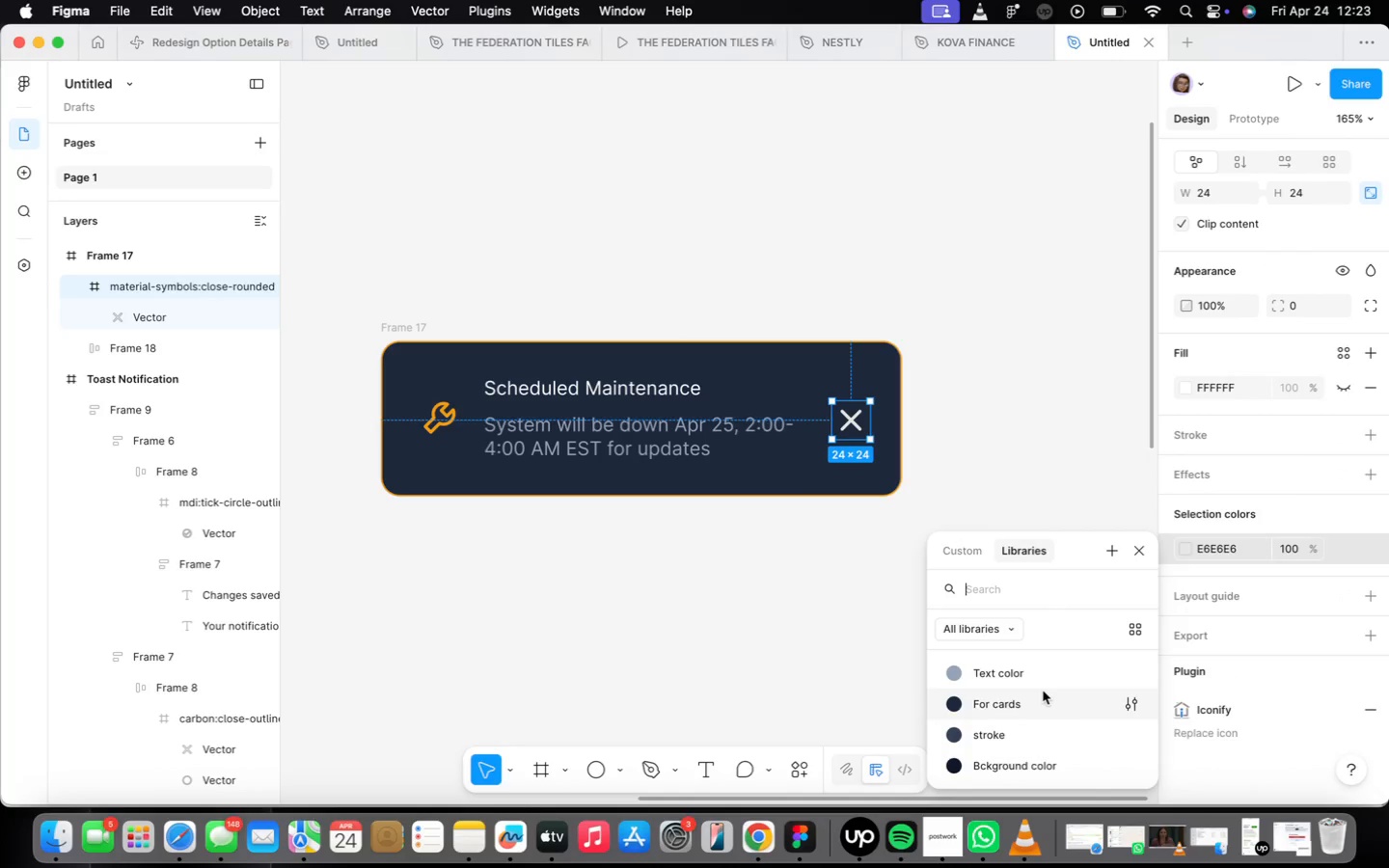 
left_click([1028, 673])
 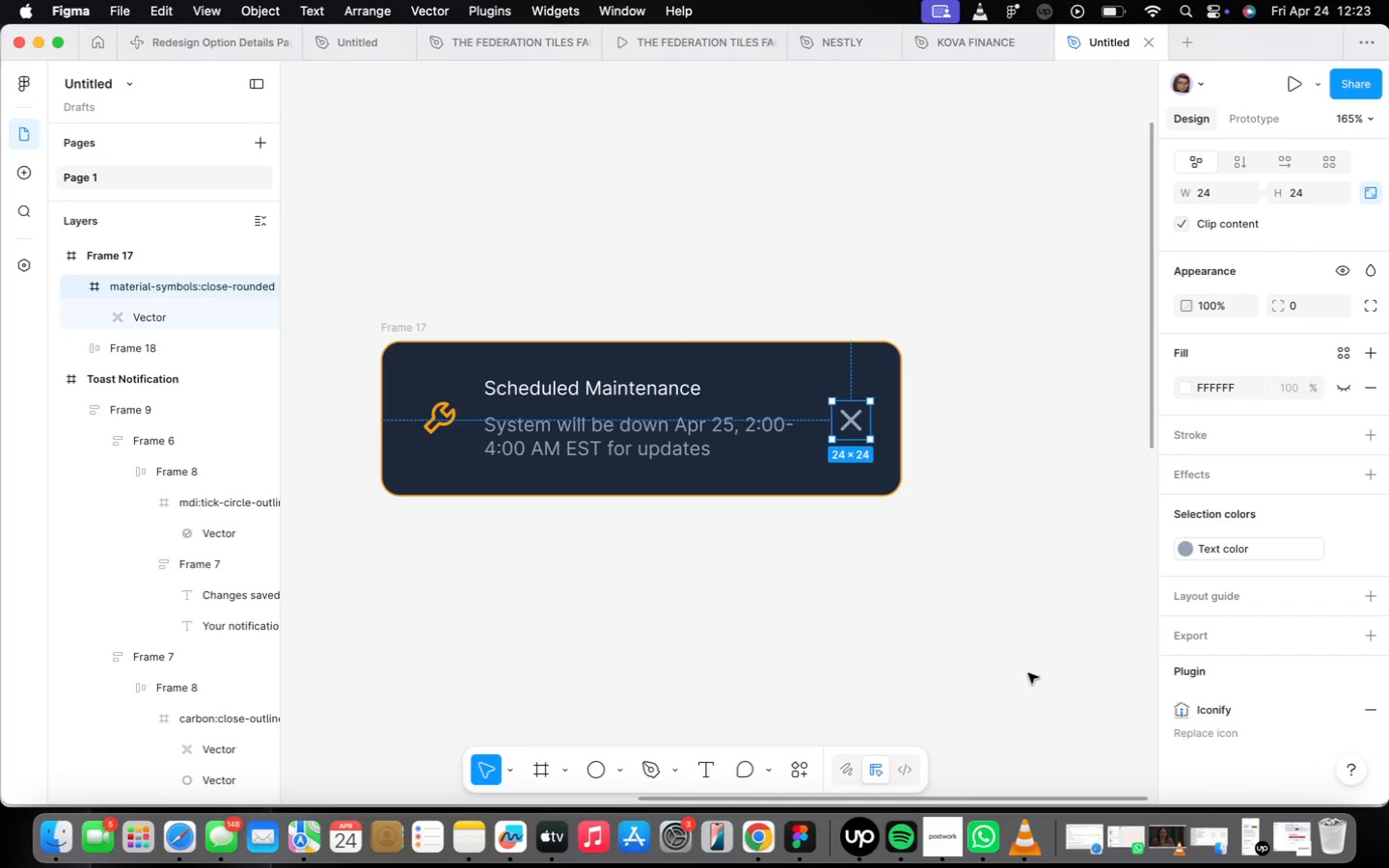 
left_click([981, 669])
 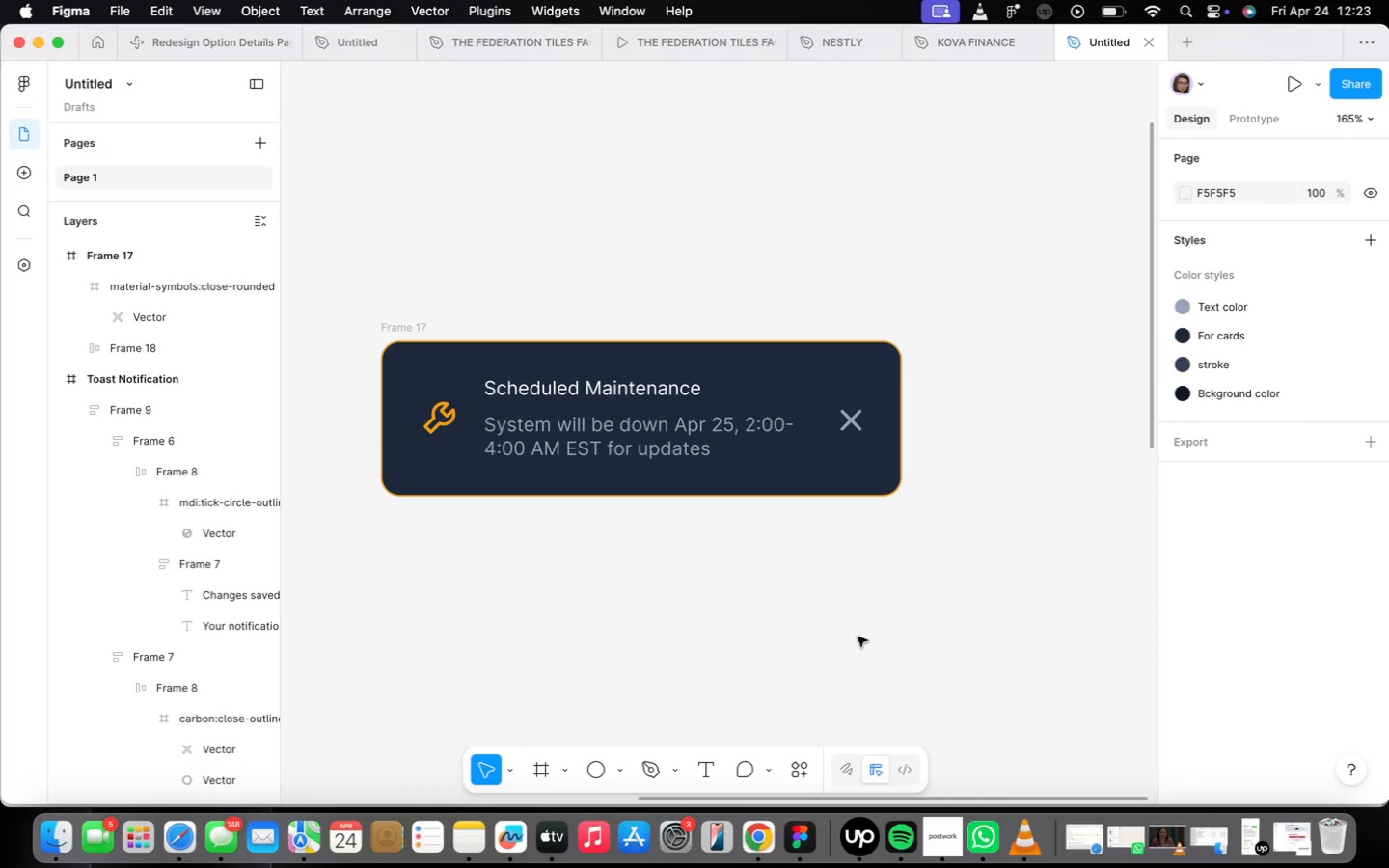 
scroll: coordinate [850, 623], scroll_direction: down, amount: 7.0
 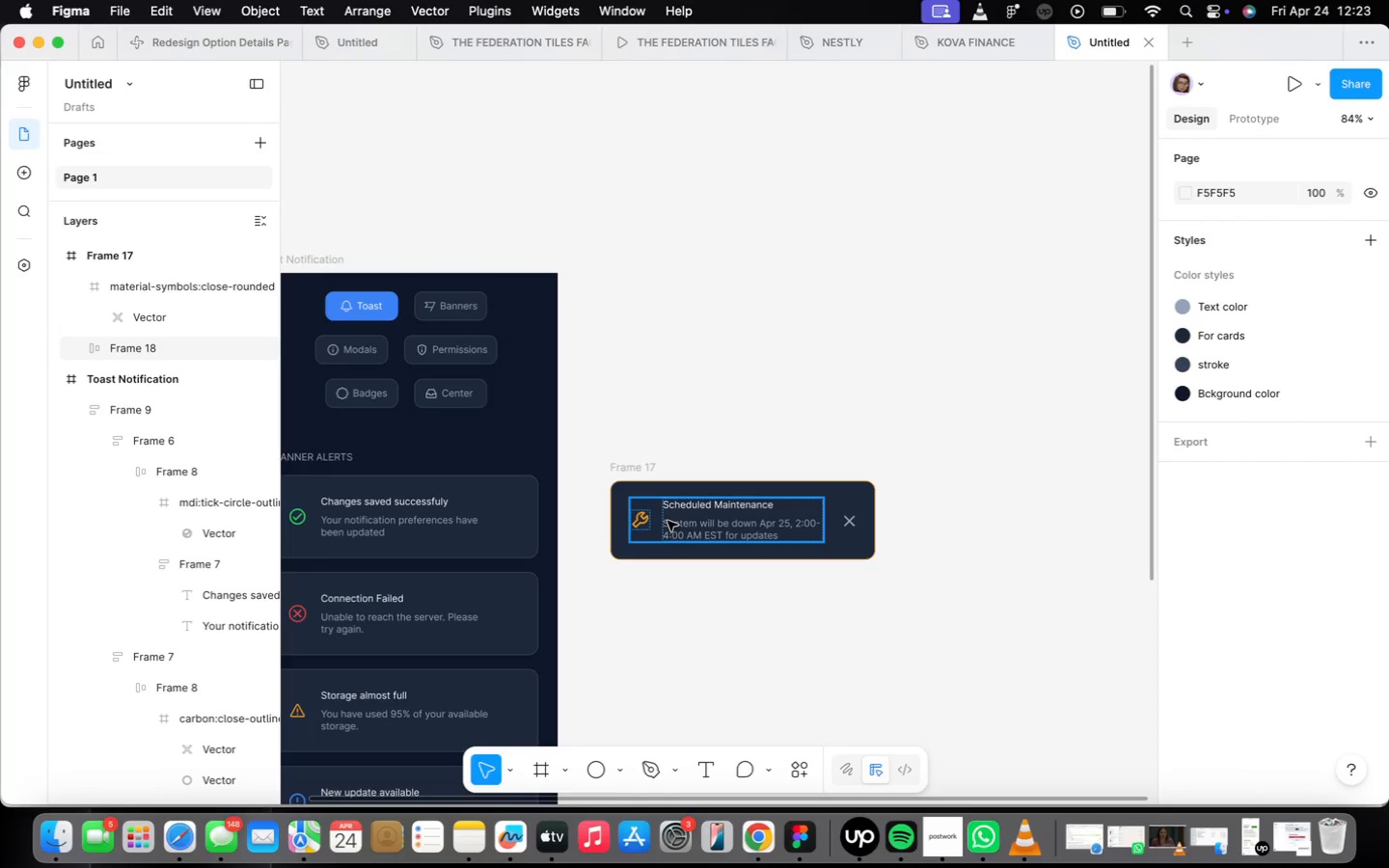 
left_click([737, 509])
 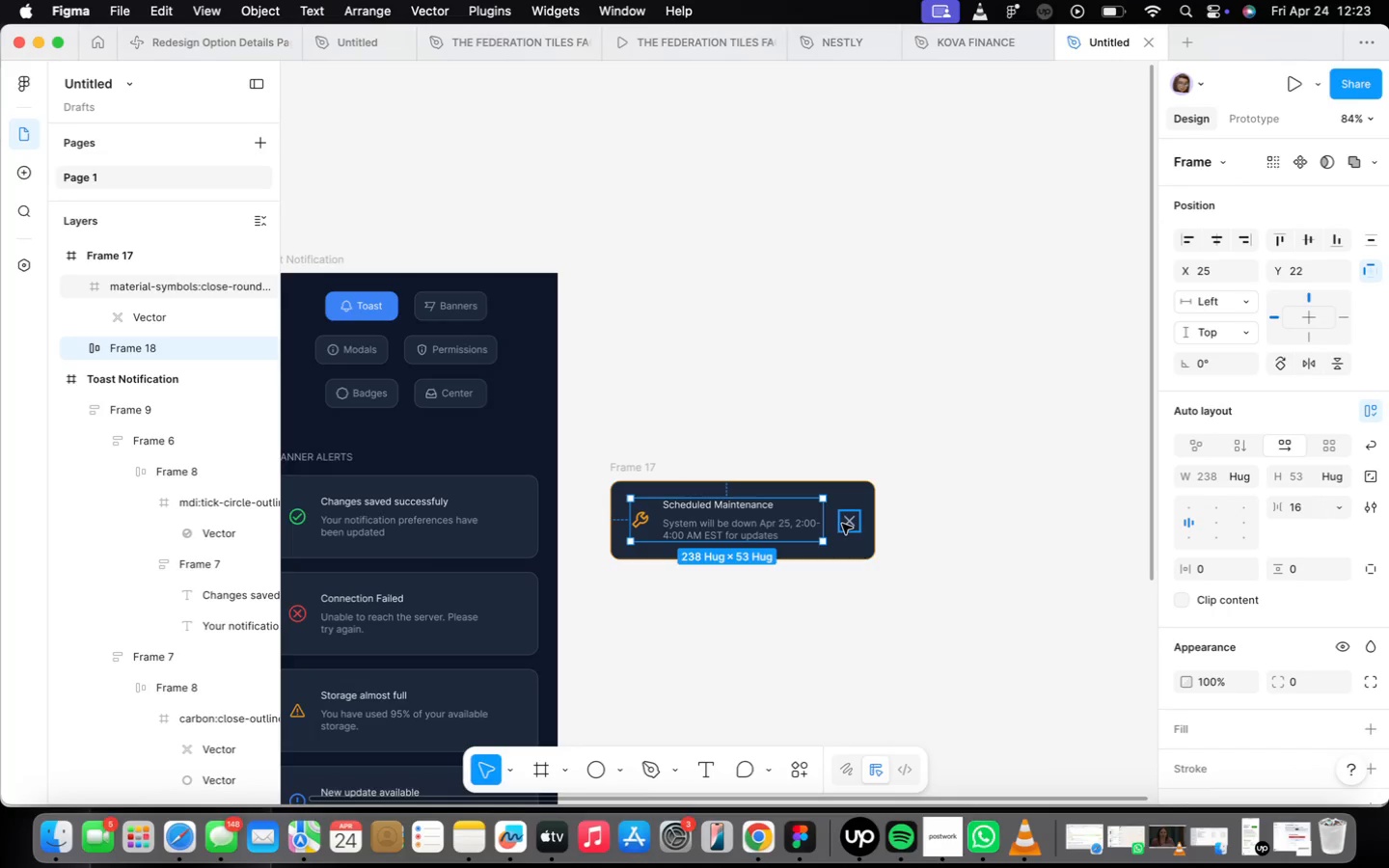 
hold_key(key=ShiftLeft, duration=0.48)
left_click([843, 525])
 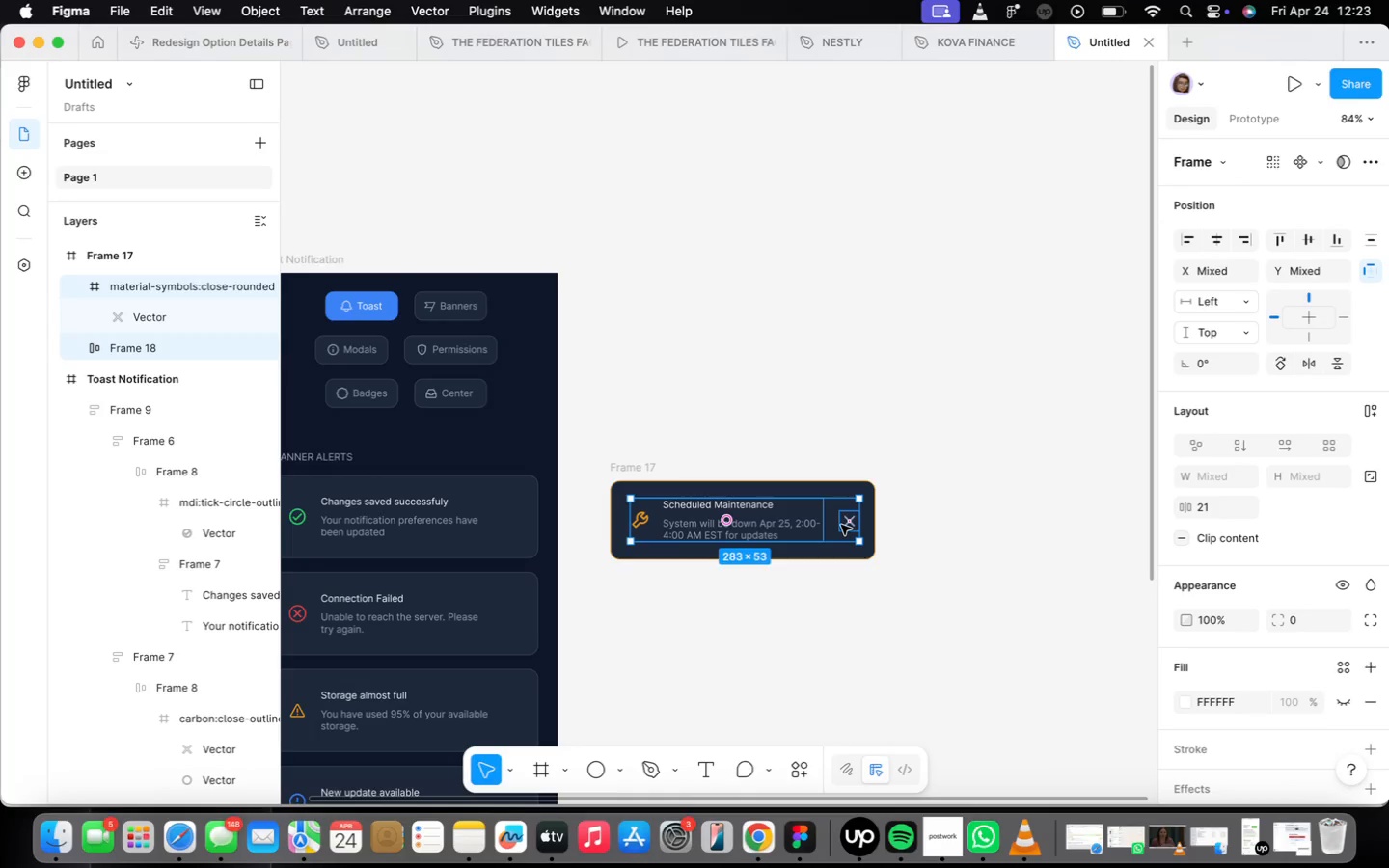 
key(Shift+A)
 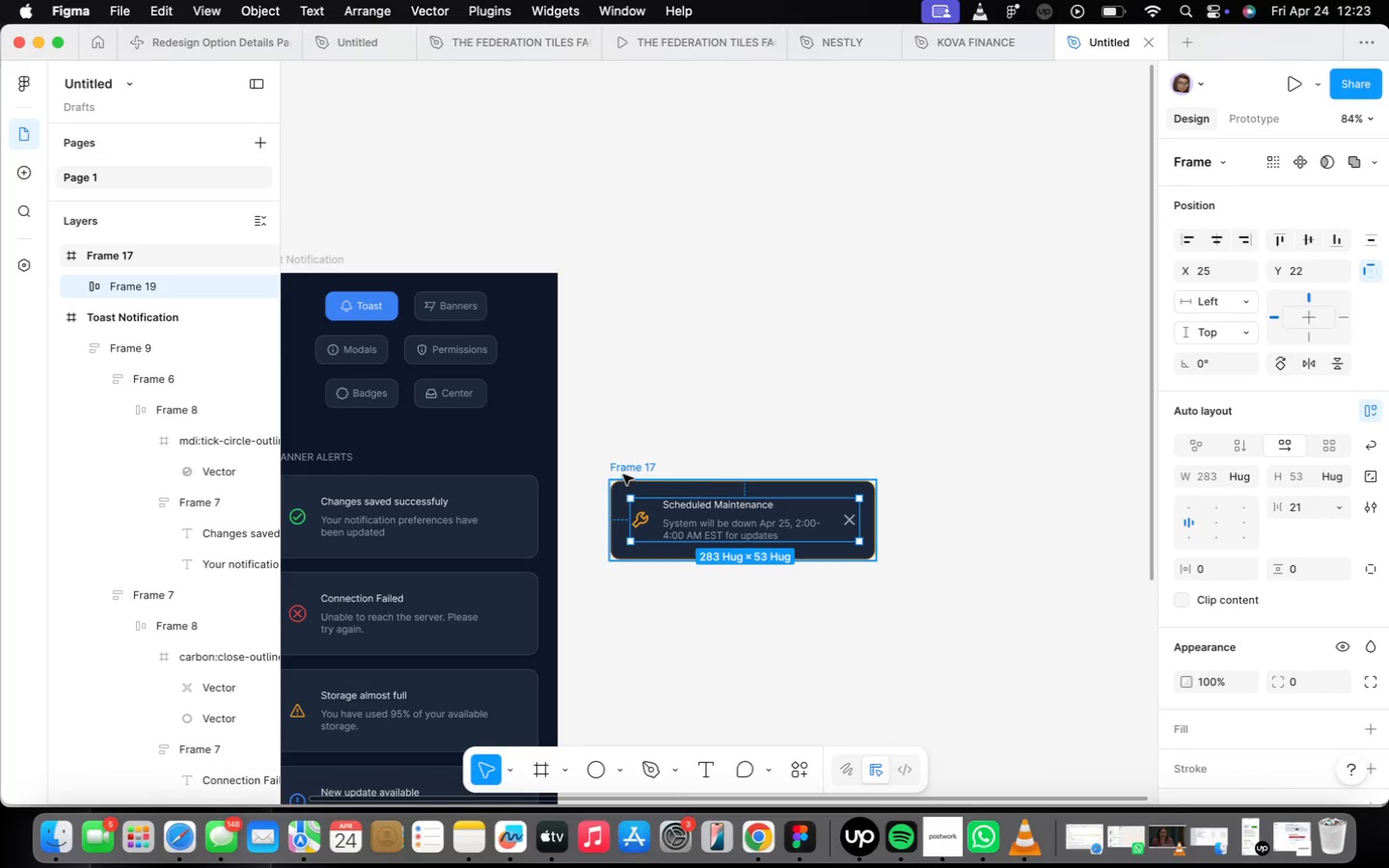 
left_click([626, 470])
 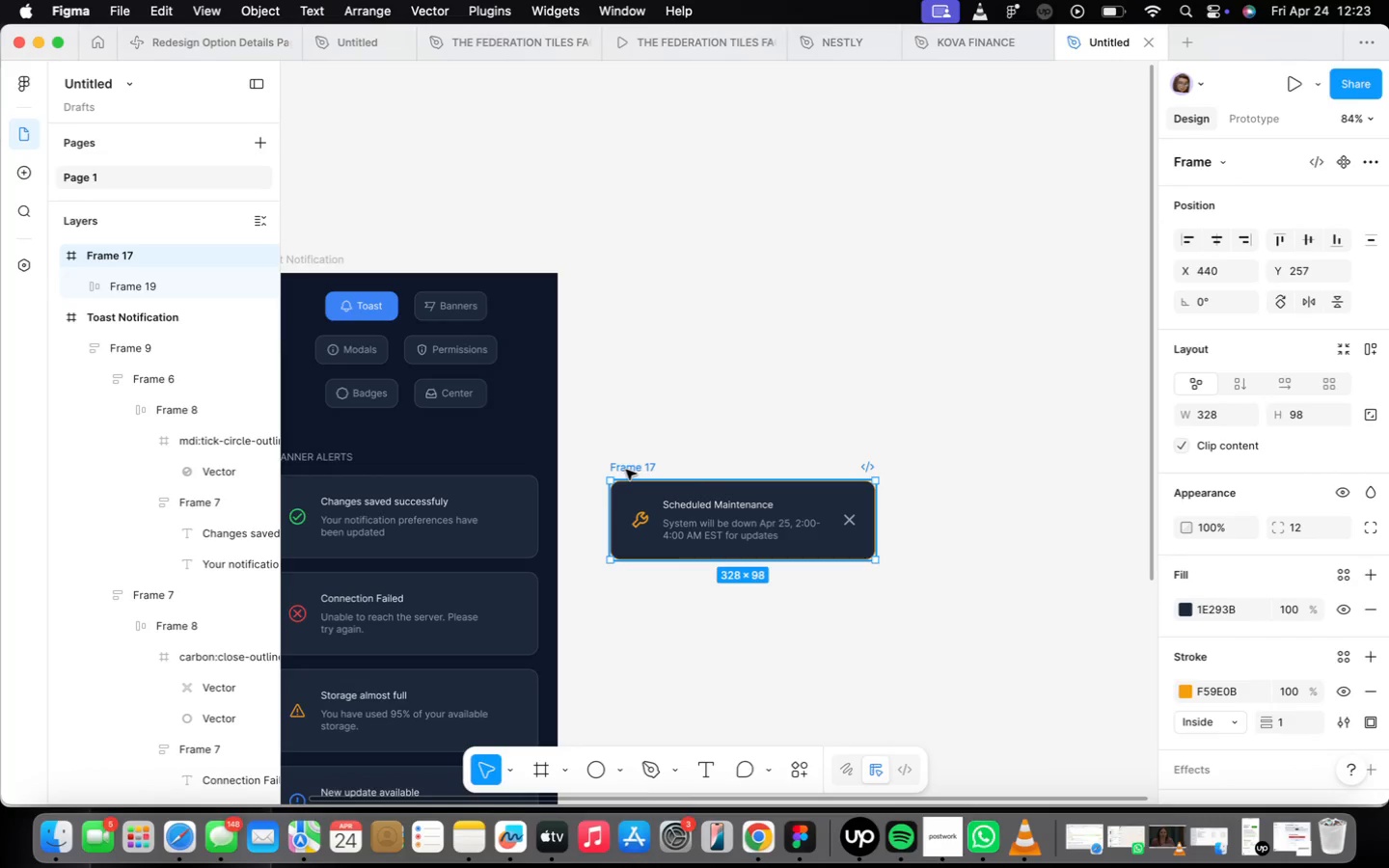 
key(Meta+CommandLeft)
 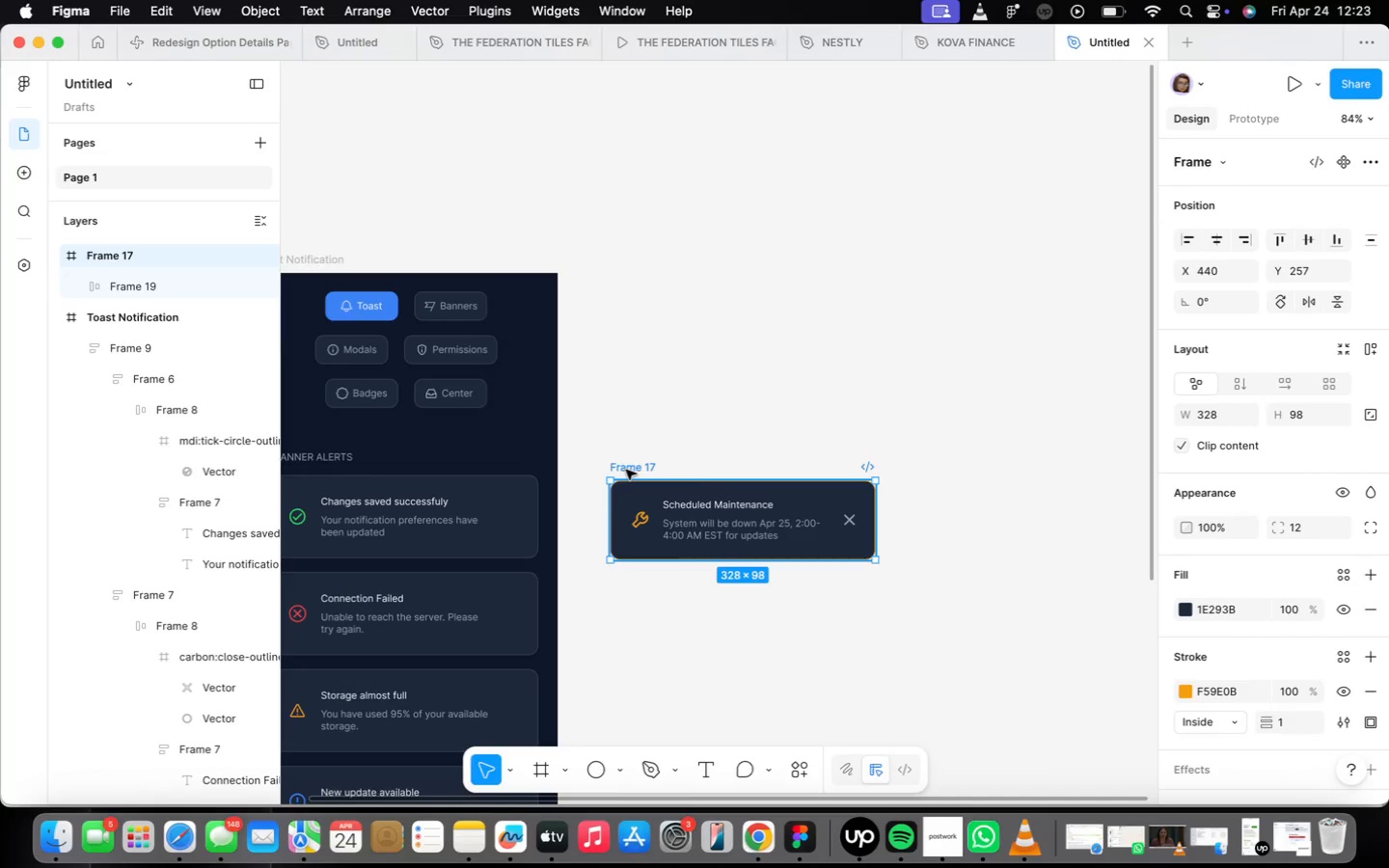 
key(Meta+C)
 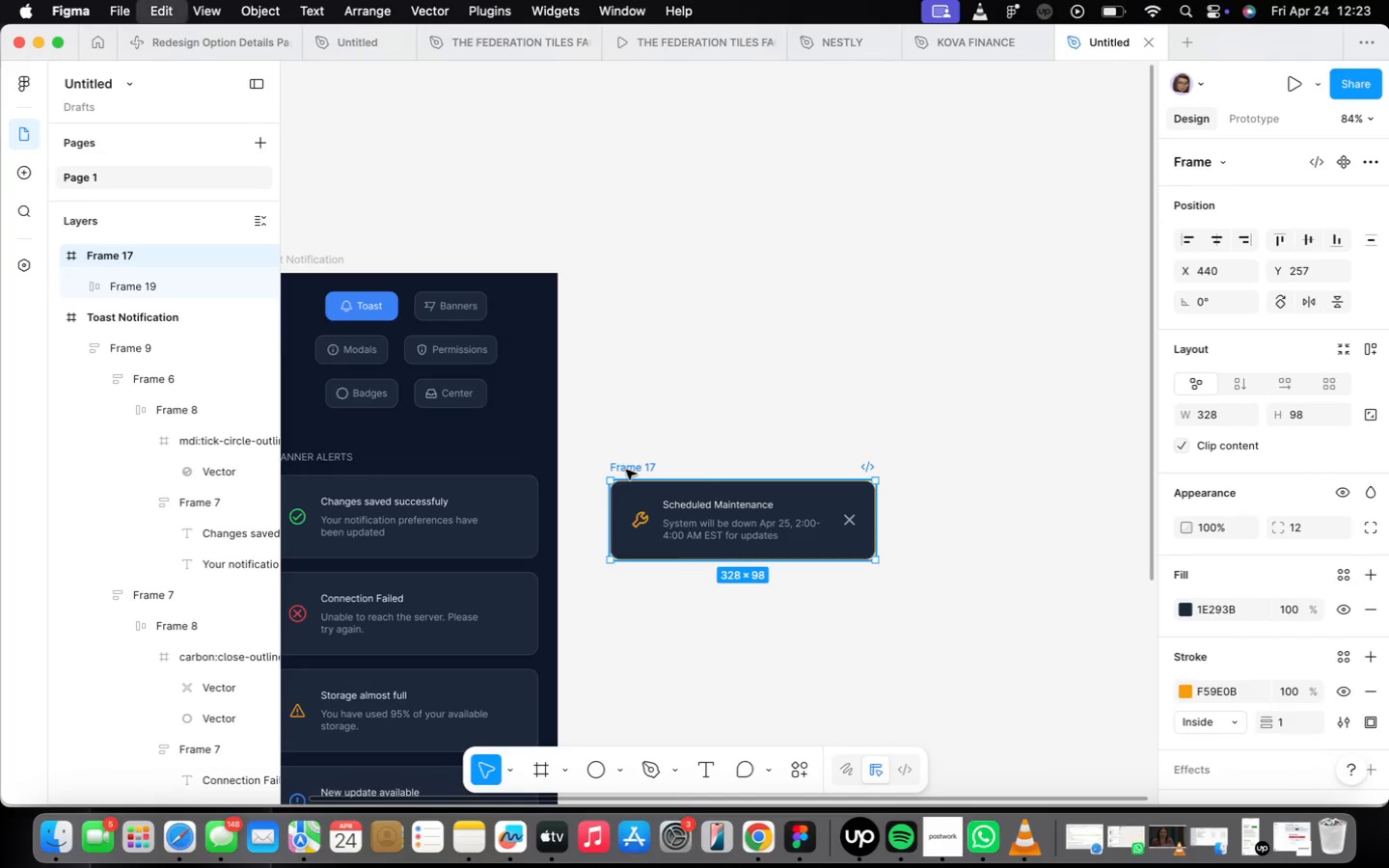 
key(Meta+CommandLeft)
 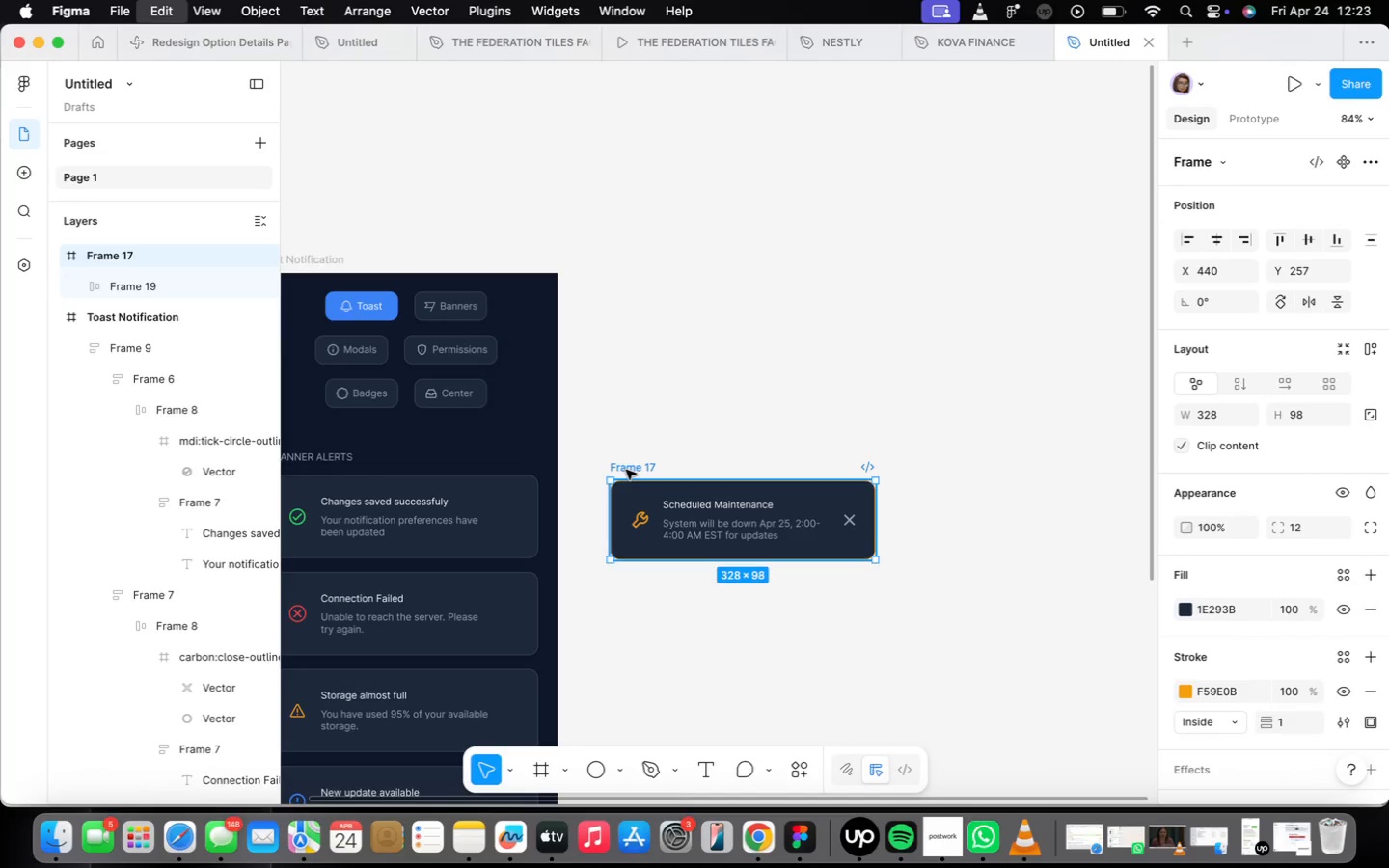 
key(Meta+C)
 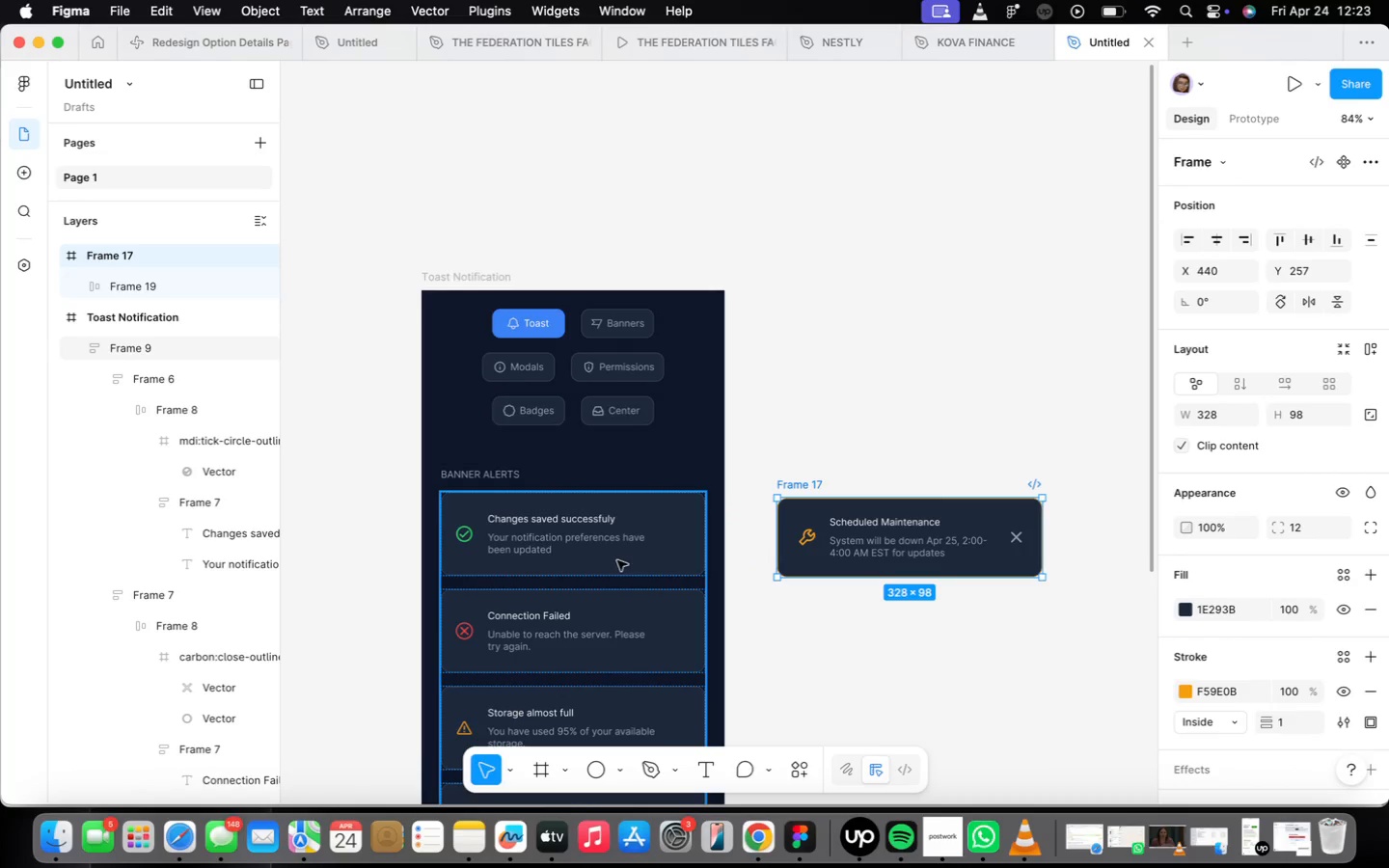 
double_click([614, 548])
 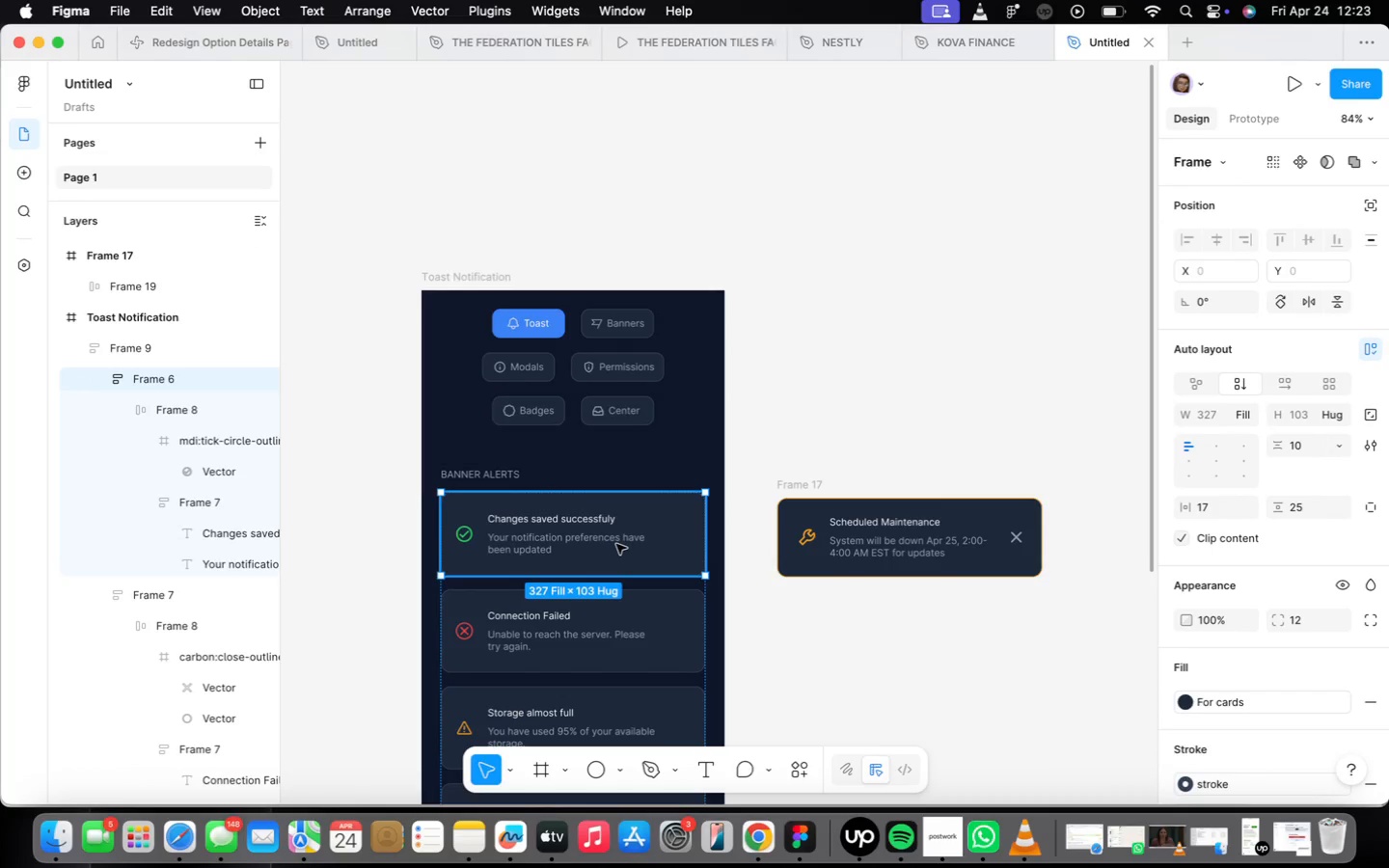 
right_click([616, 544])
 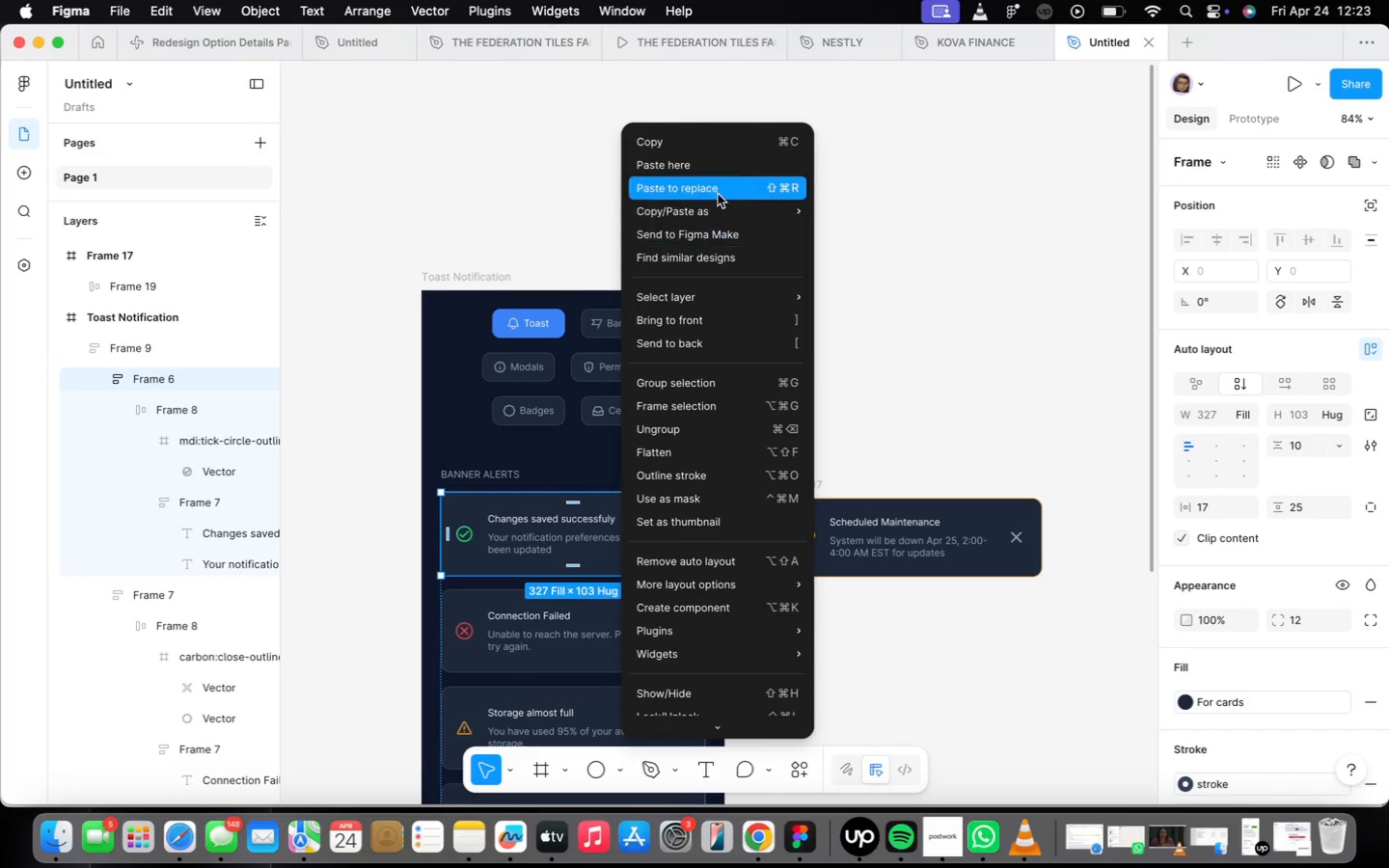 
left_click([718, 191])
 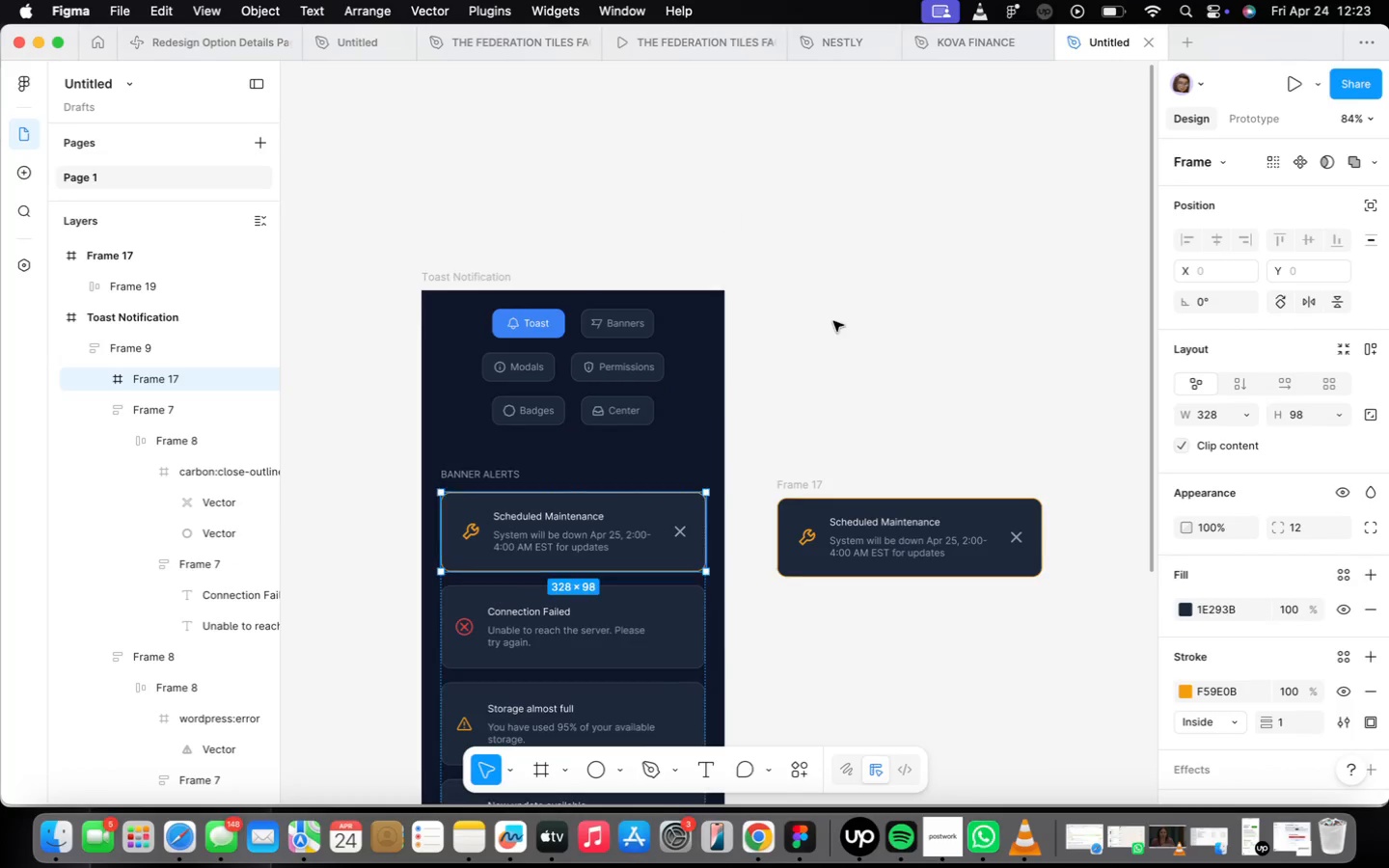 
left_click([833, 321])
 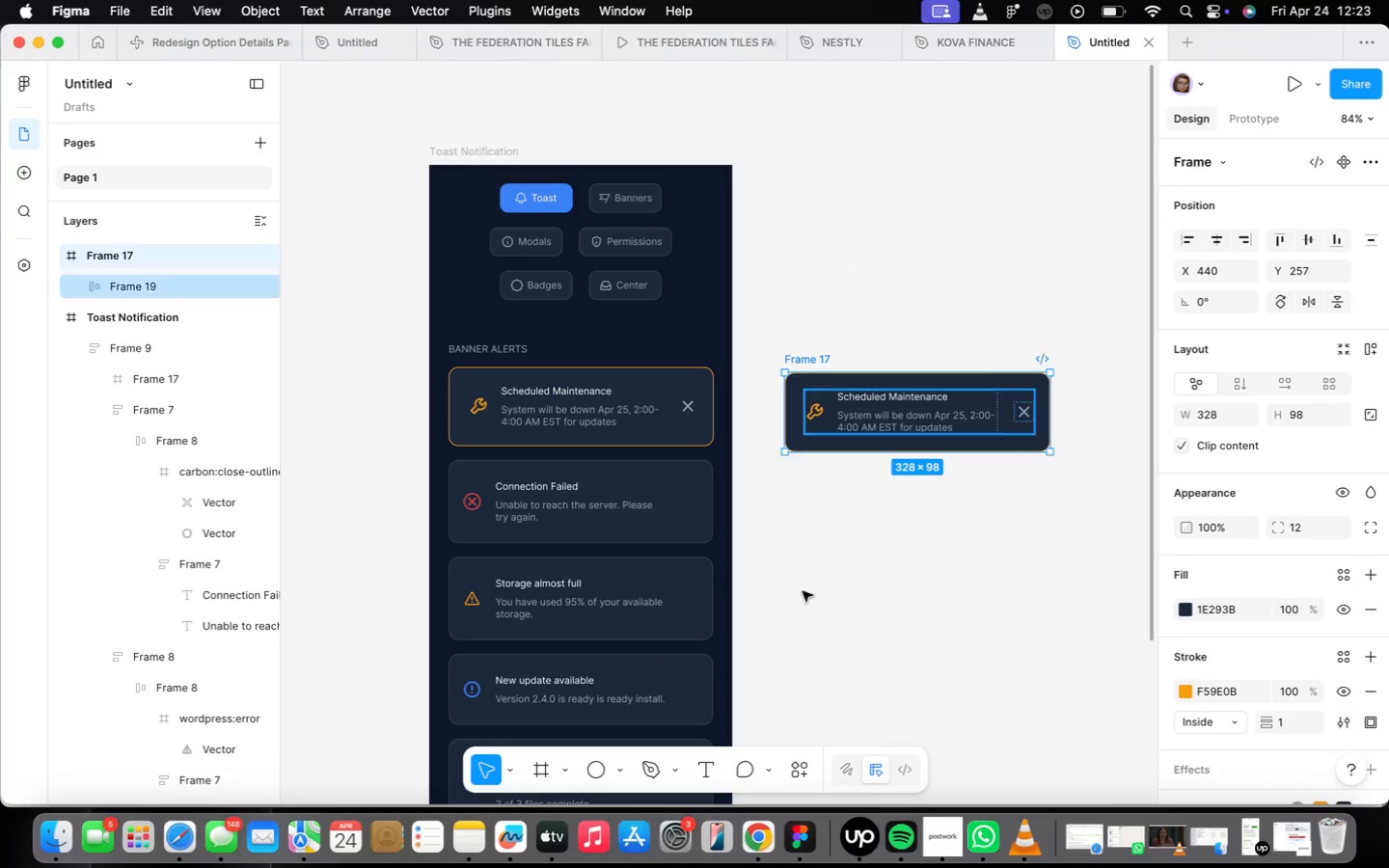 
wait(22.54)
 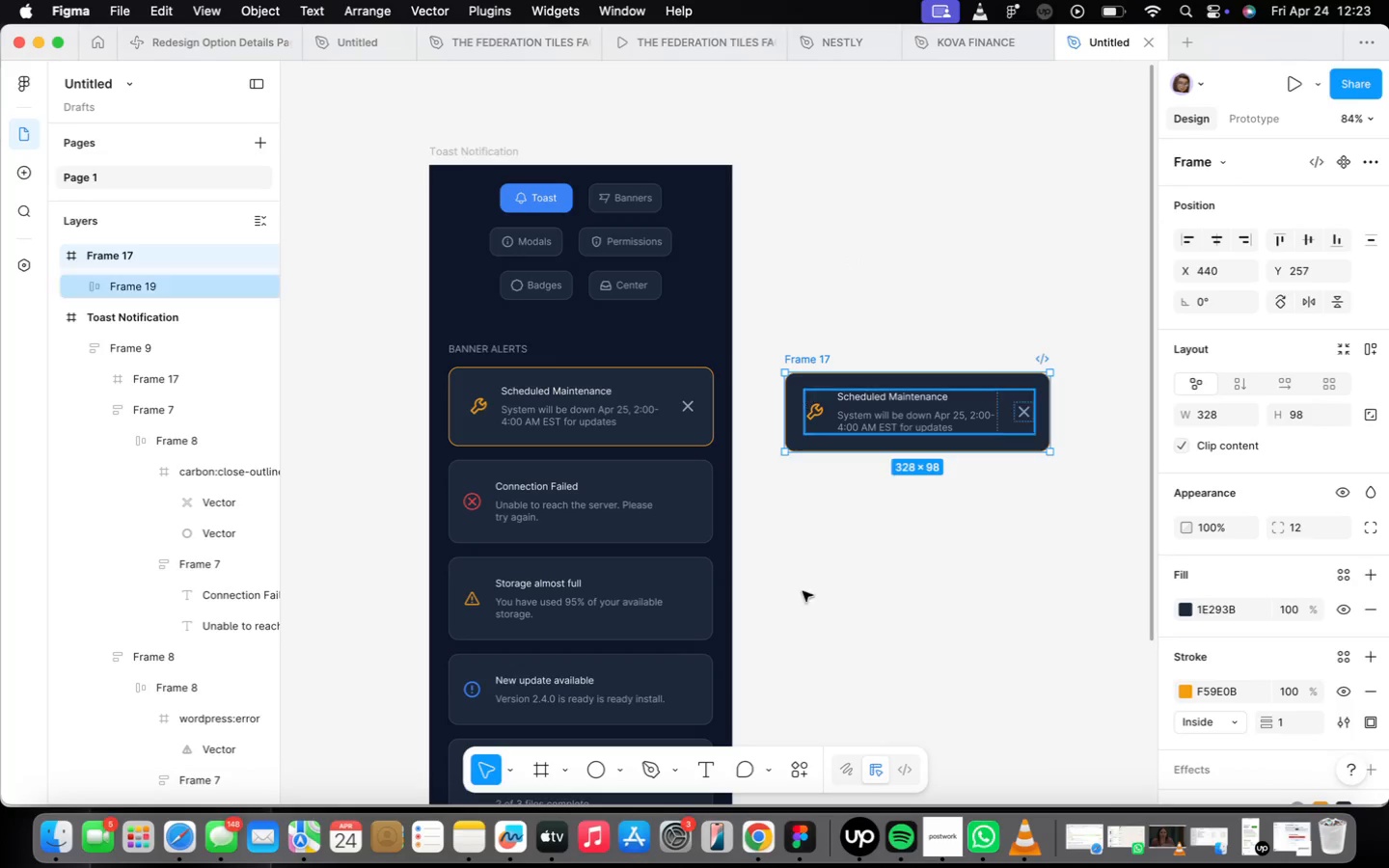 
double_click([577, 456])
 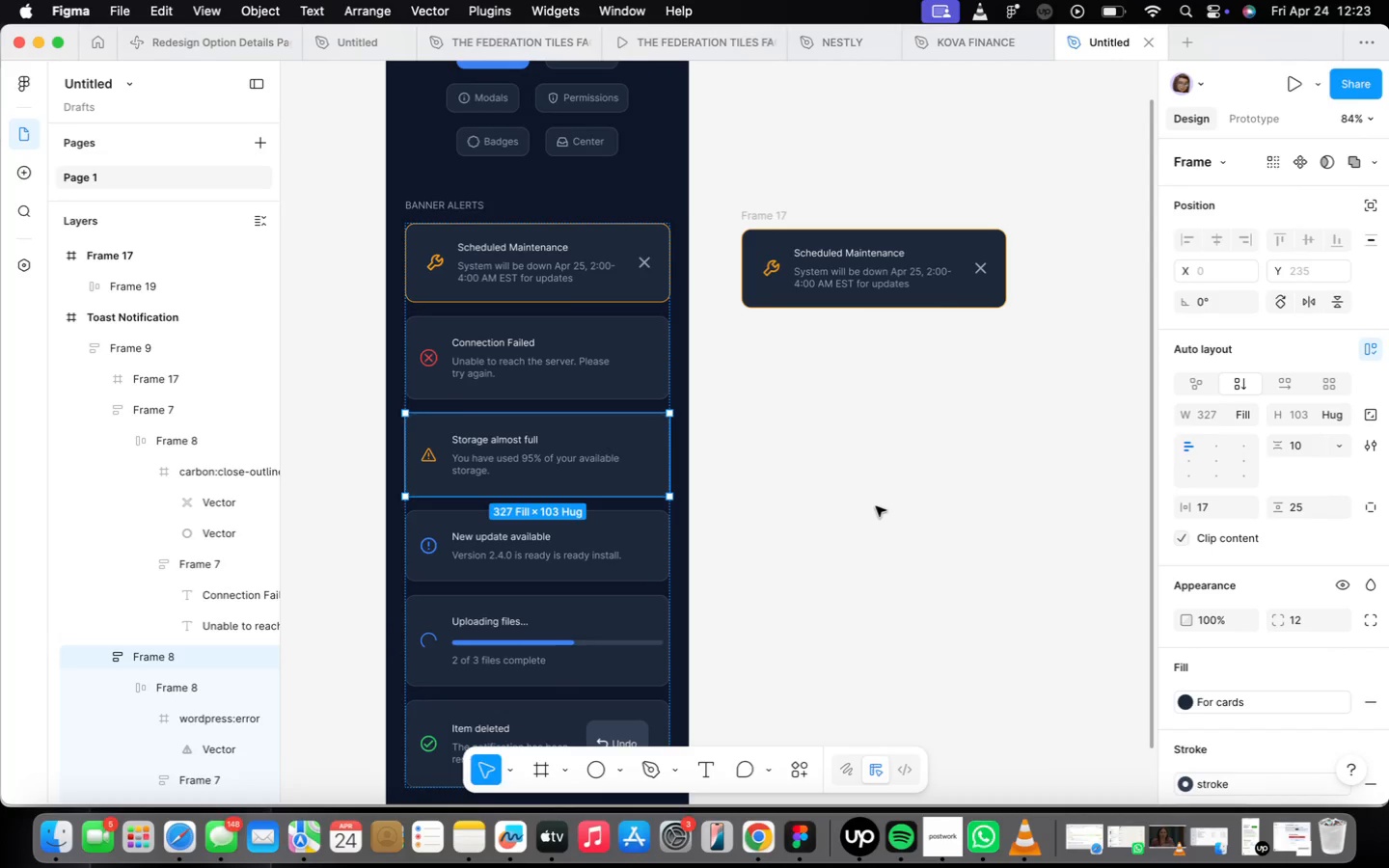 
right_click([871, 445])
 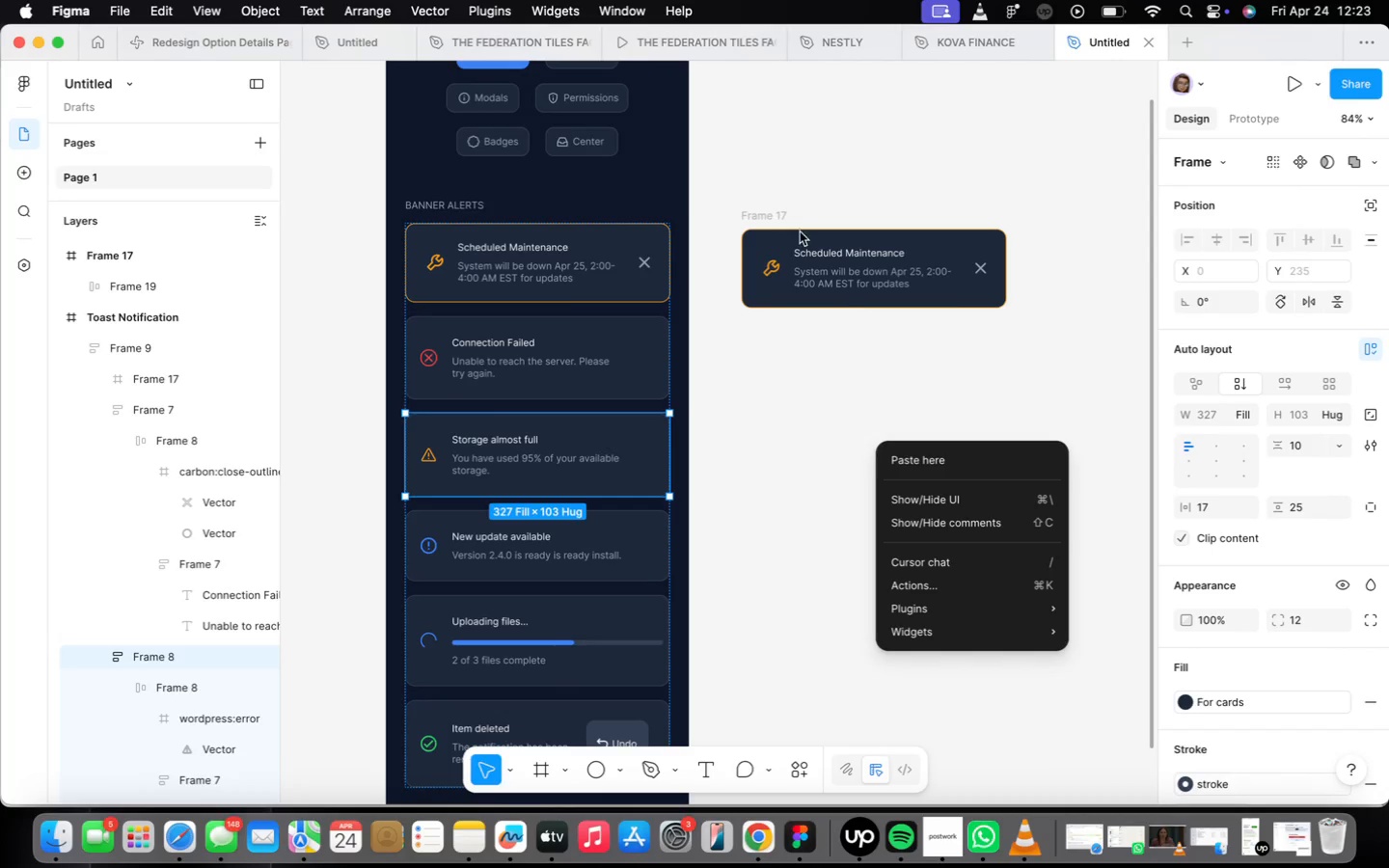 
left_click([769, 236])
 